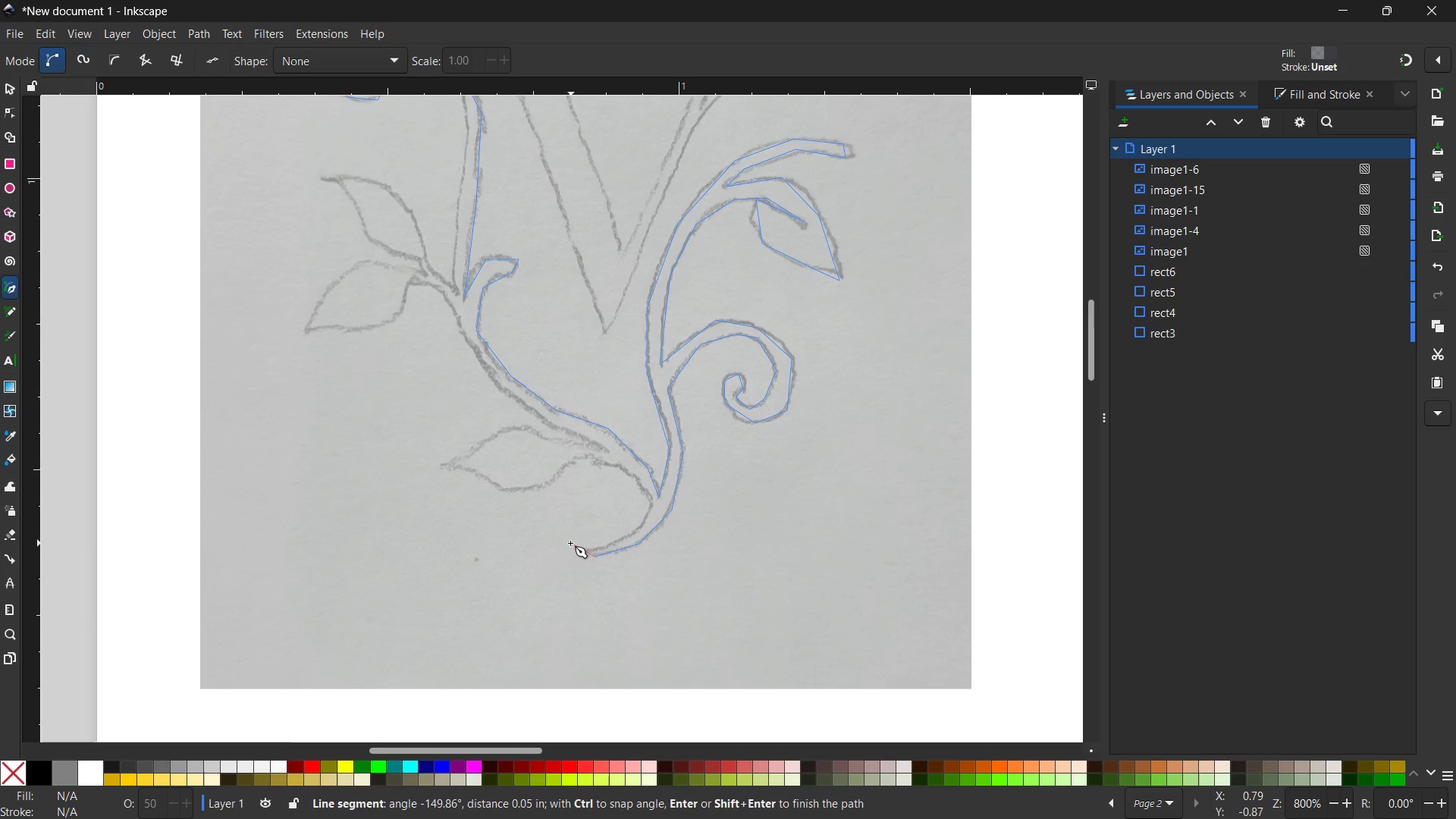 
double_click([570, 543])
 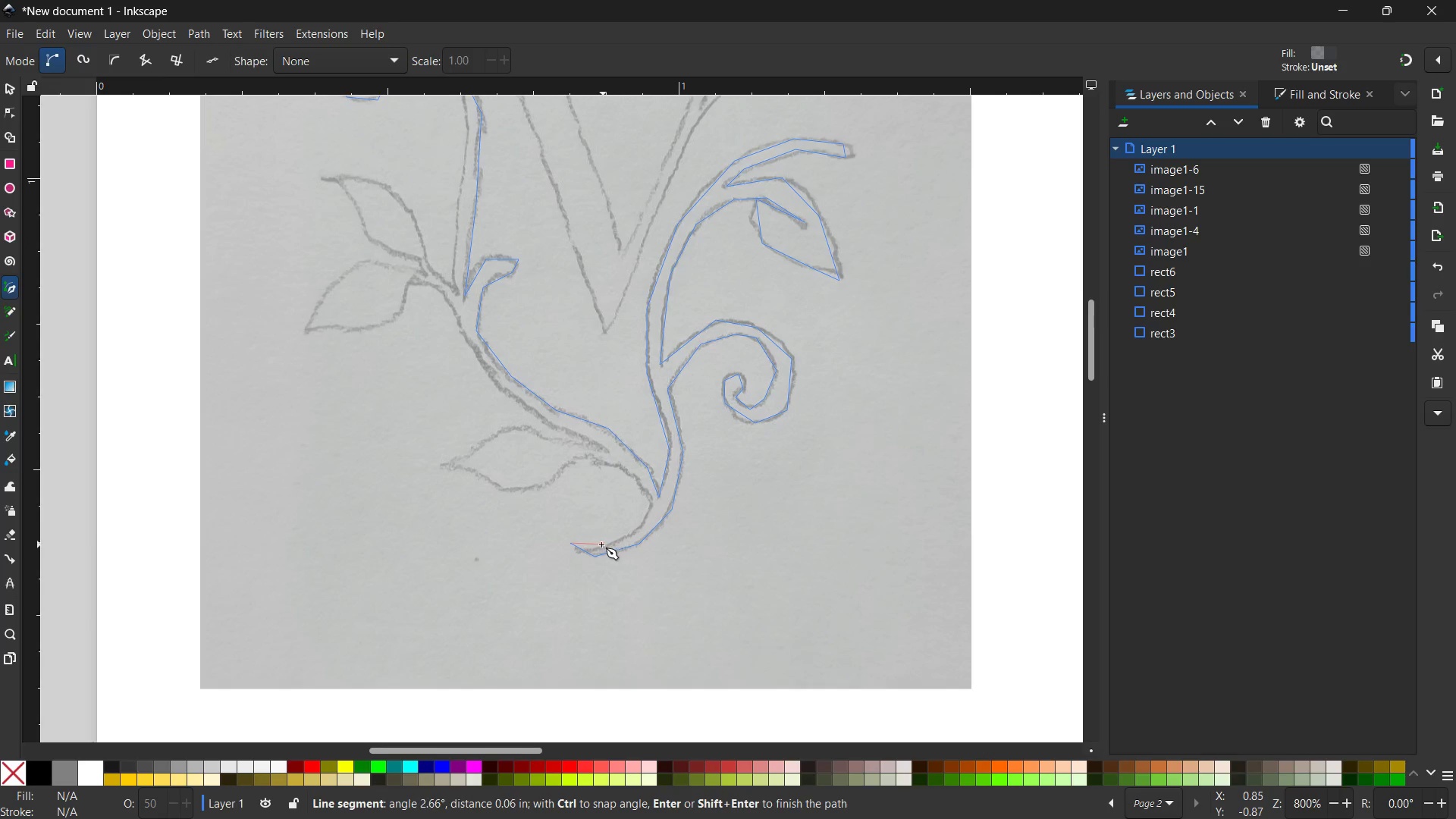 
left_click([600, 545])
 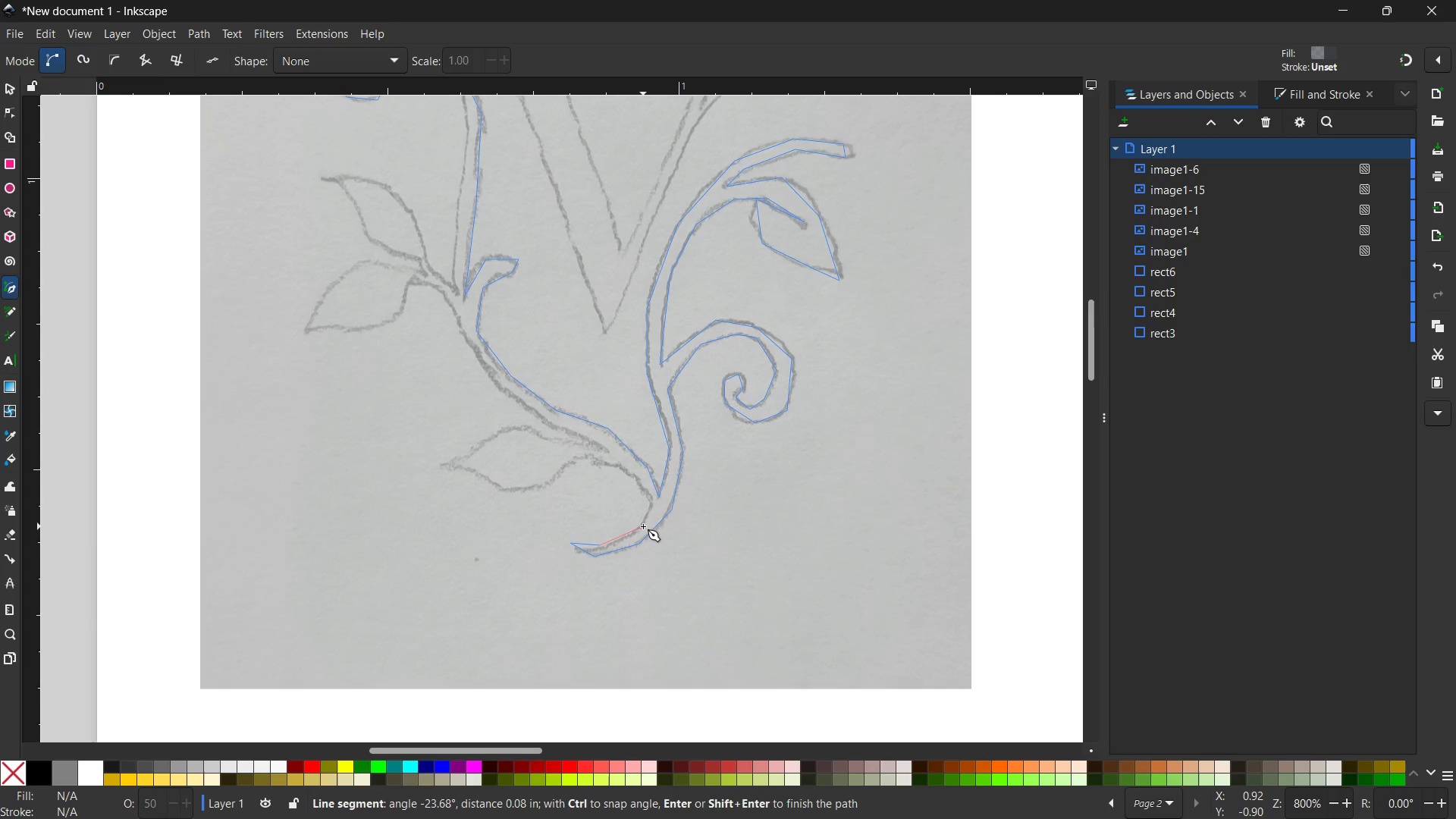 
left_click([643, 526])
 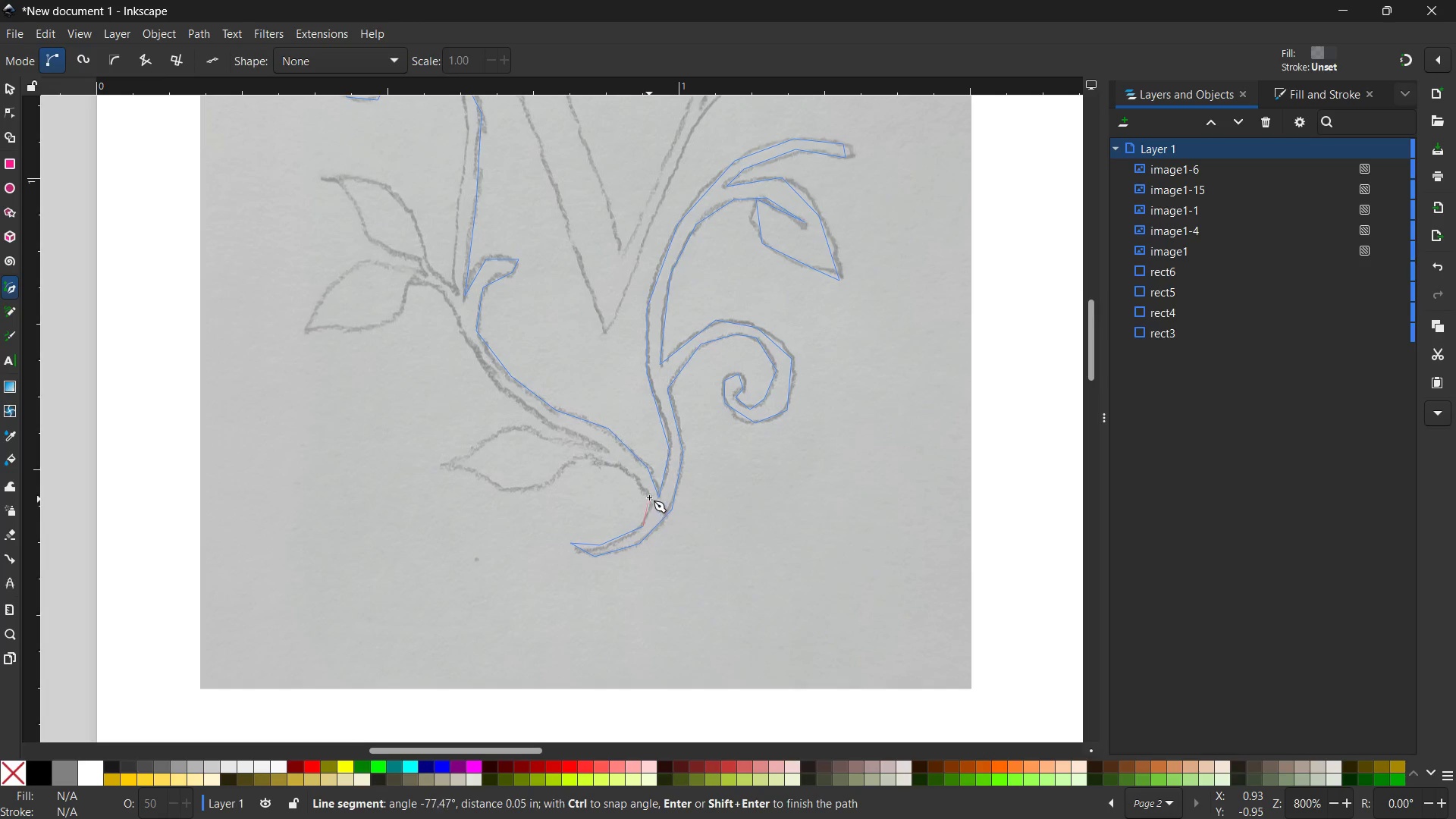 
double_click([649, 497])
 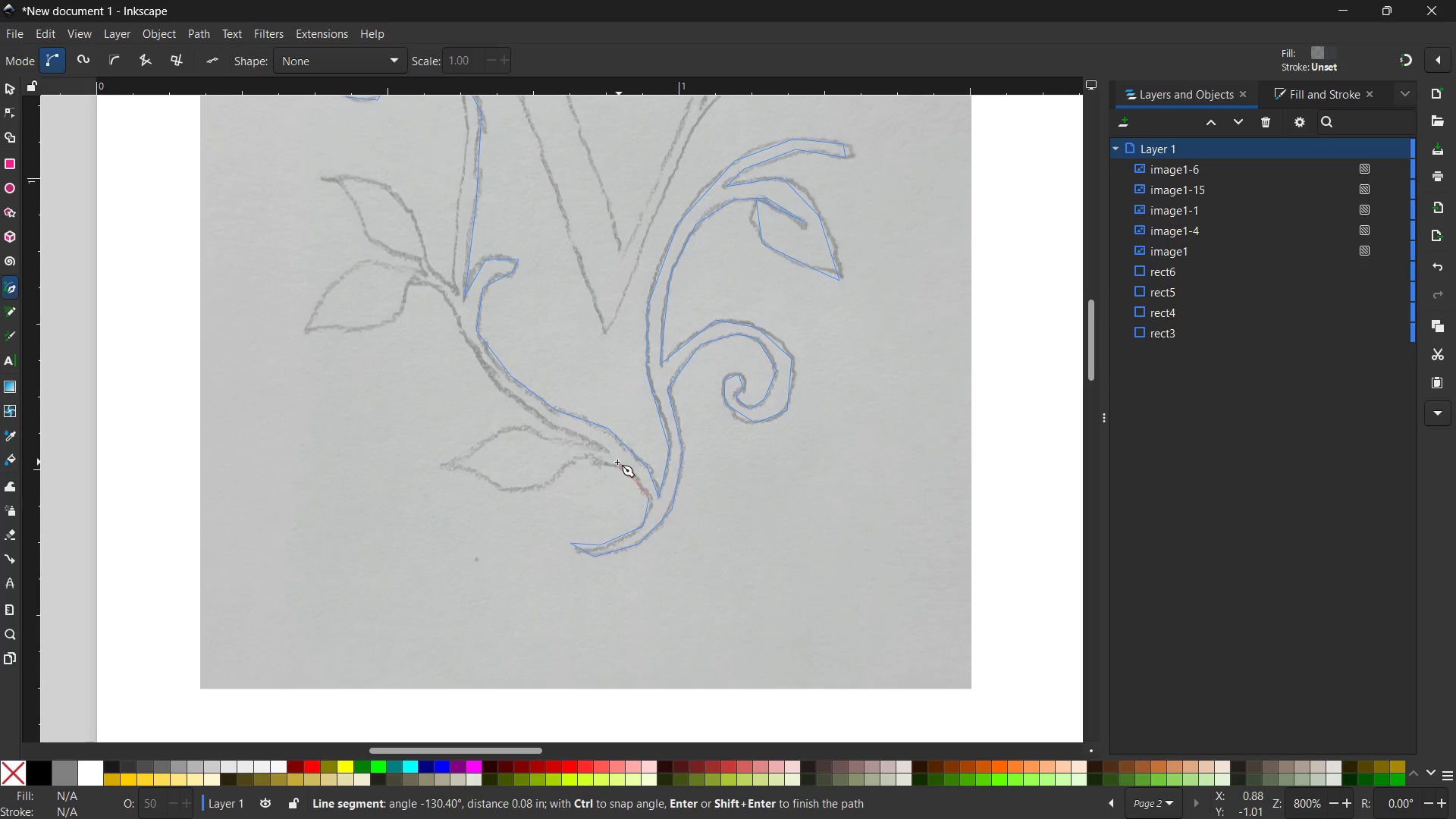 
left_click([617, 462])
 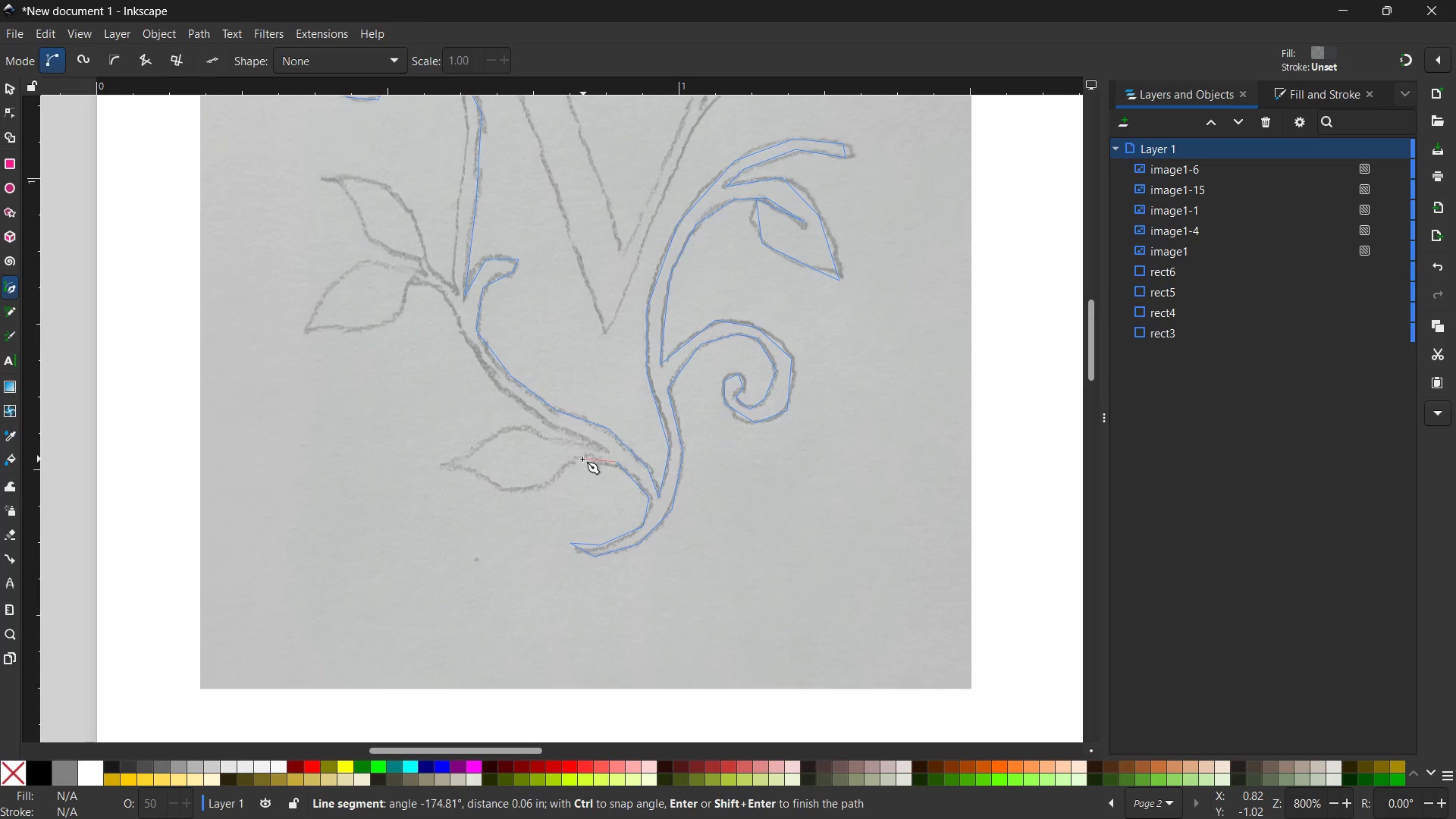 
left_click([582, 458])
 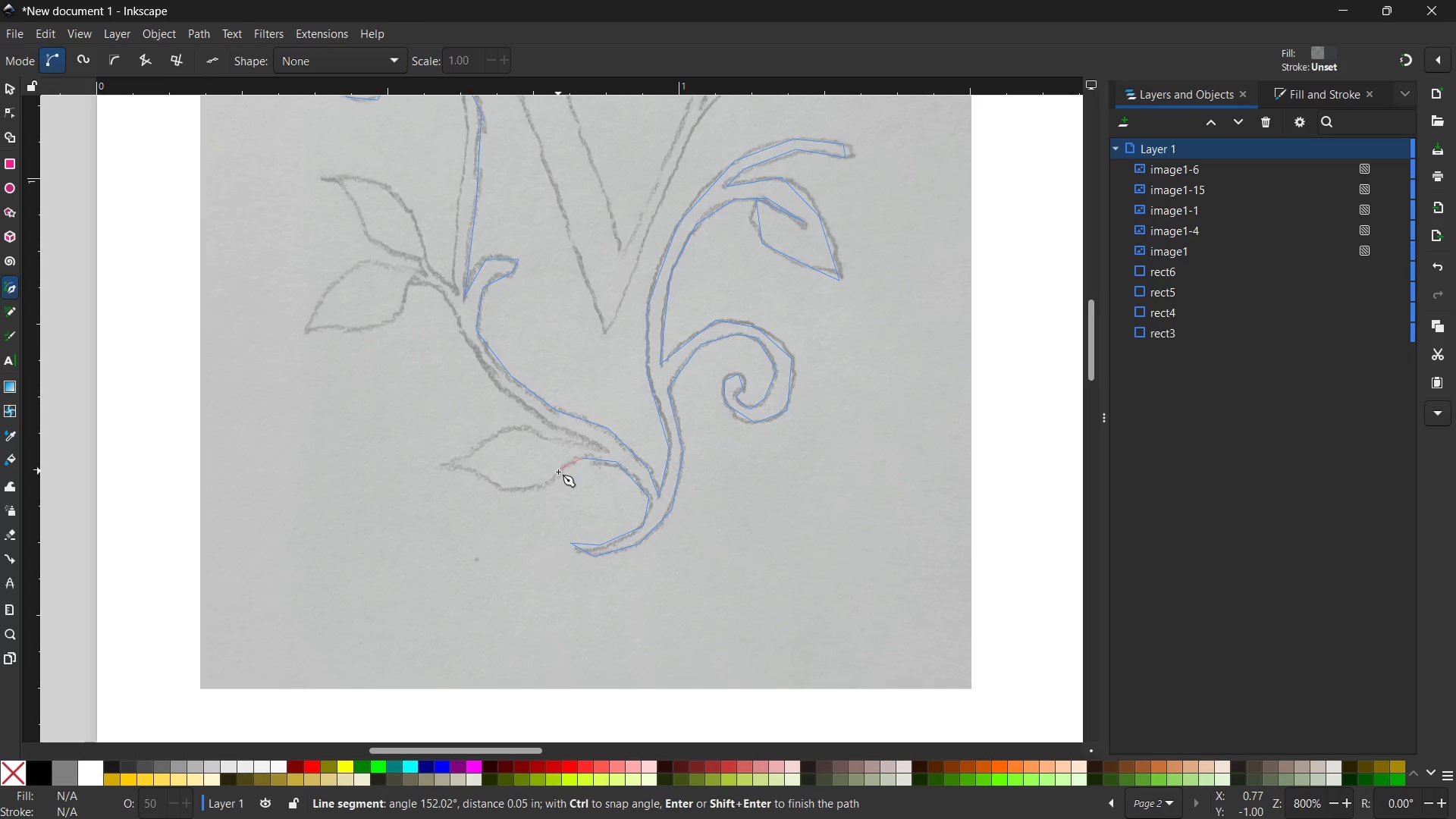 
double_click([558, 472])
 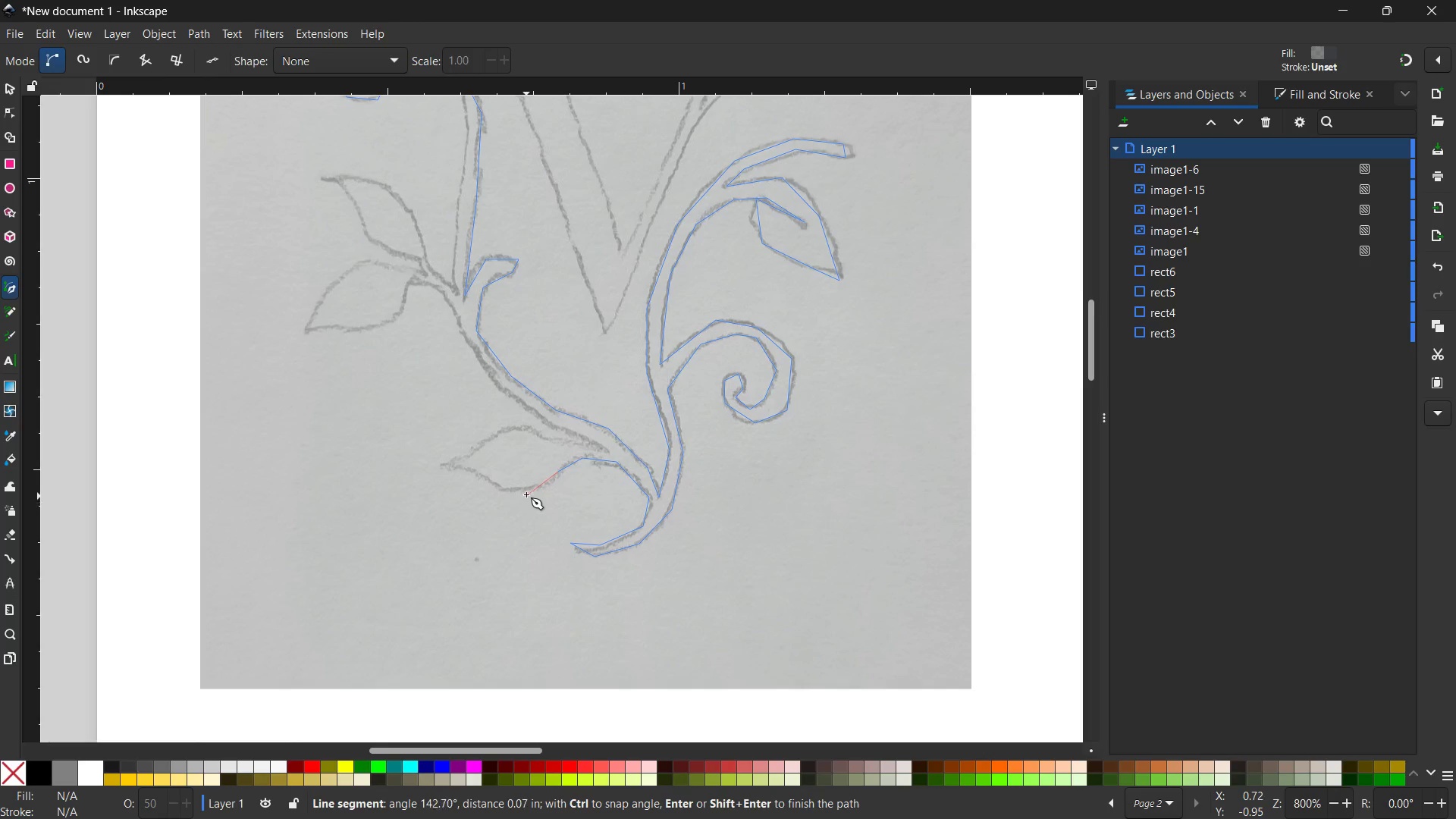 
left_click([529, 487])
 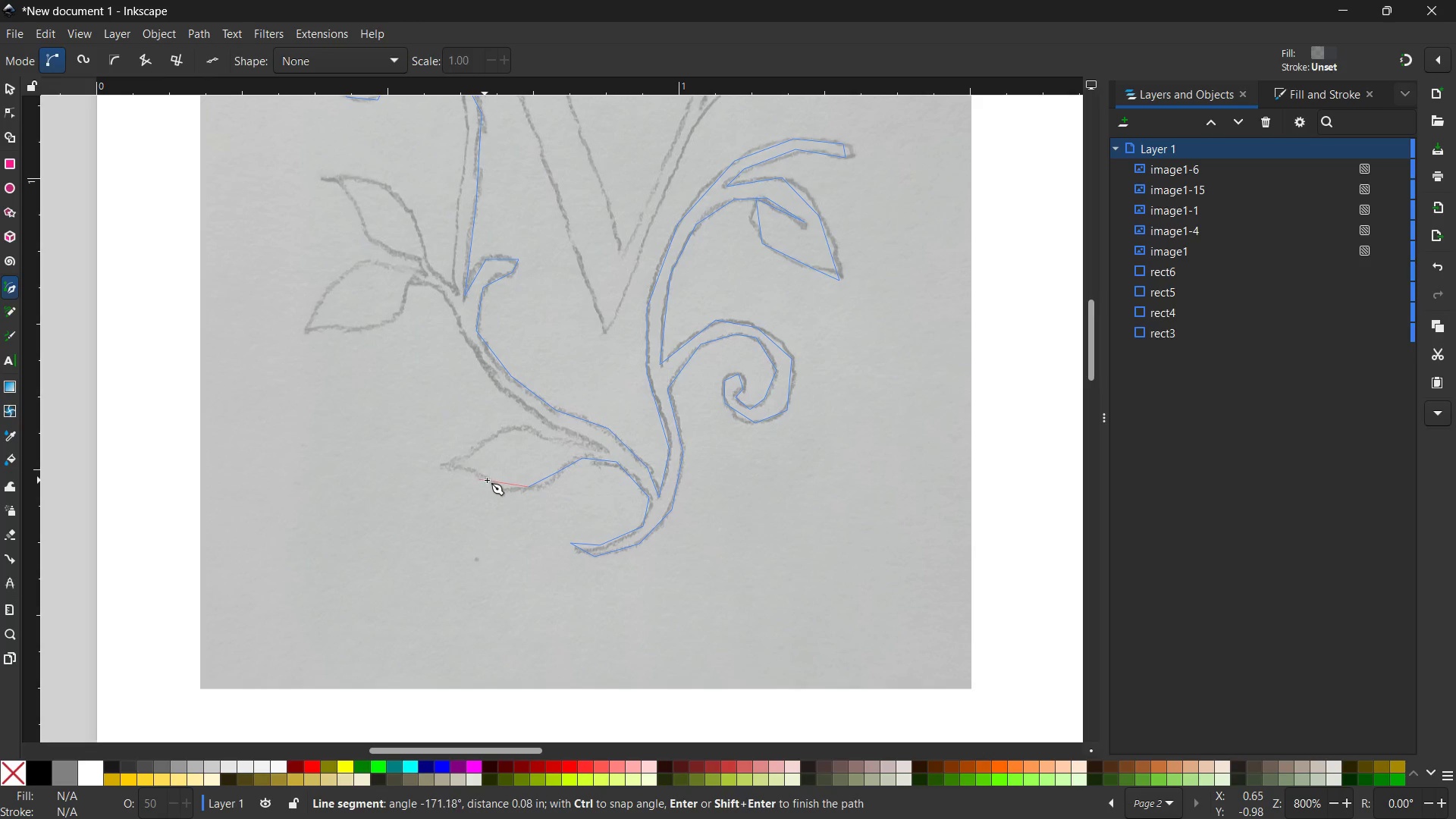 
left_click([488, 480])
 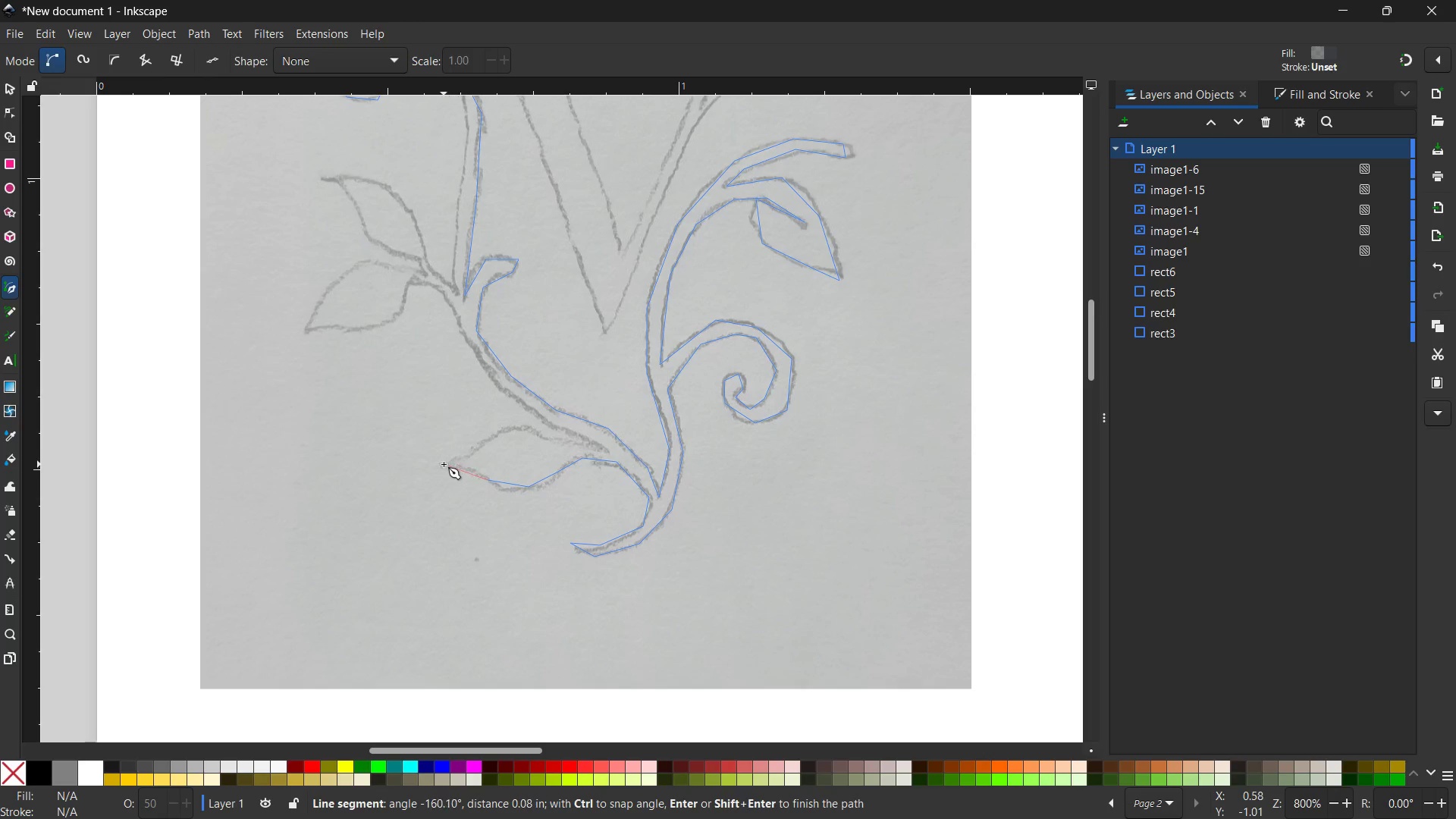 
double_click([442, 465])
 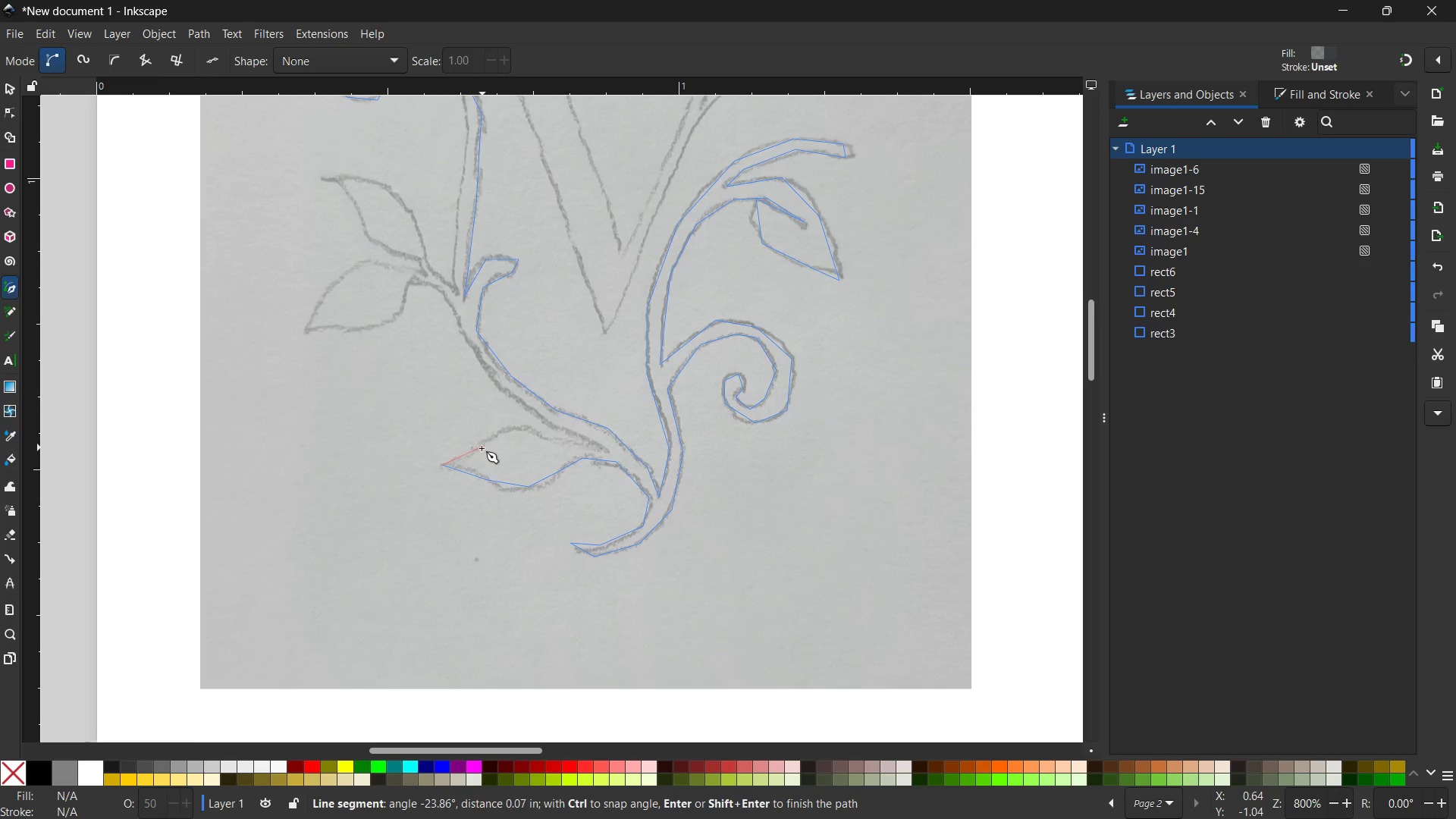 
left_click([479, 449])
 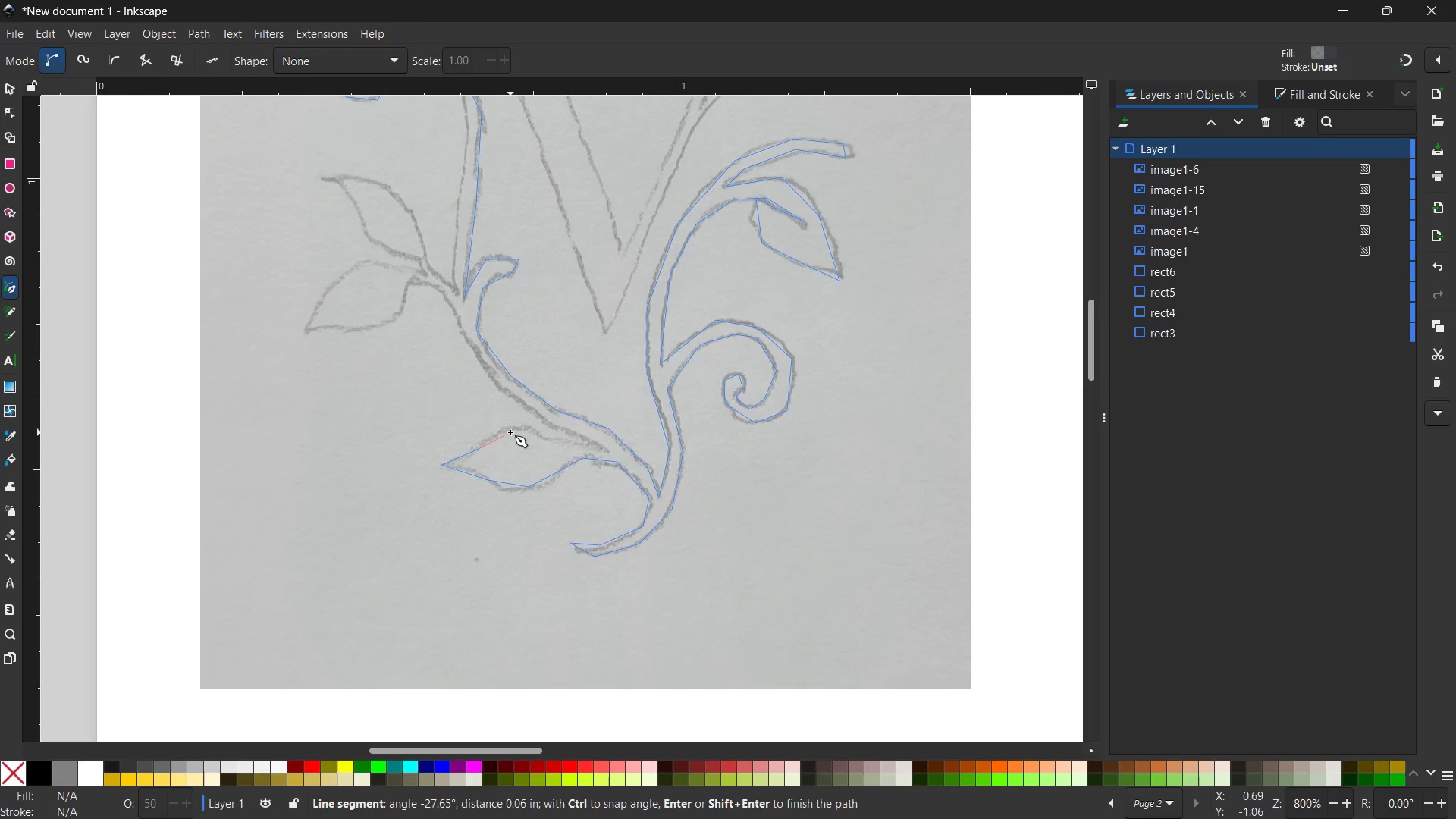 
left_click([510, 428])
 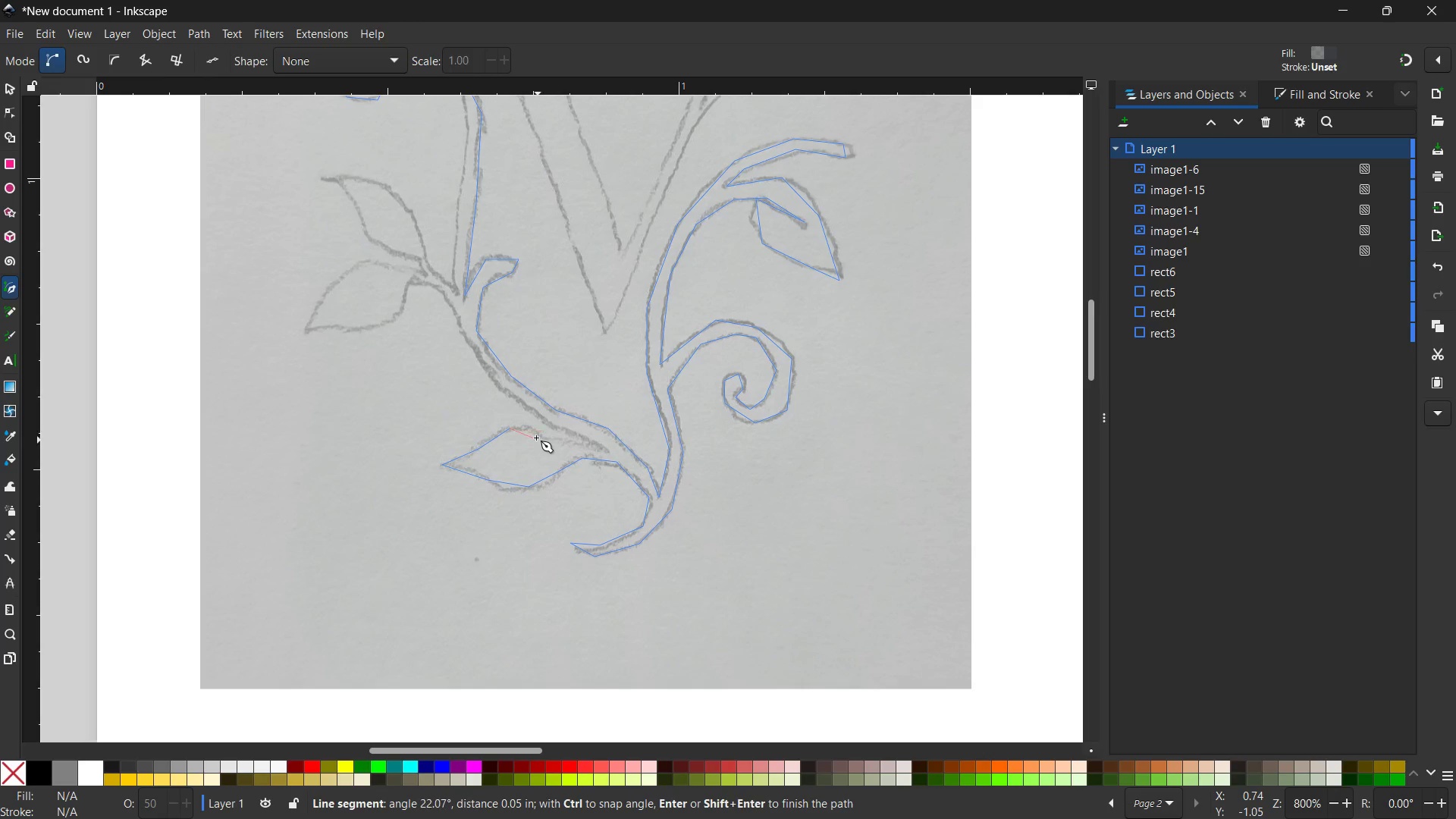 
left_click([533, 431])
 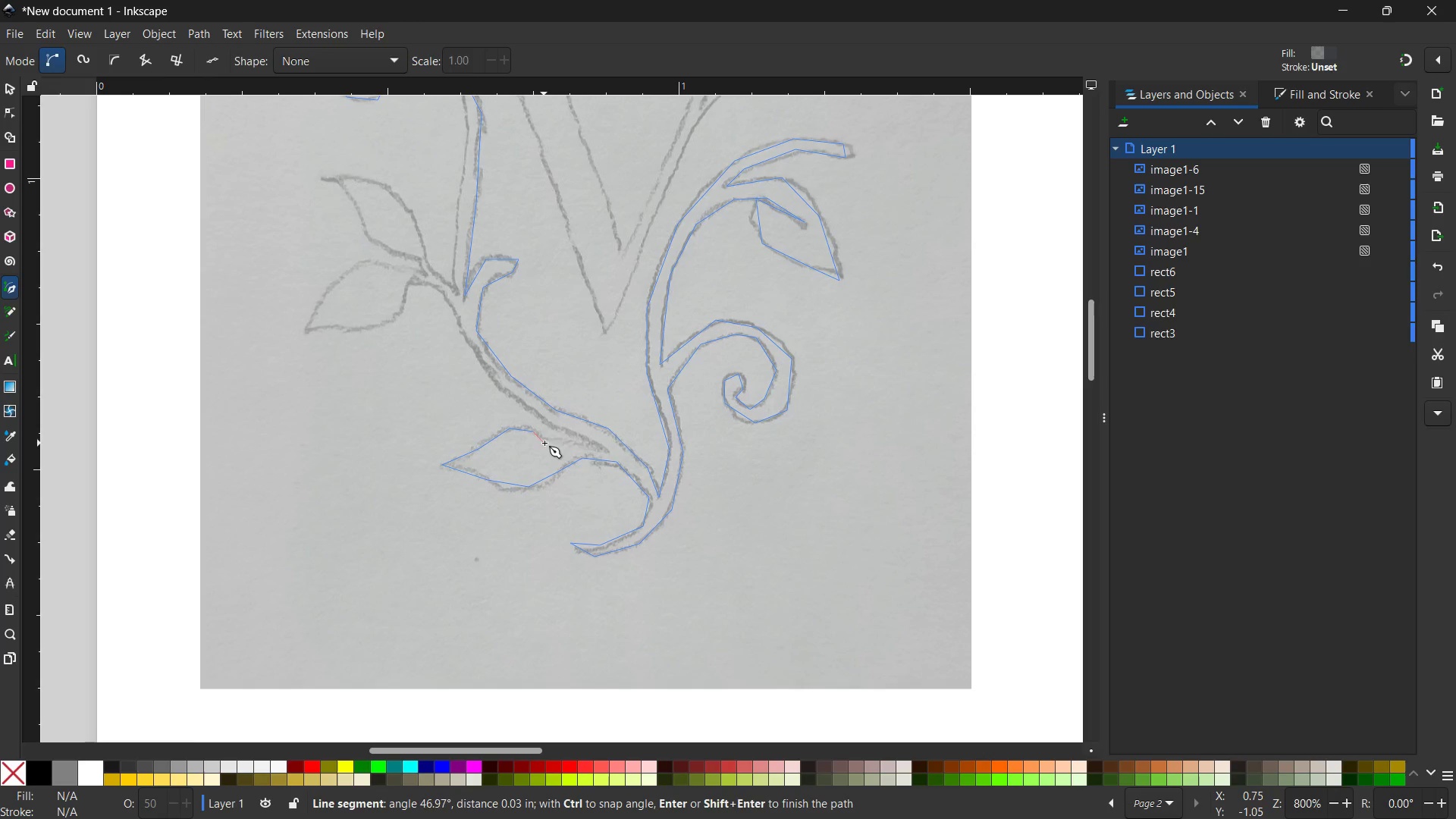 
double_click([546, 440])
 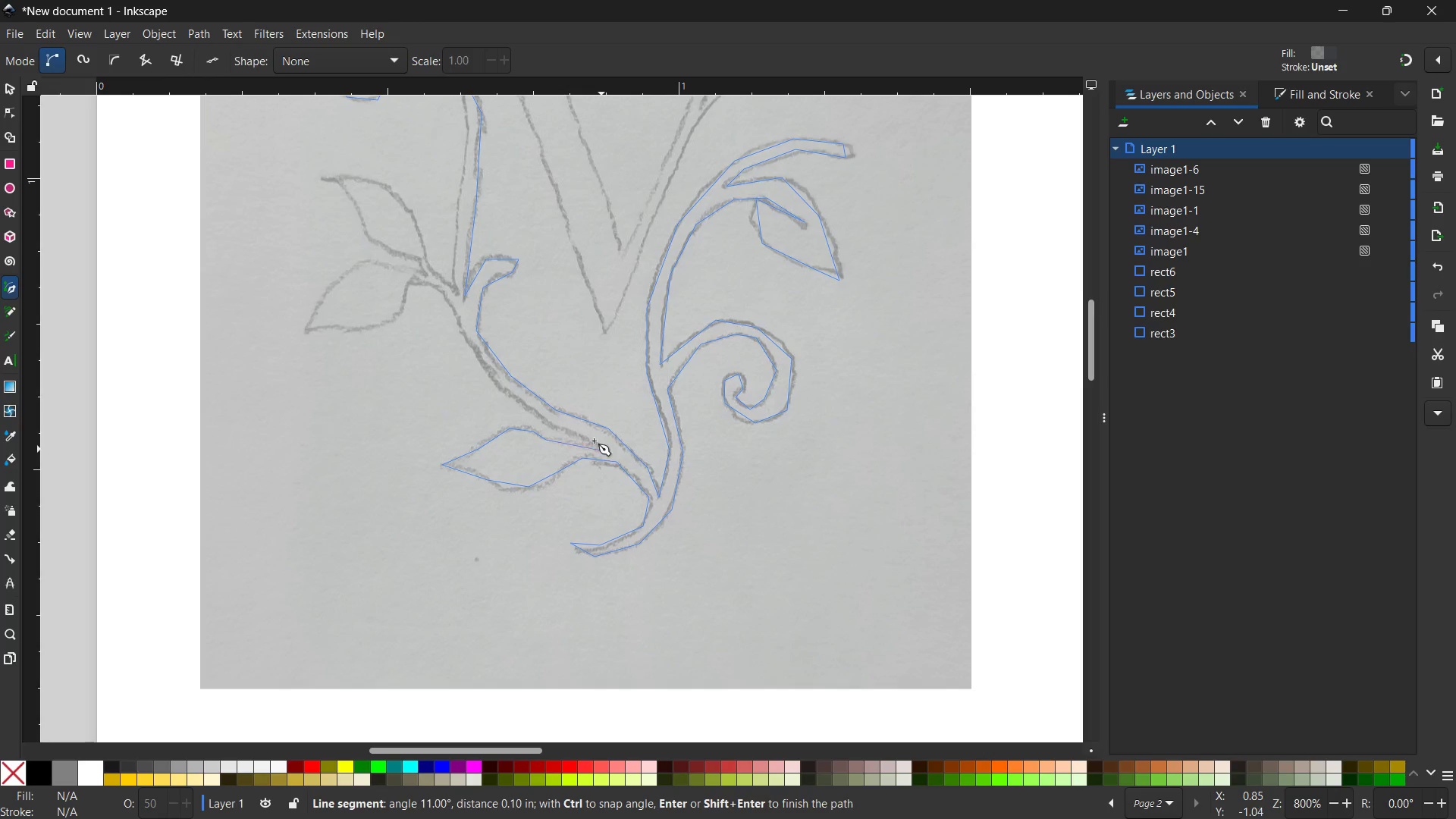 
left_click([555, 428])
 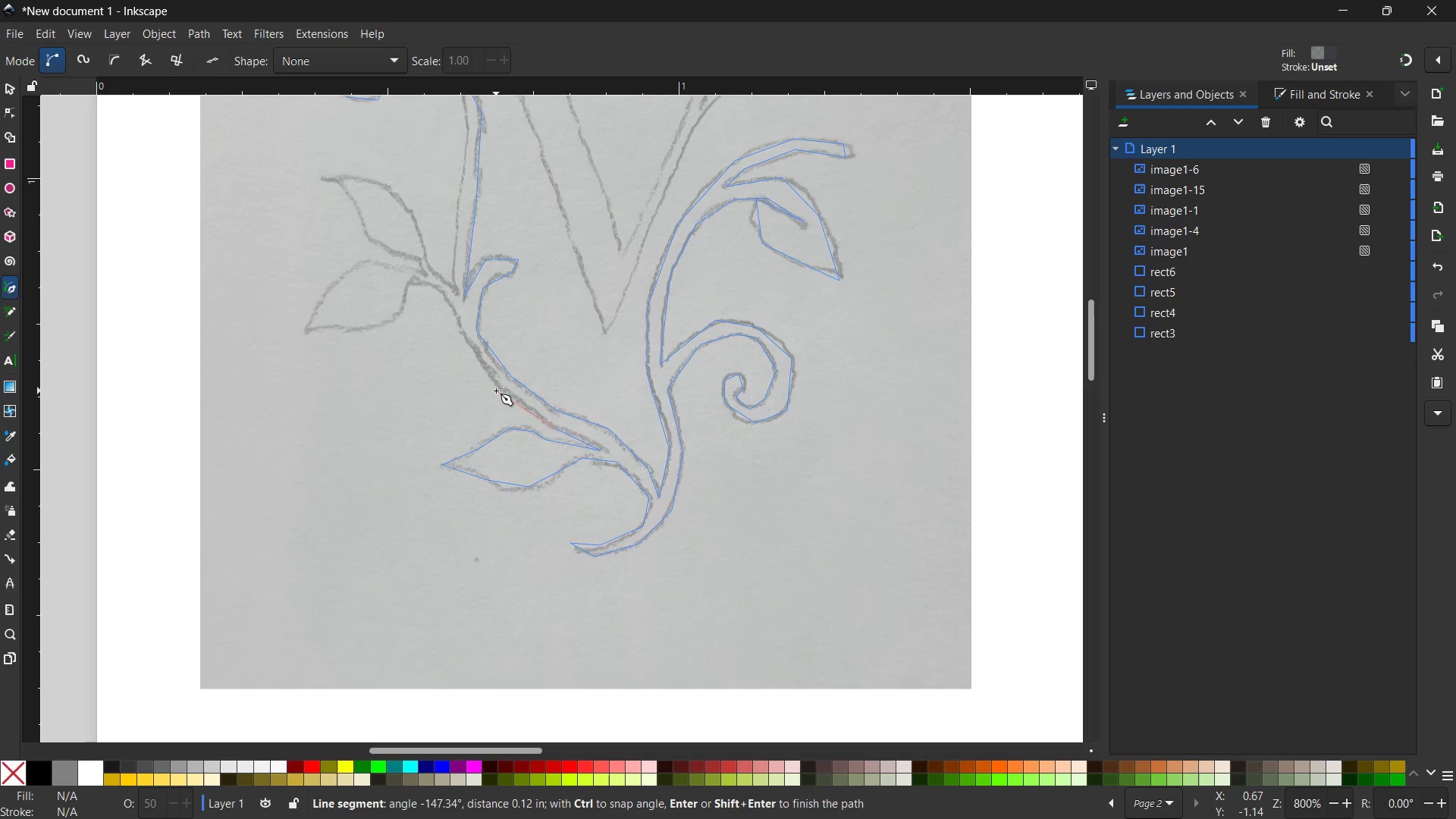 
left_click([496, 385])
 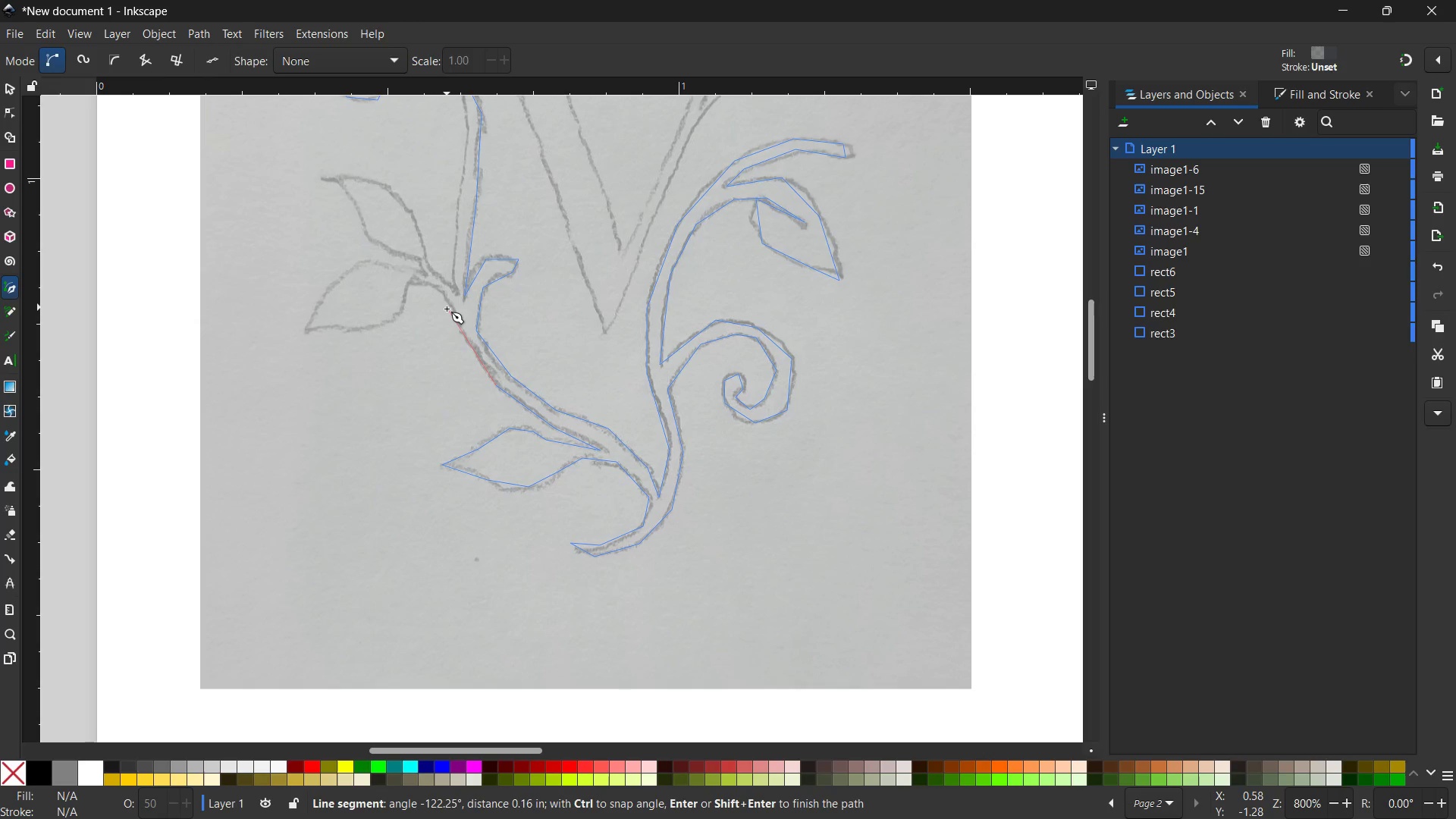 
left_click([447, 307])
 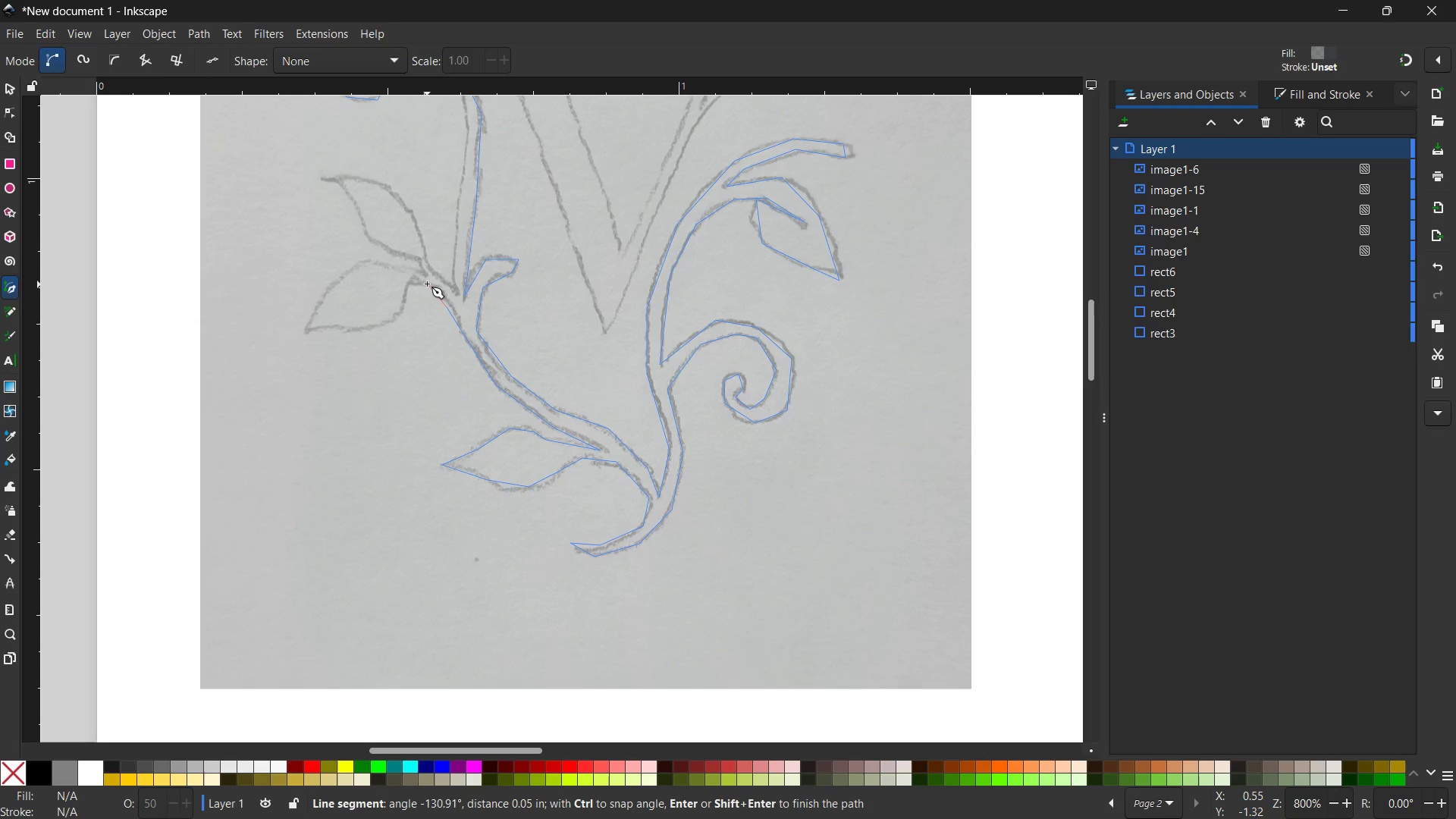 
left_click([430, 284])
 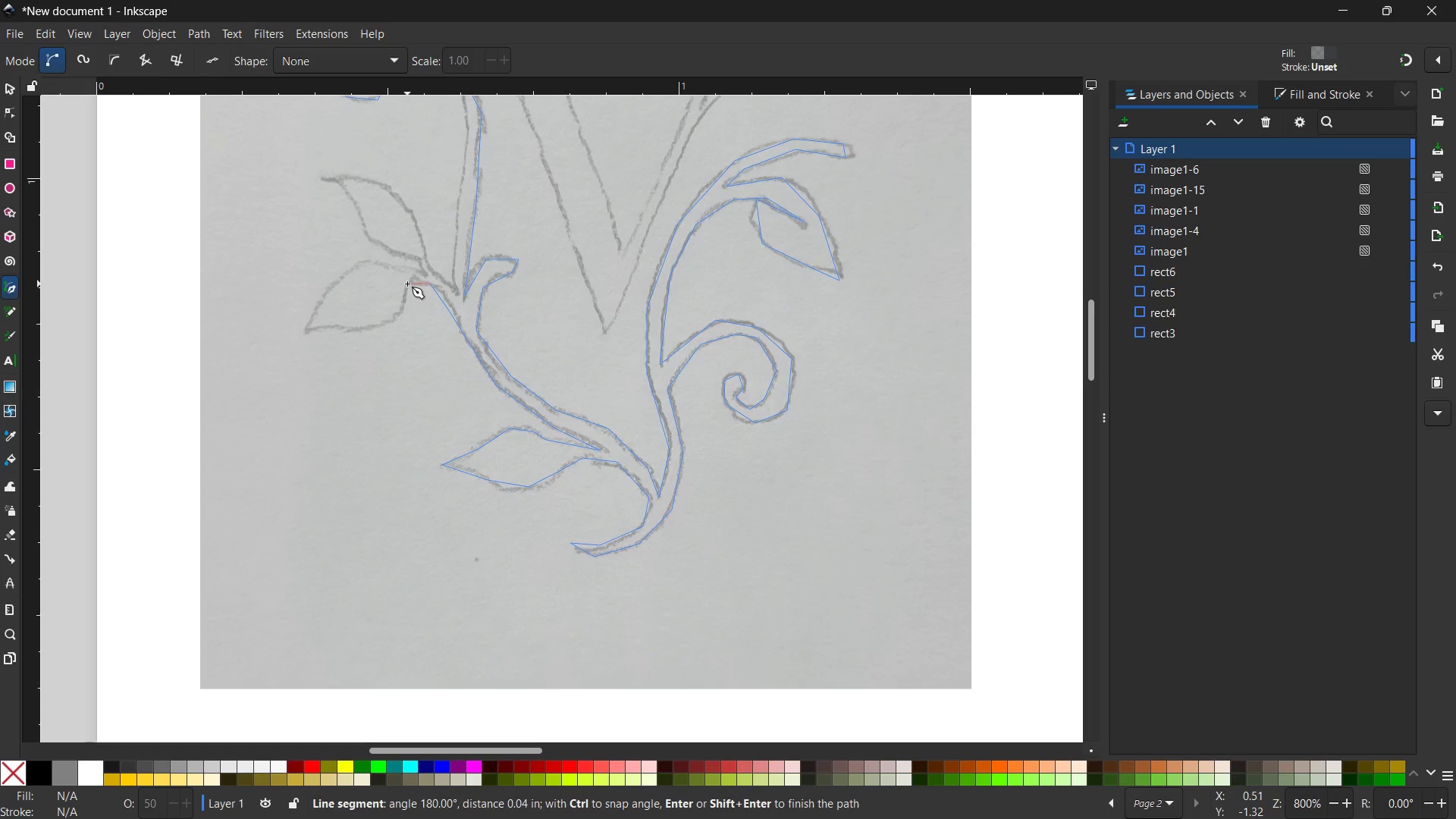 
double_click([407, 284])
 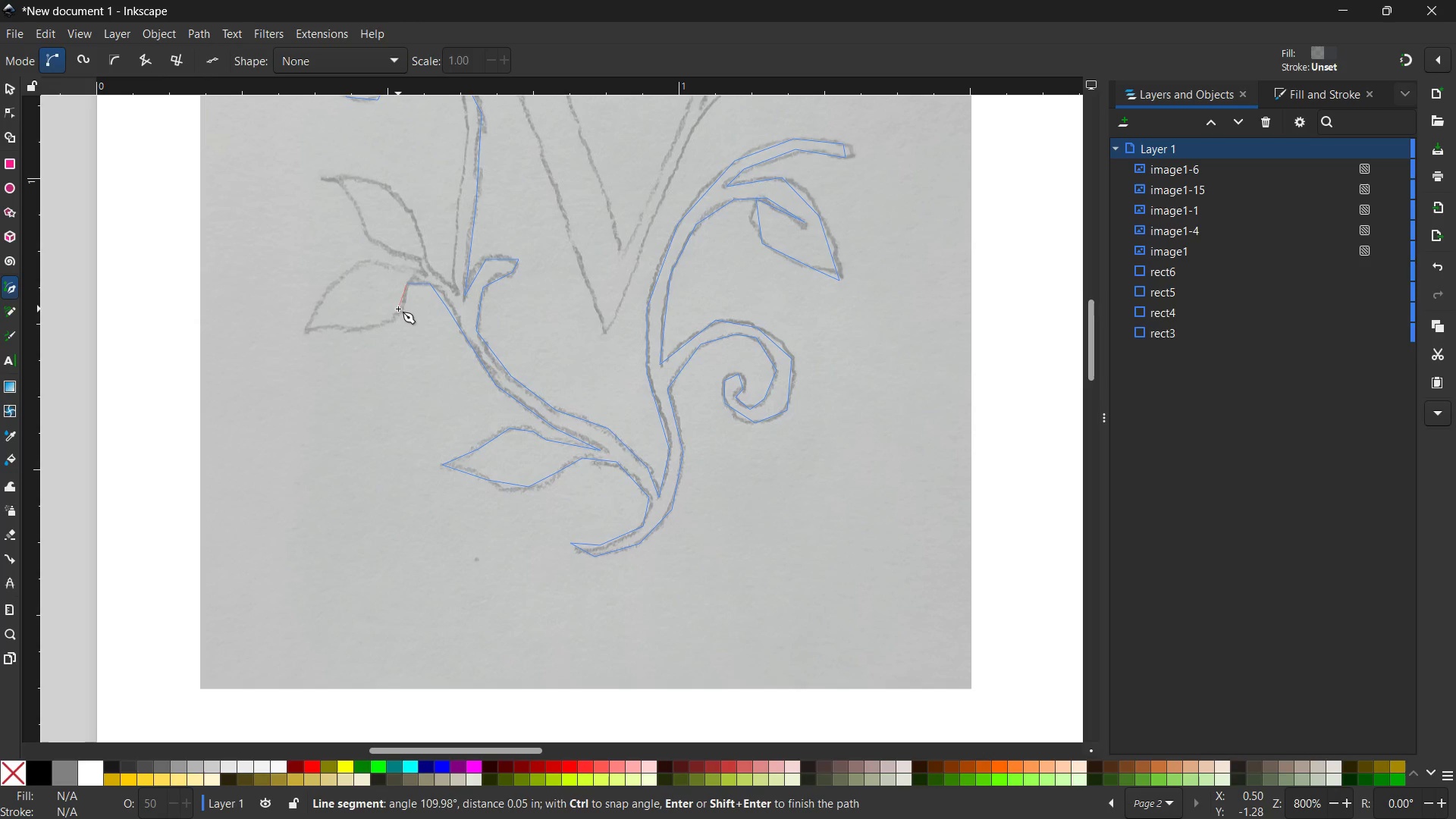 
left_click([398, 310])
 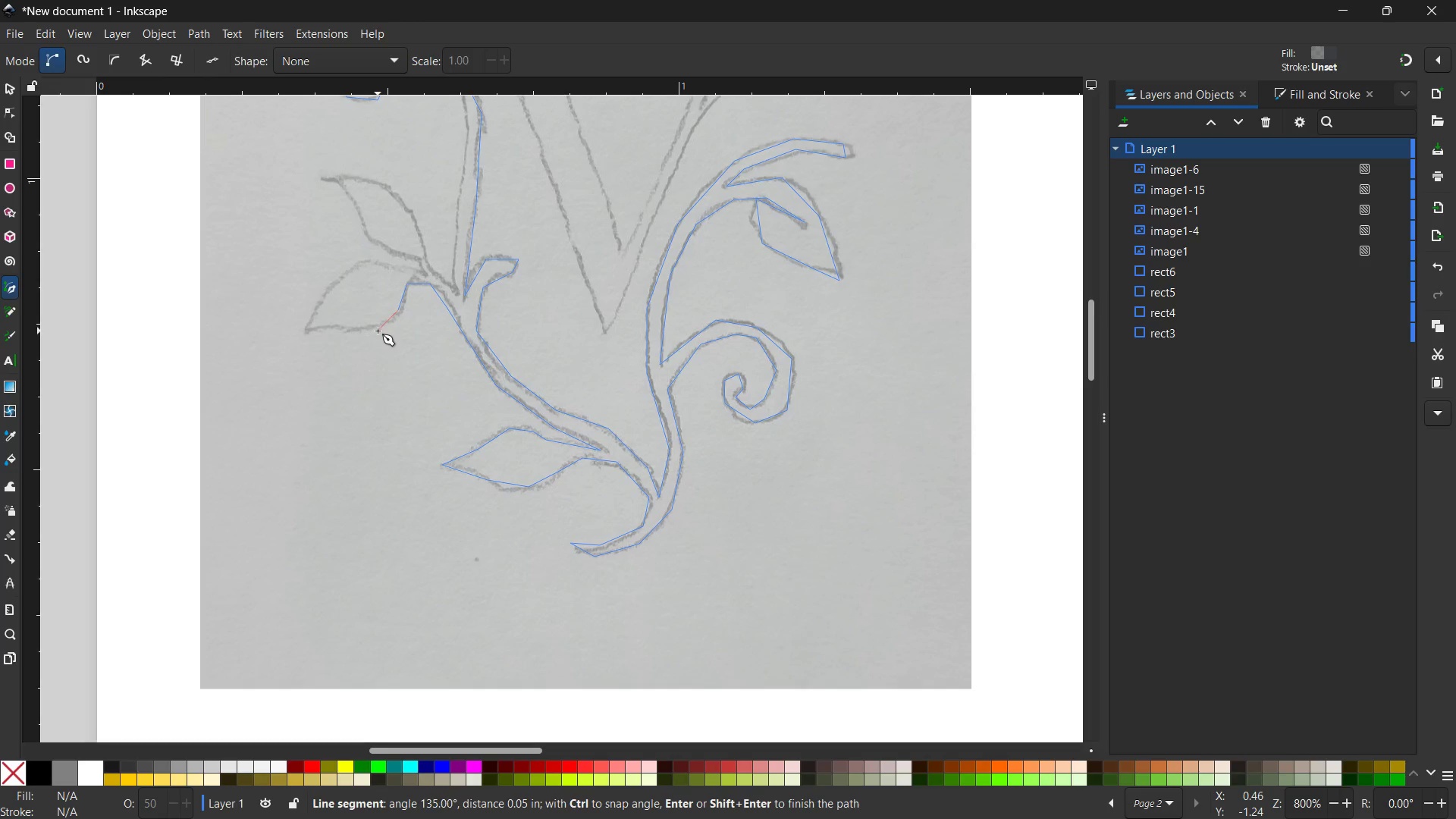 
left_click([378, 328])
 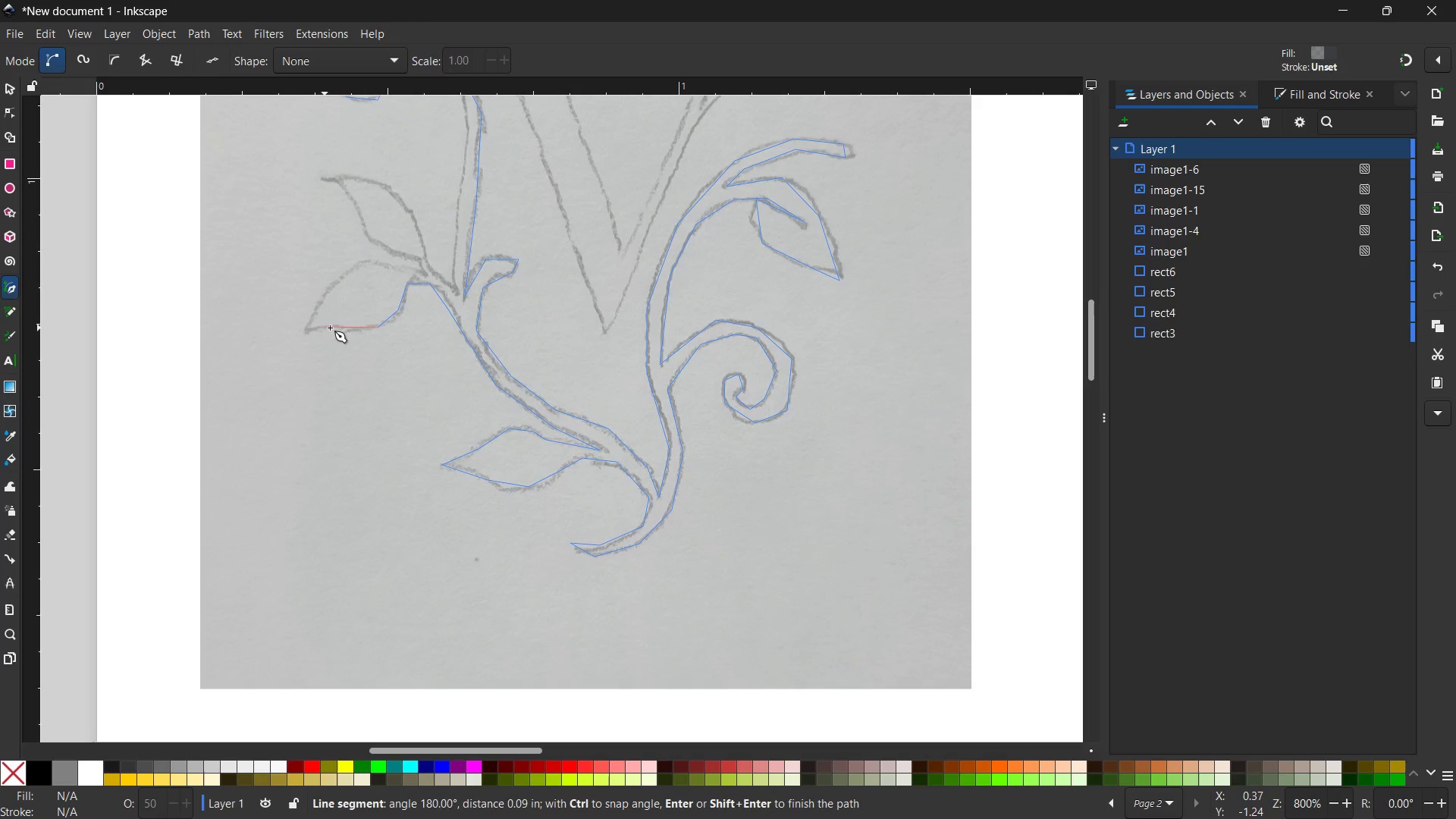 
left_click([337, 328])
 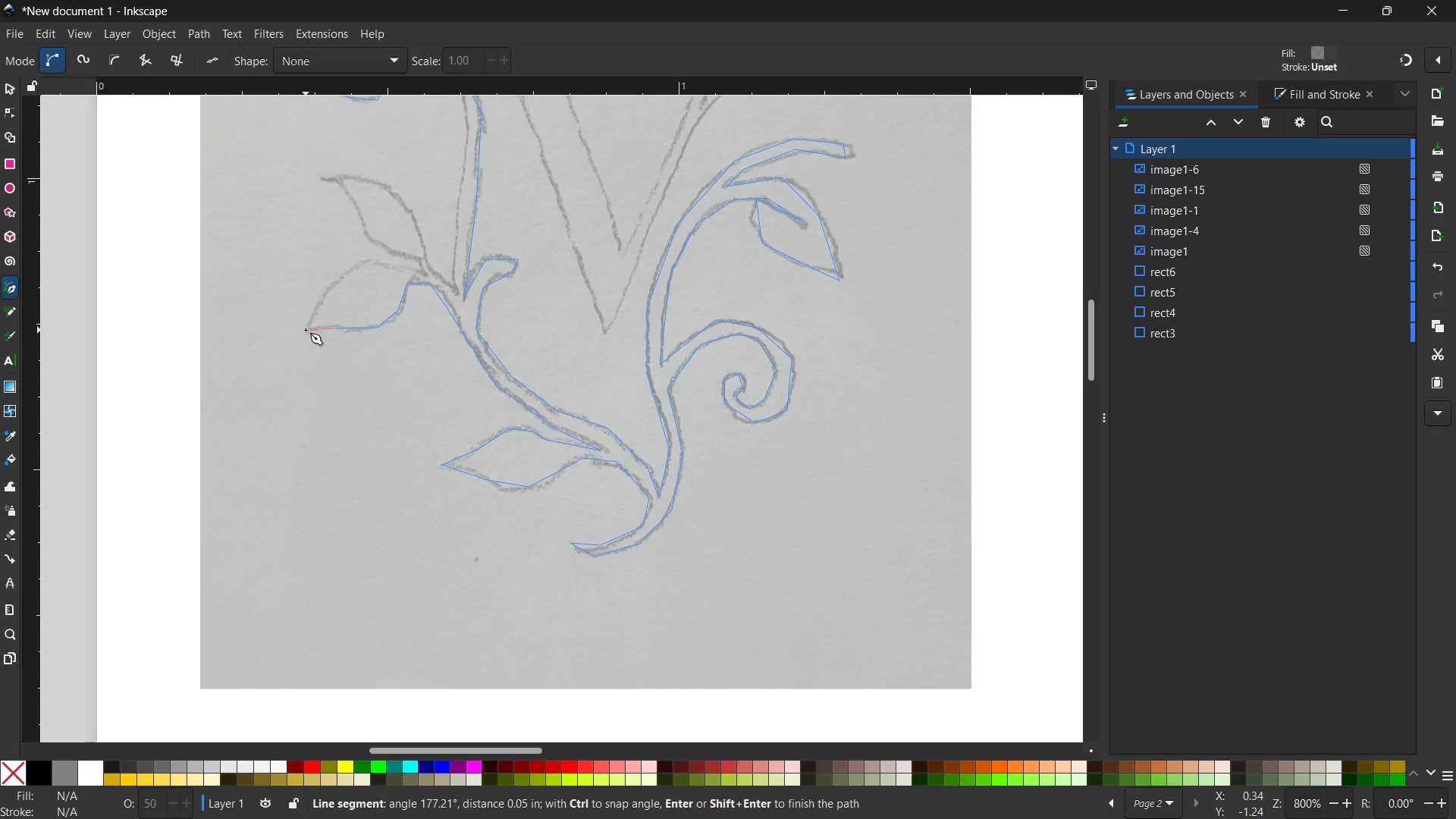 
left_click([305, 331])
 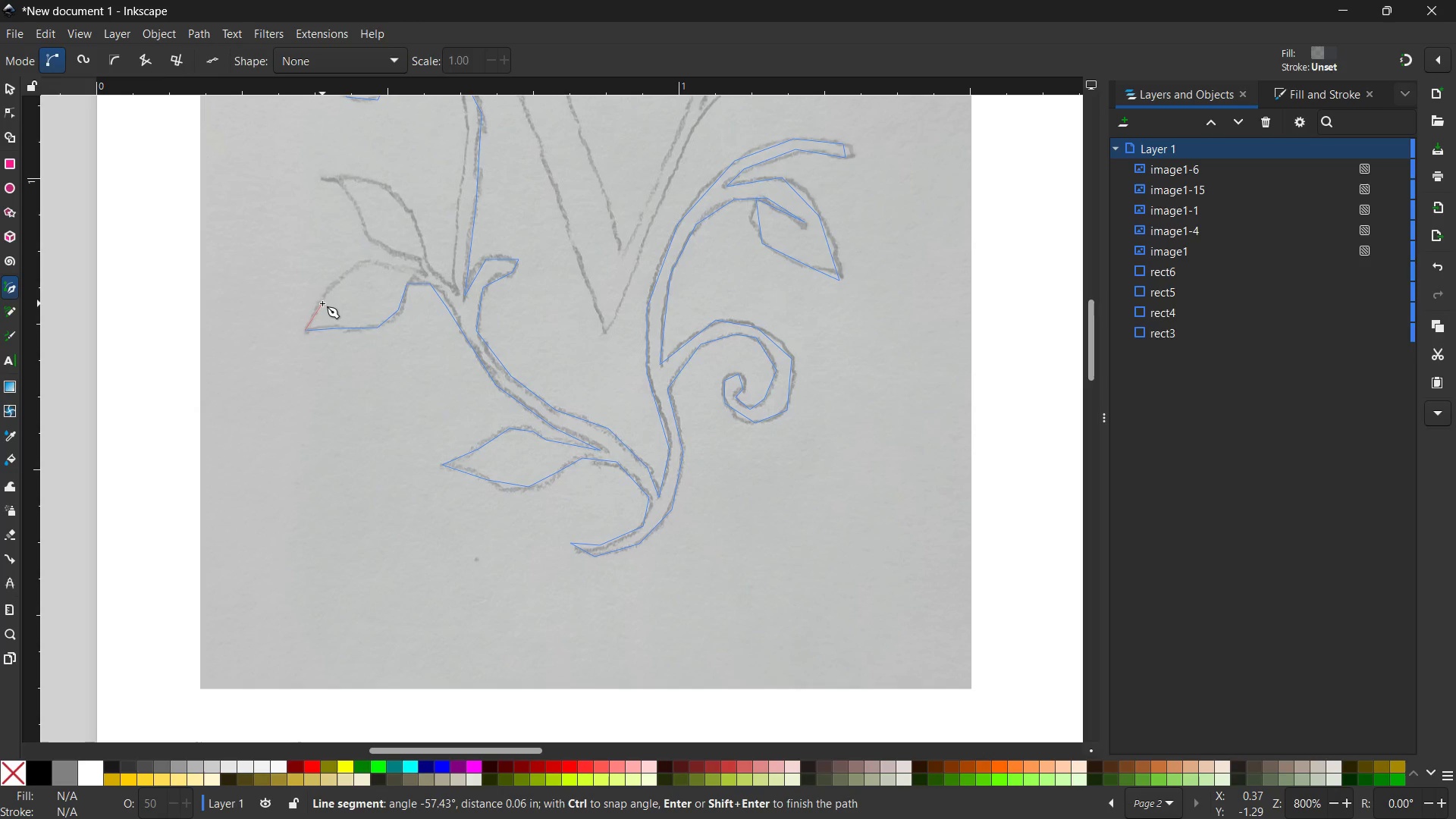 
double_click([322, 303])
 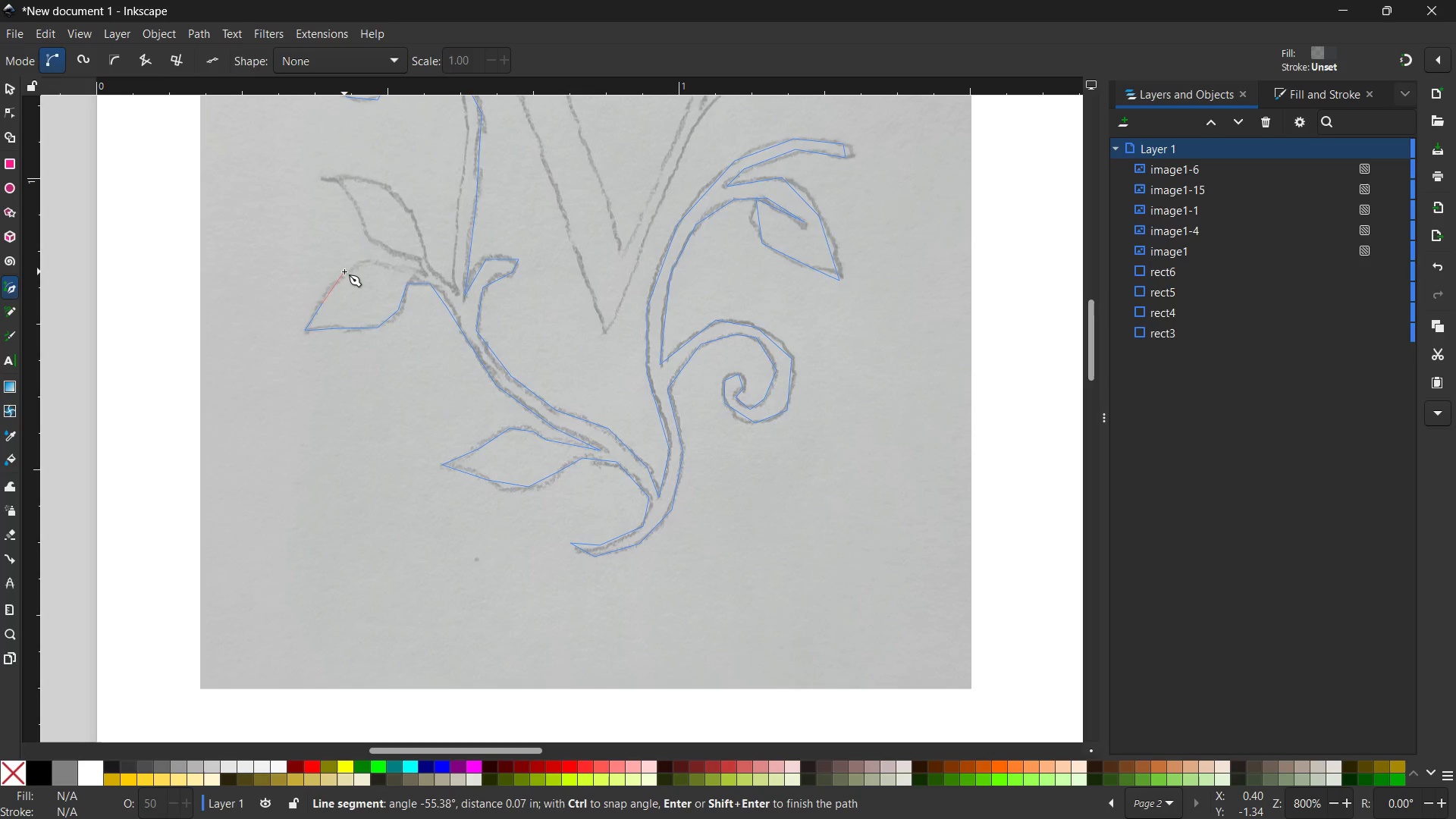 
left_click([344, 271])
 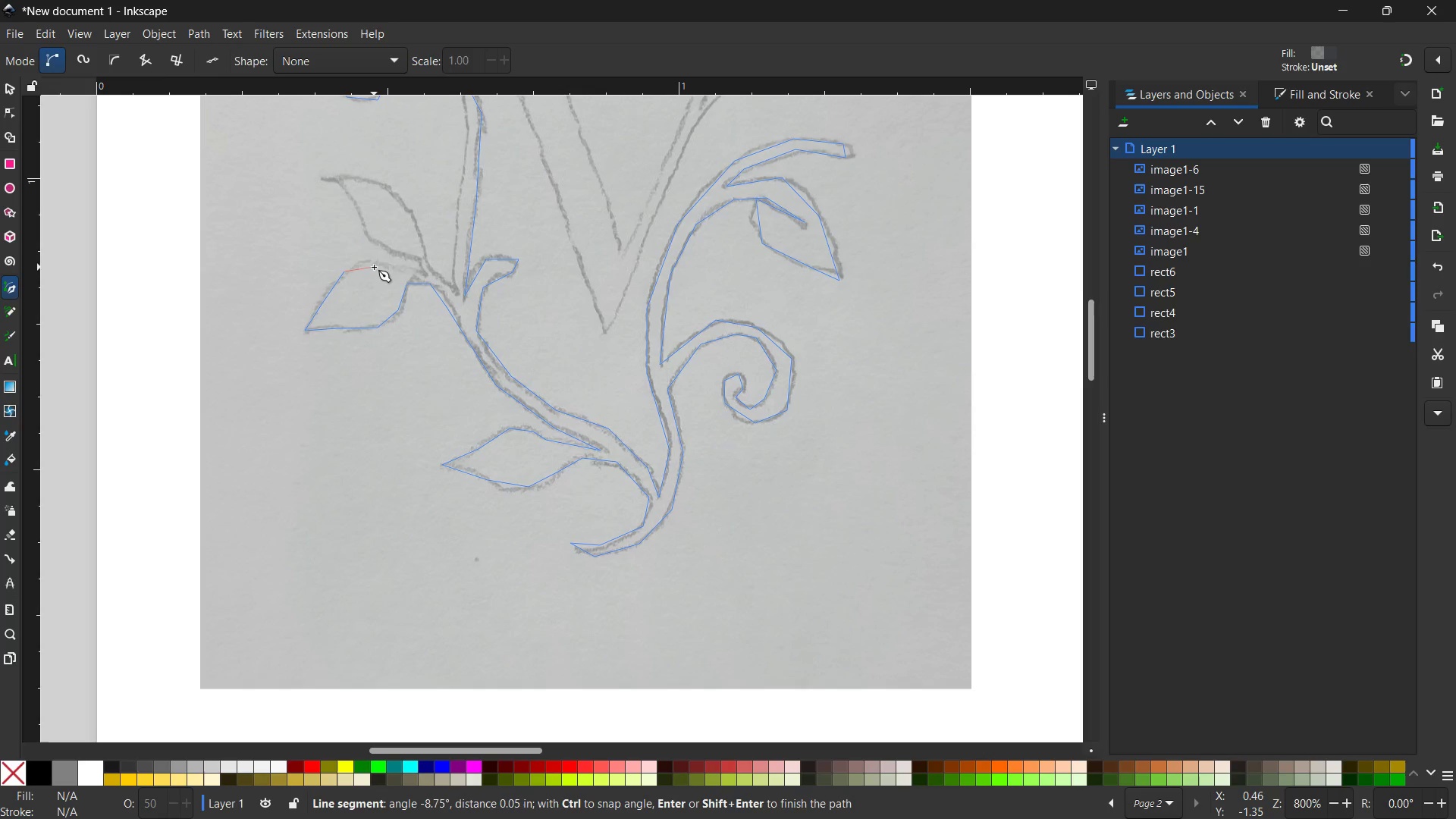 
left_click([373, 262])
 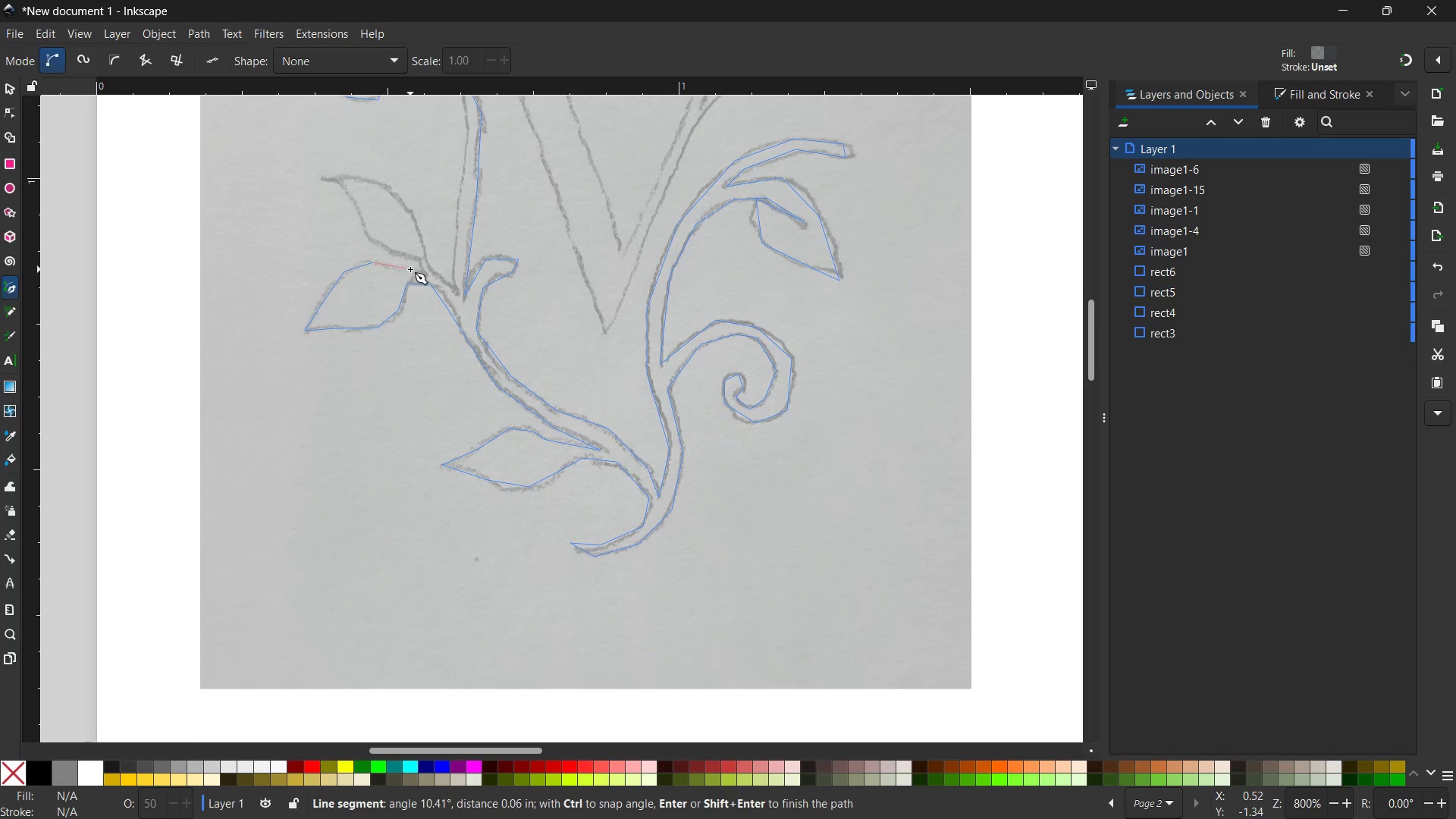 
double_click([410, 269])
 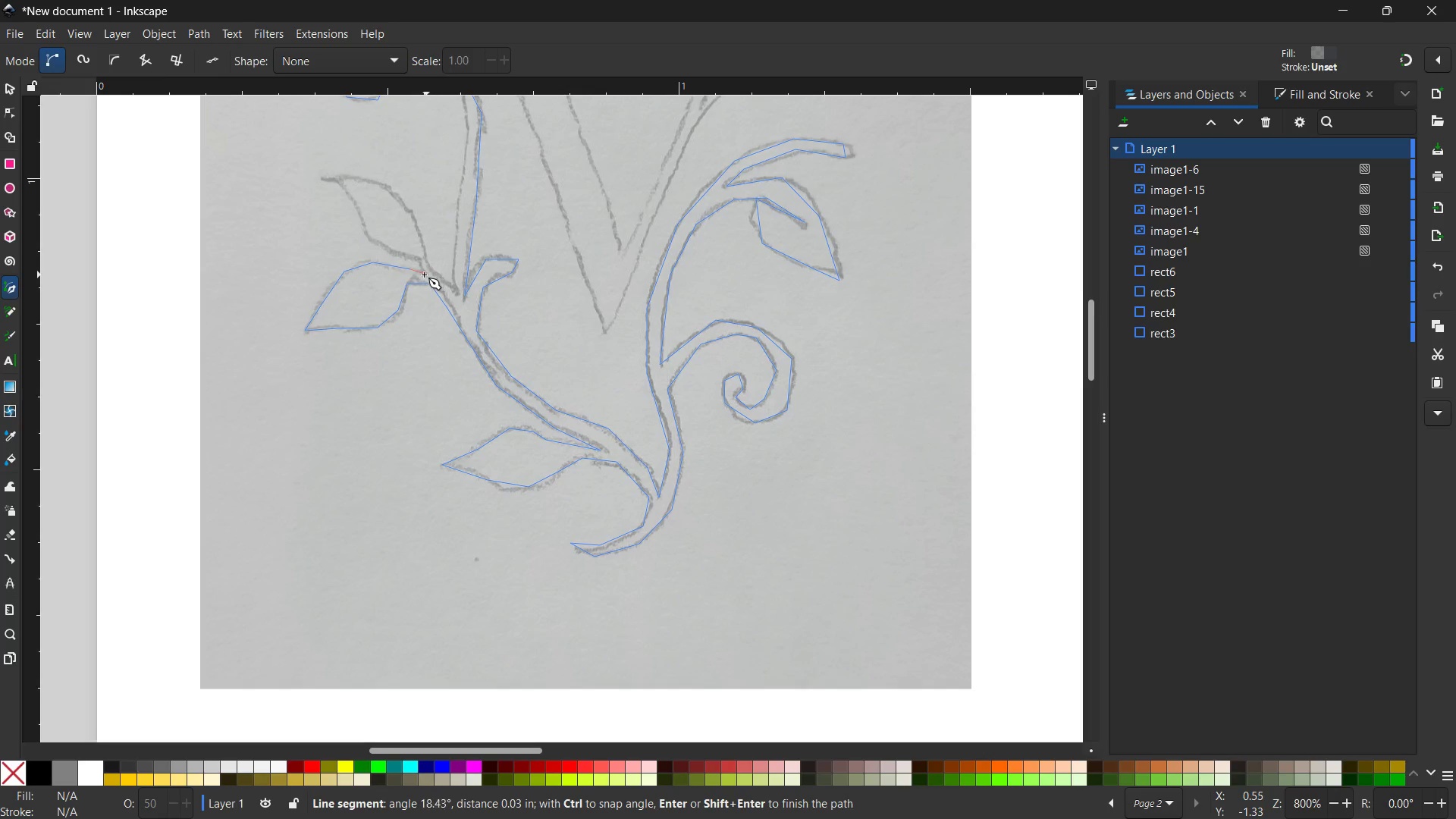 
left_click([424, 275])
 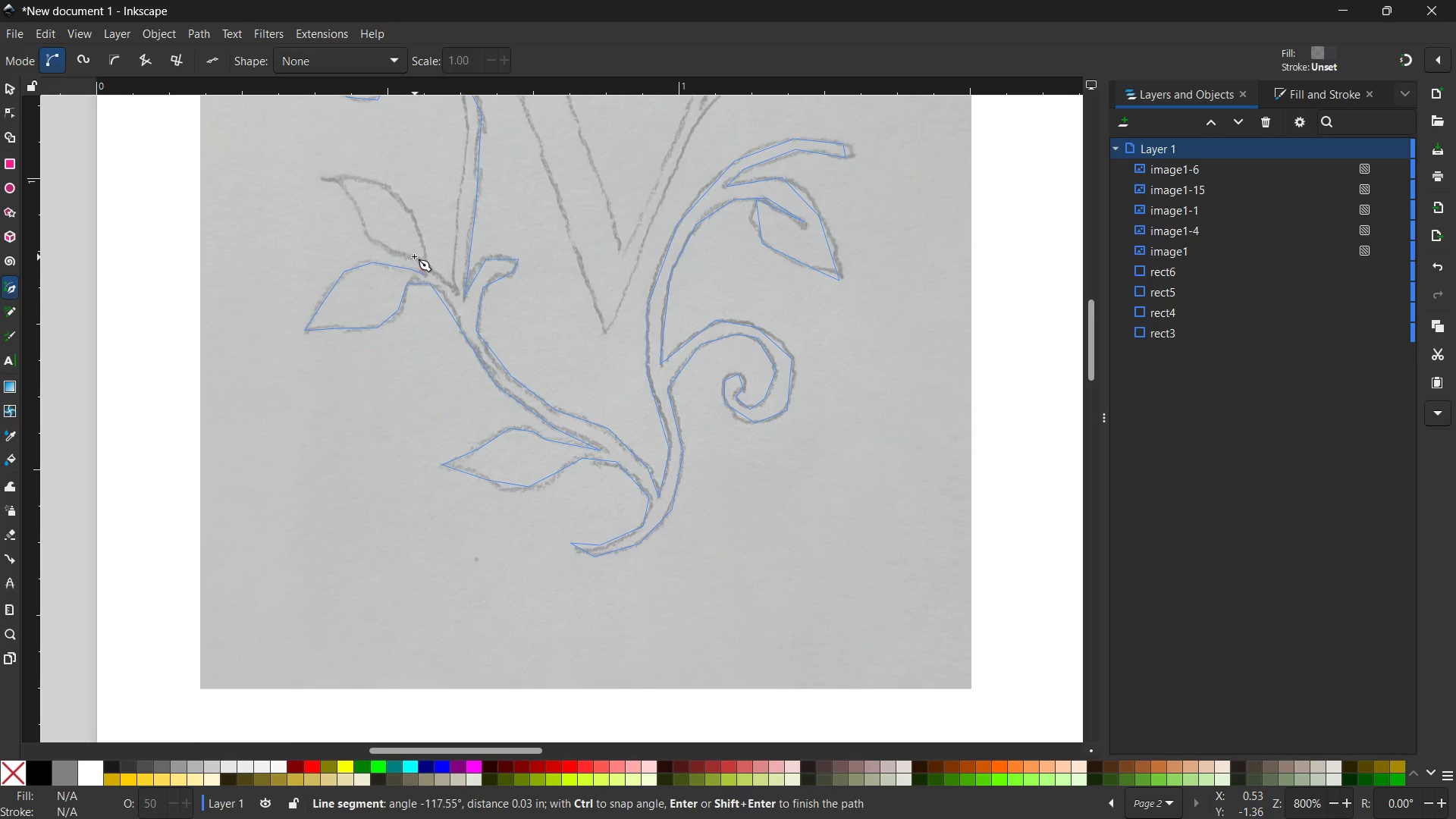 
double_click([414, 256])
 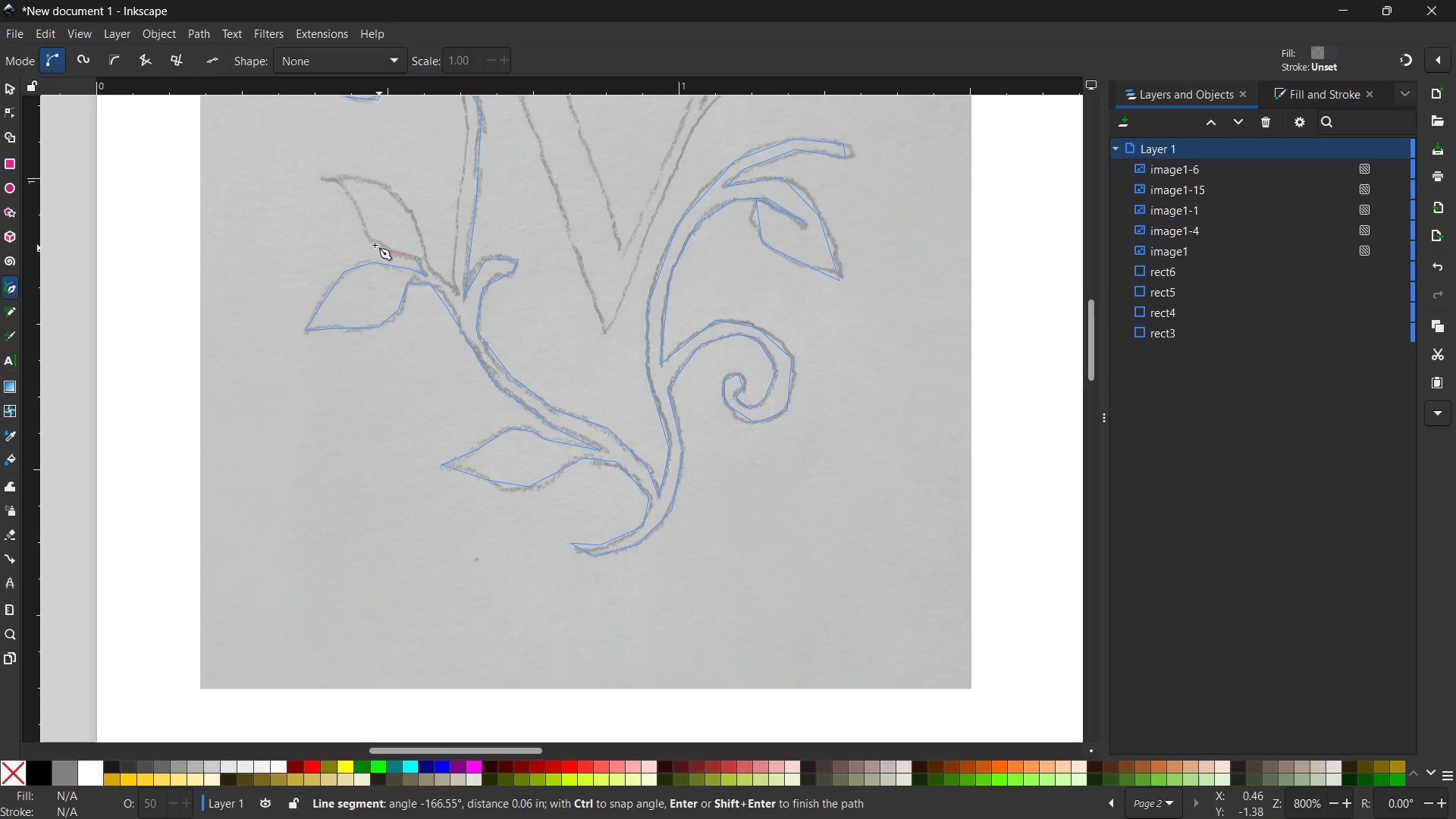 
left_click([374, 243])
 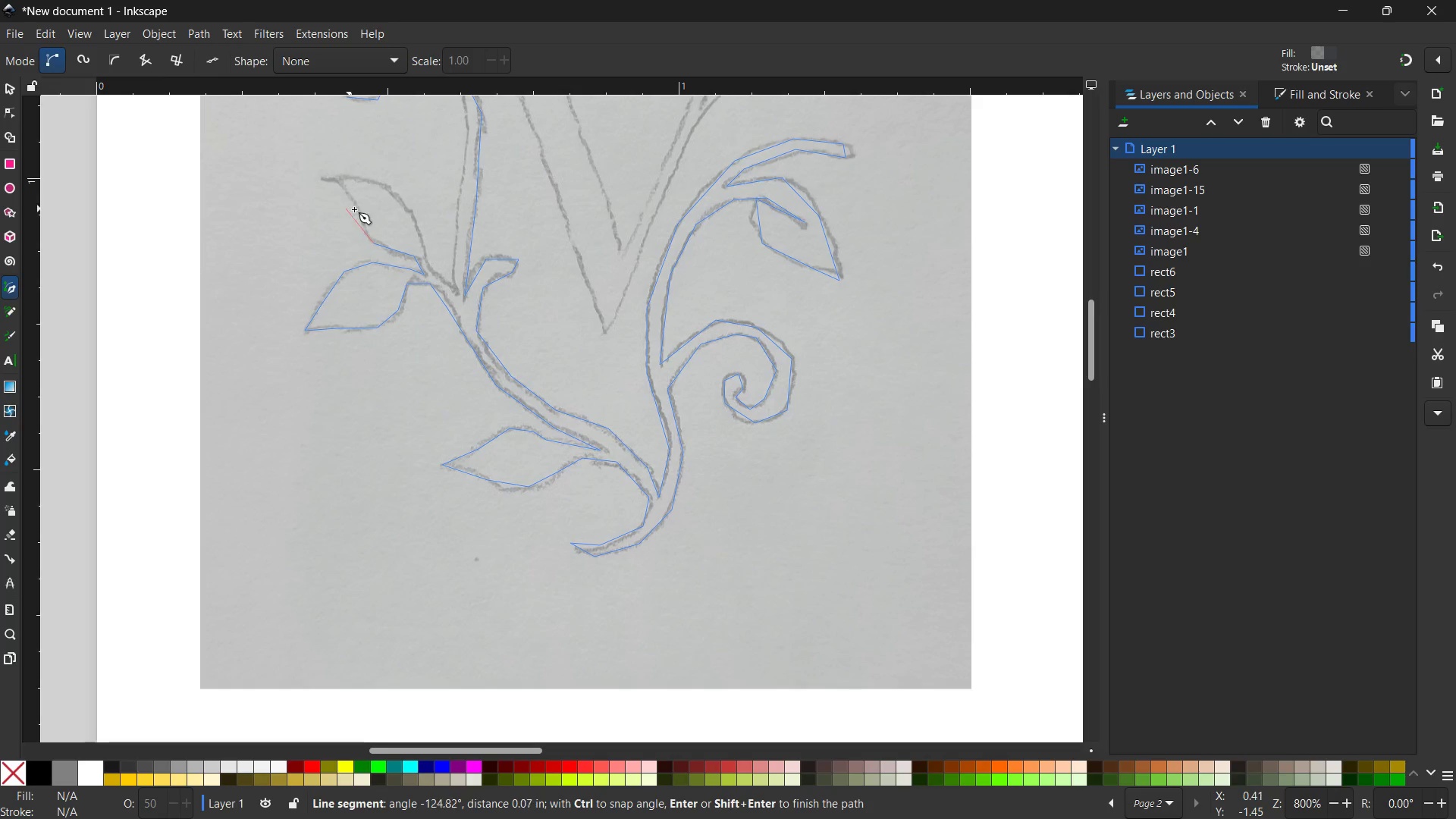 
left_click([357, 212])
 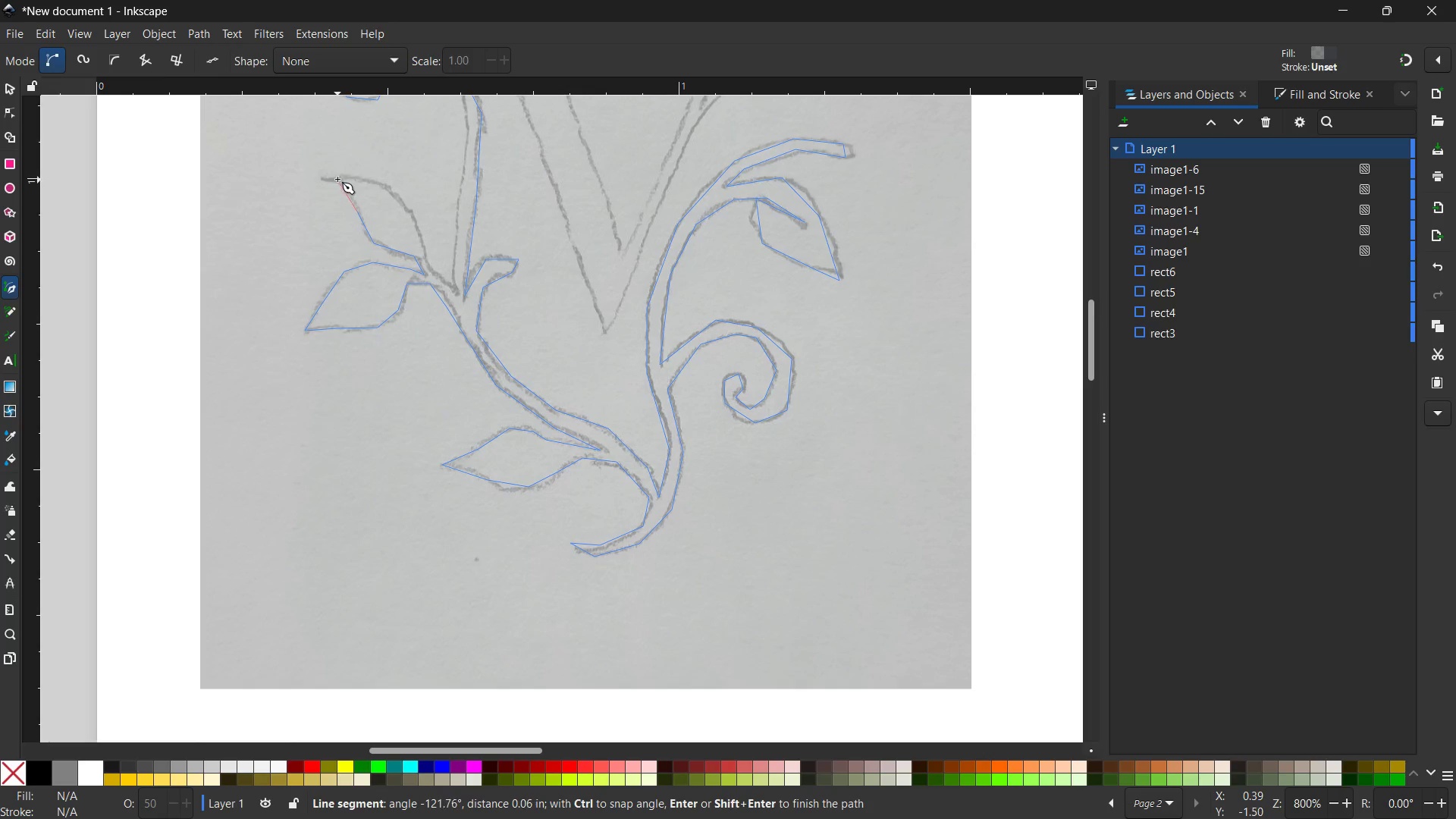 
left_click([337, 178])
 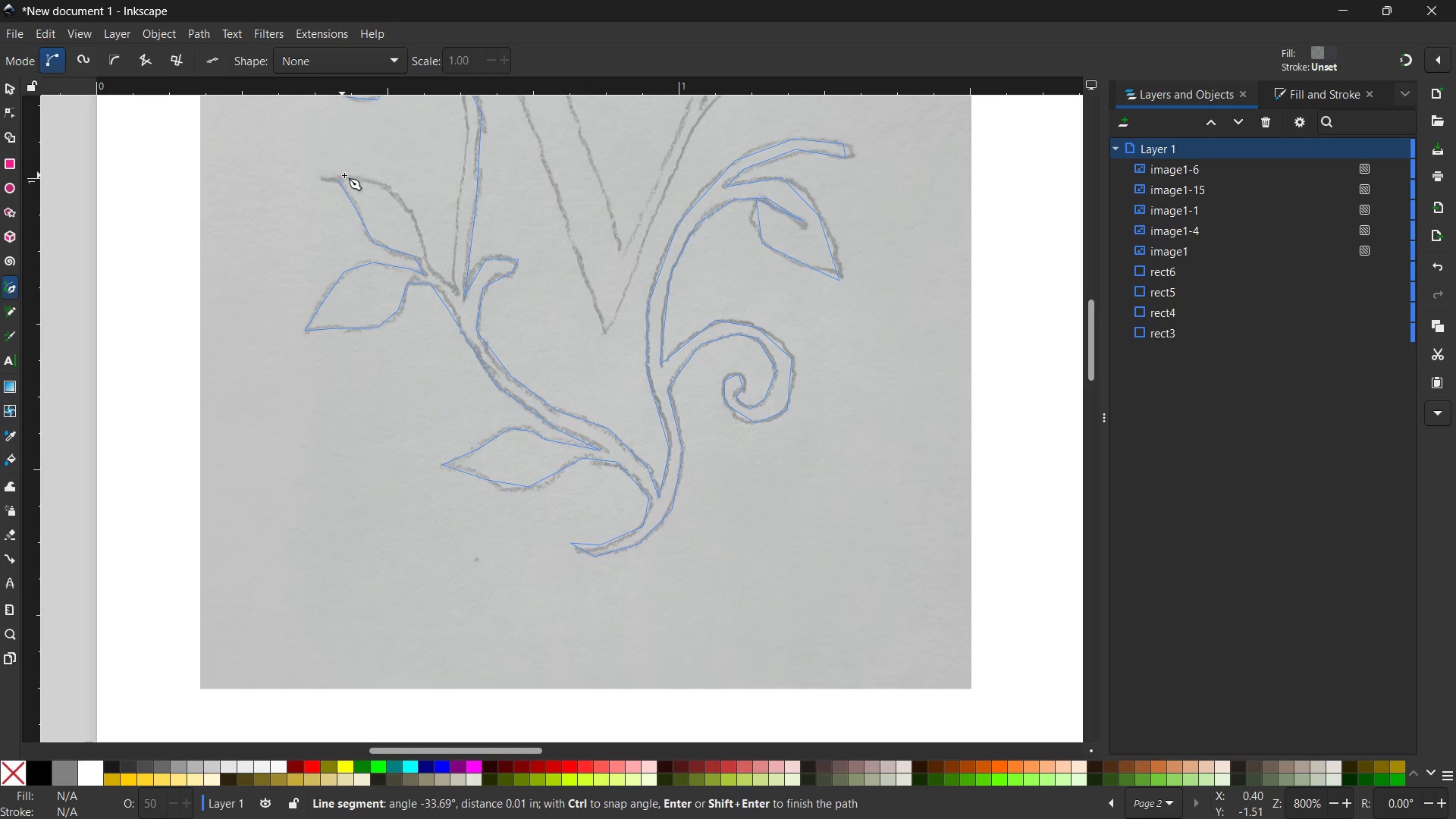 
left_click([360, 178])
 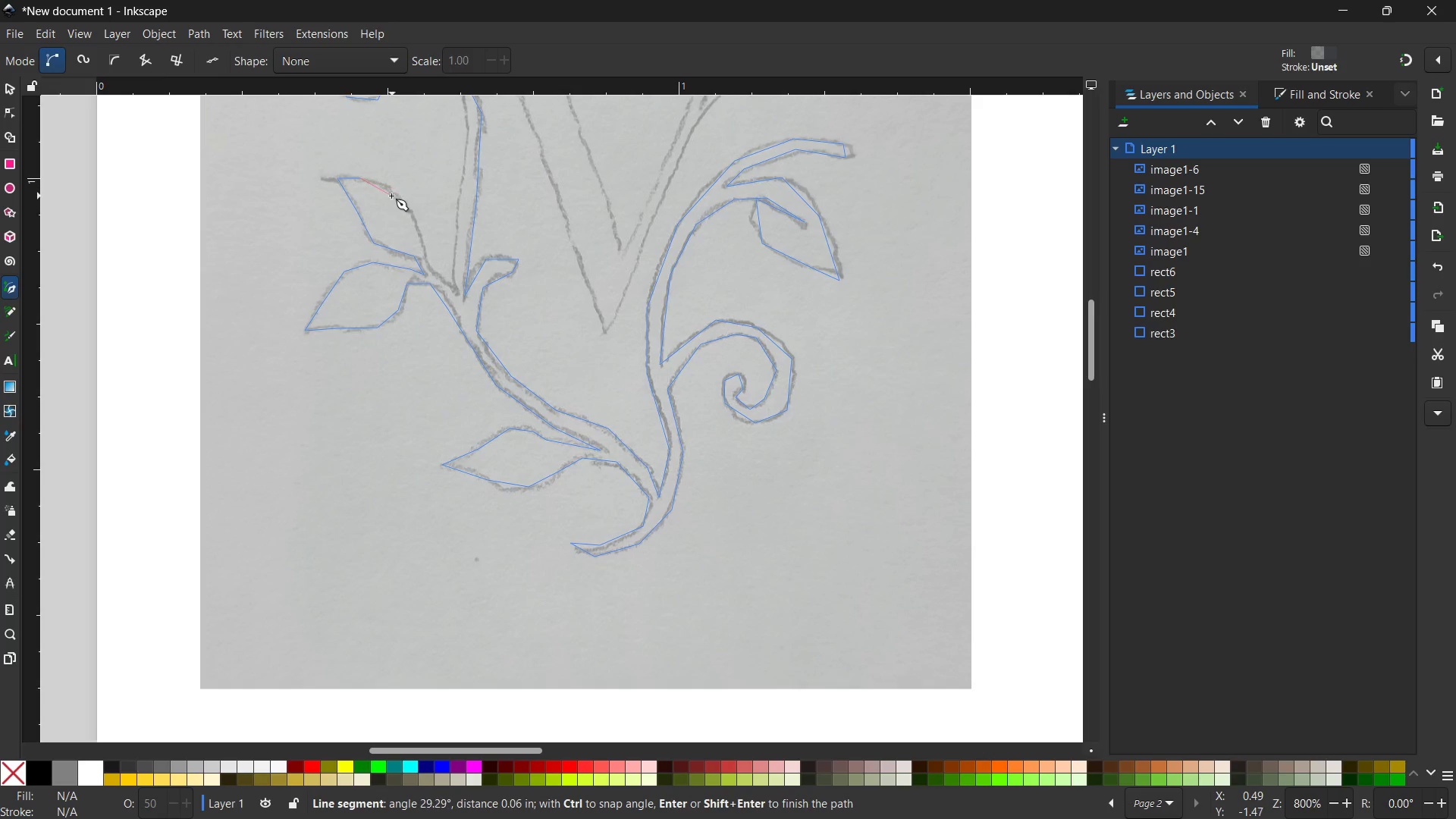 
left_click([391, 196])
 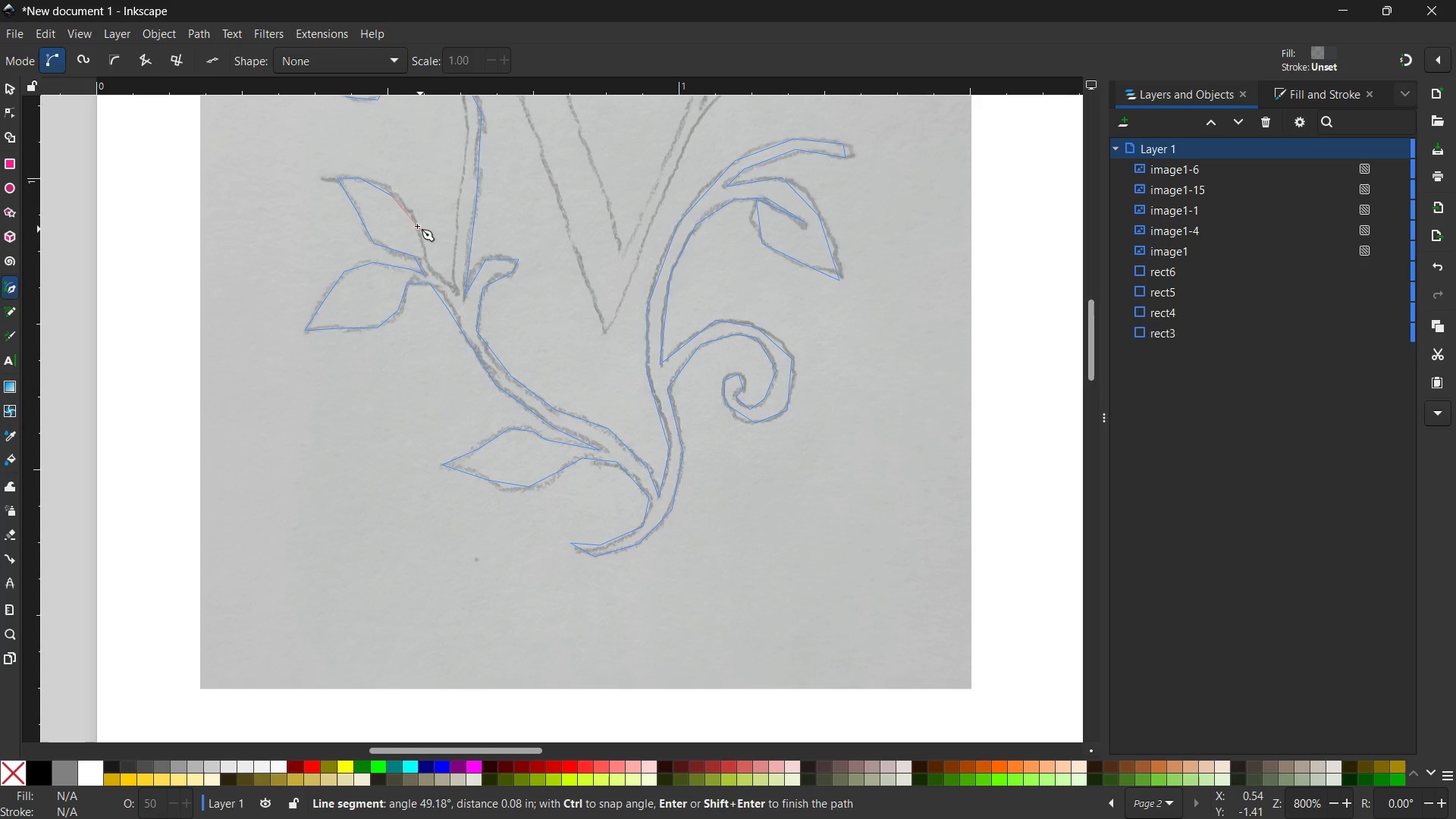 
left_click([415, 224])
 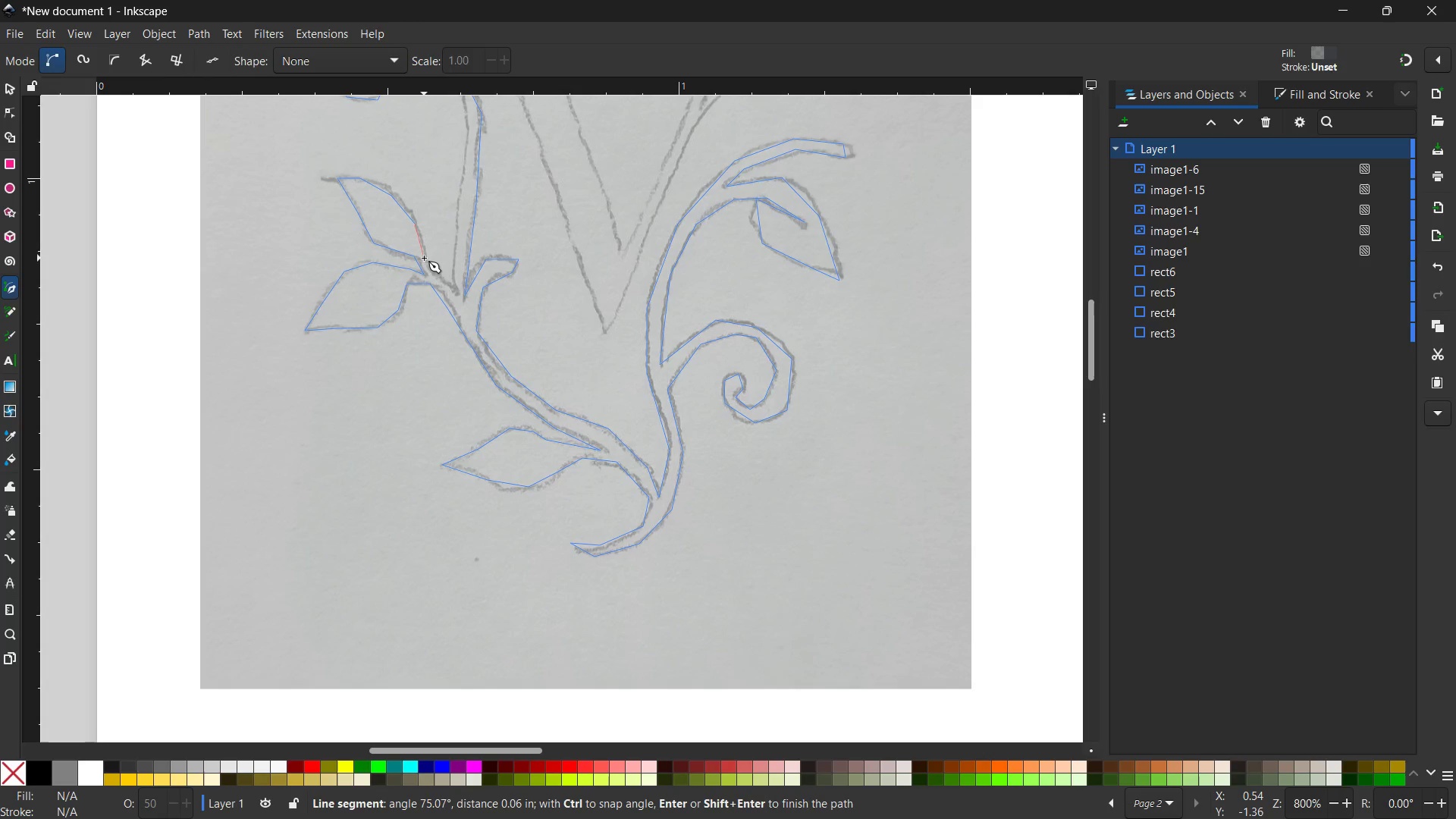 
left_click([427, 258])
 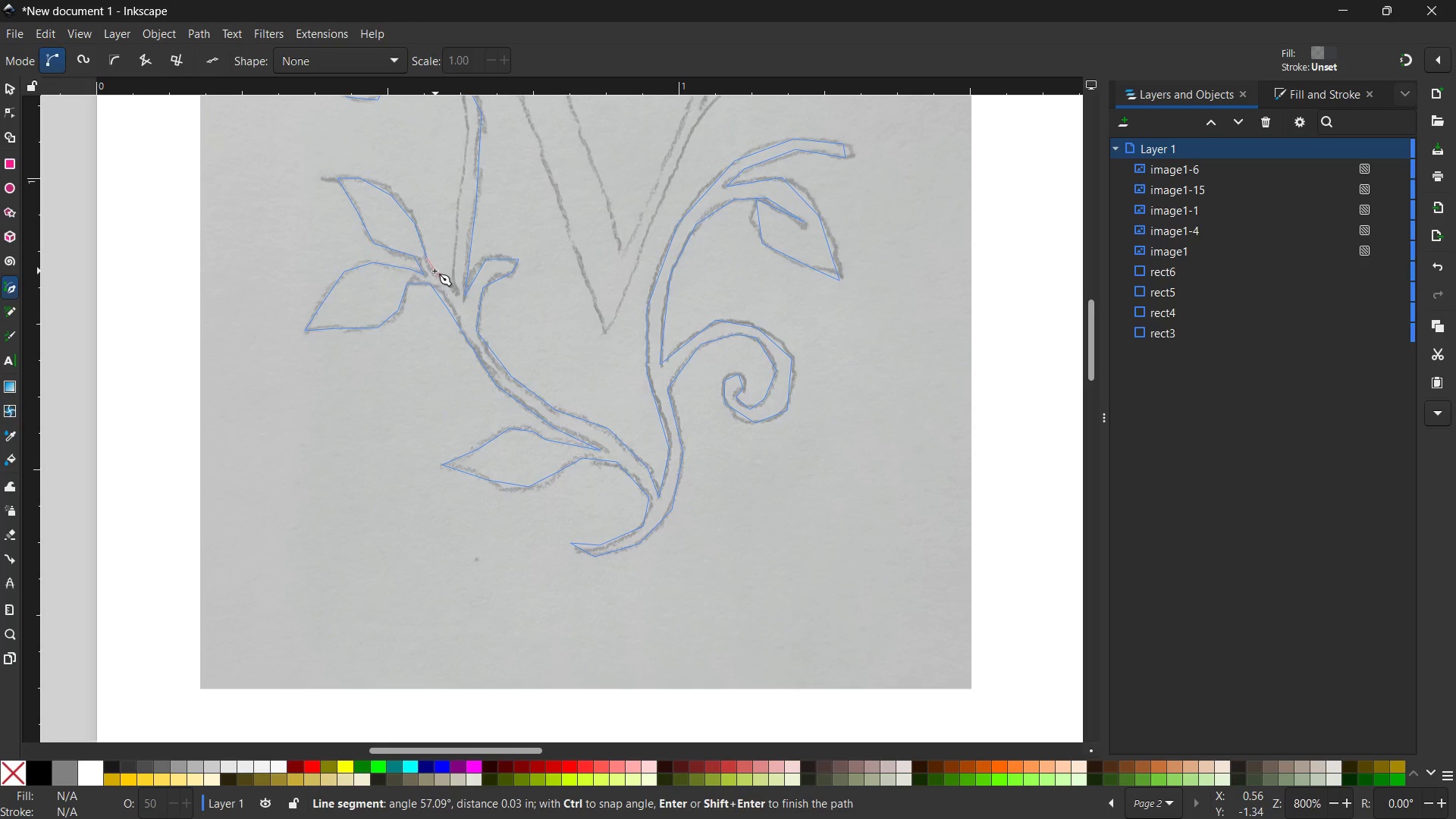 
left_click([431, 271])
 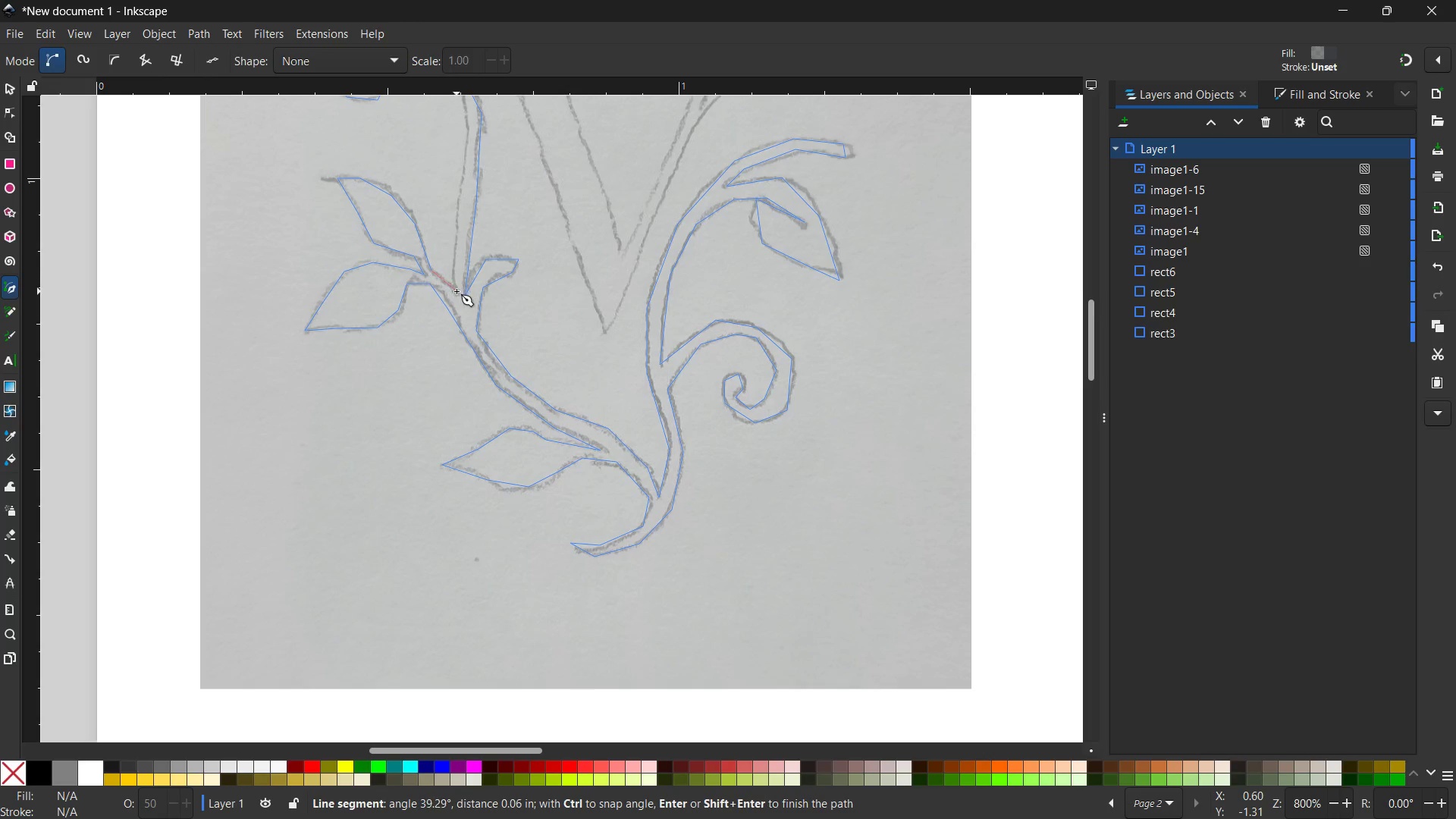 
left_click([457, 292])
 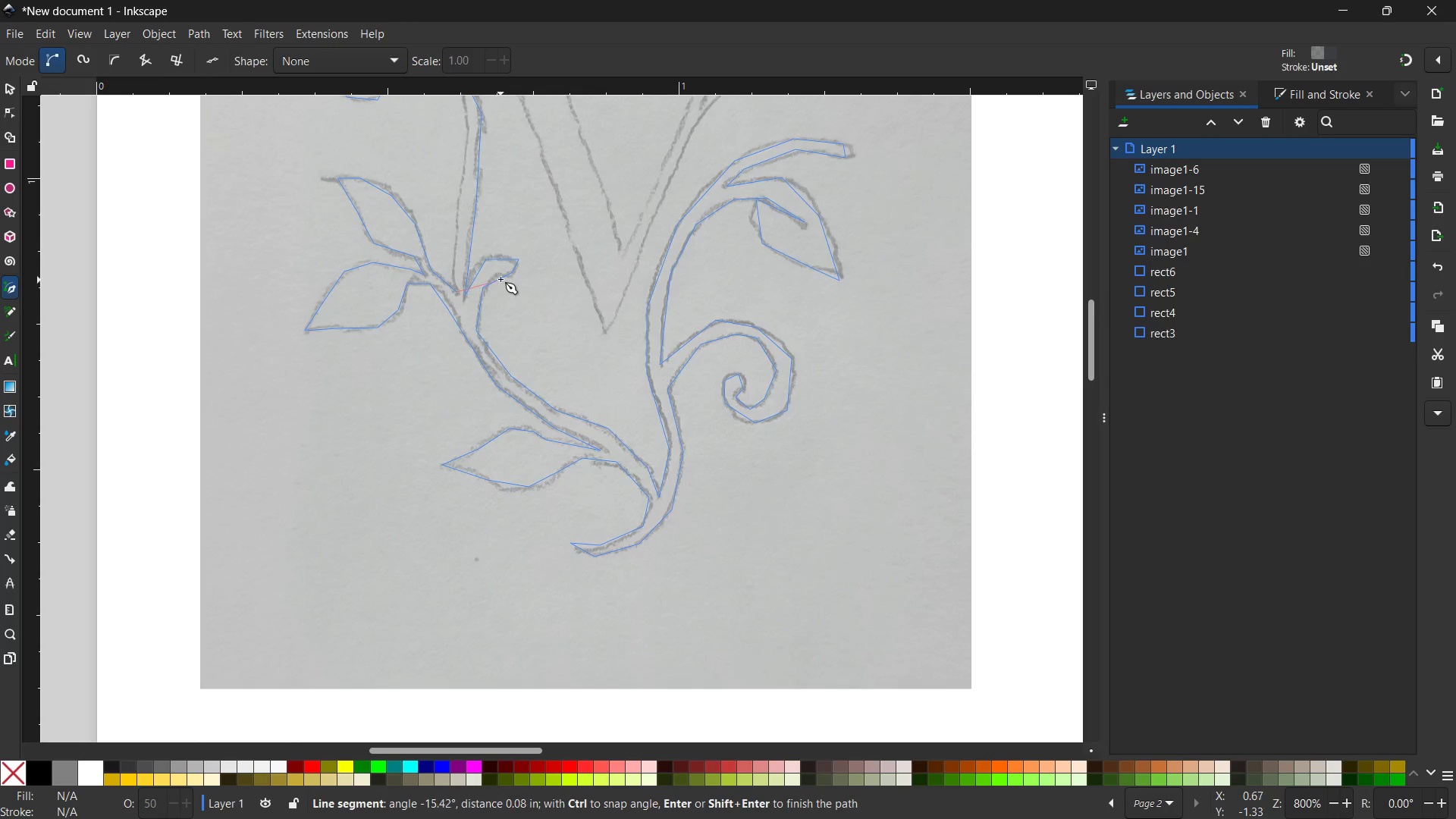 
scroll: coordinate [487, 284], scroll_direction: up, amount: 3.0
 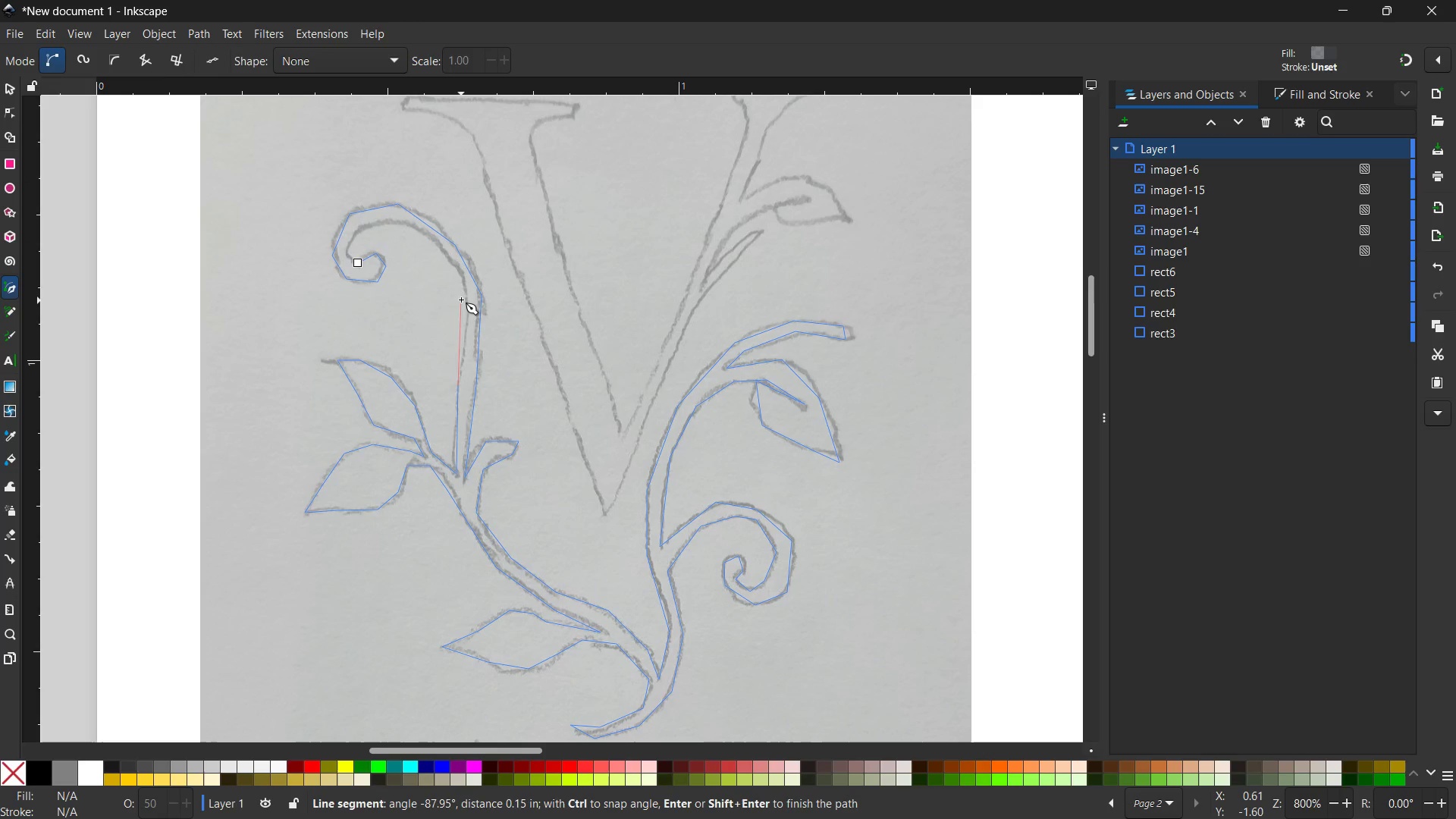 
left_click([466, 299])
 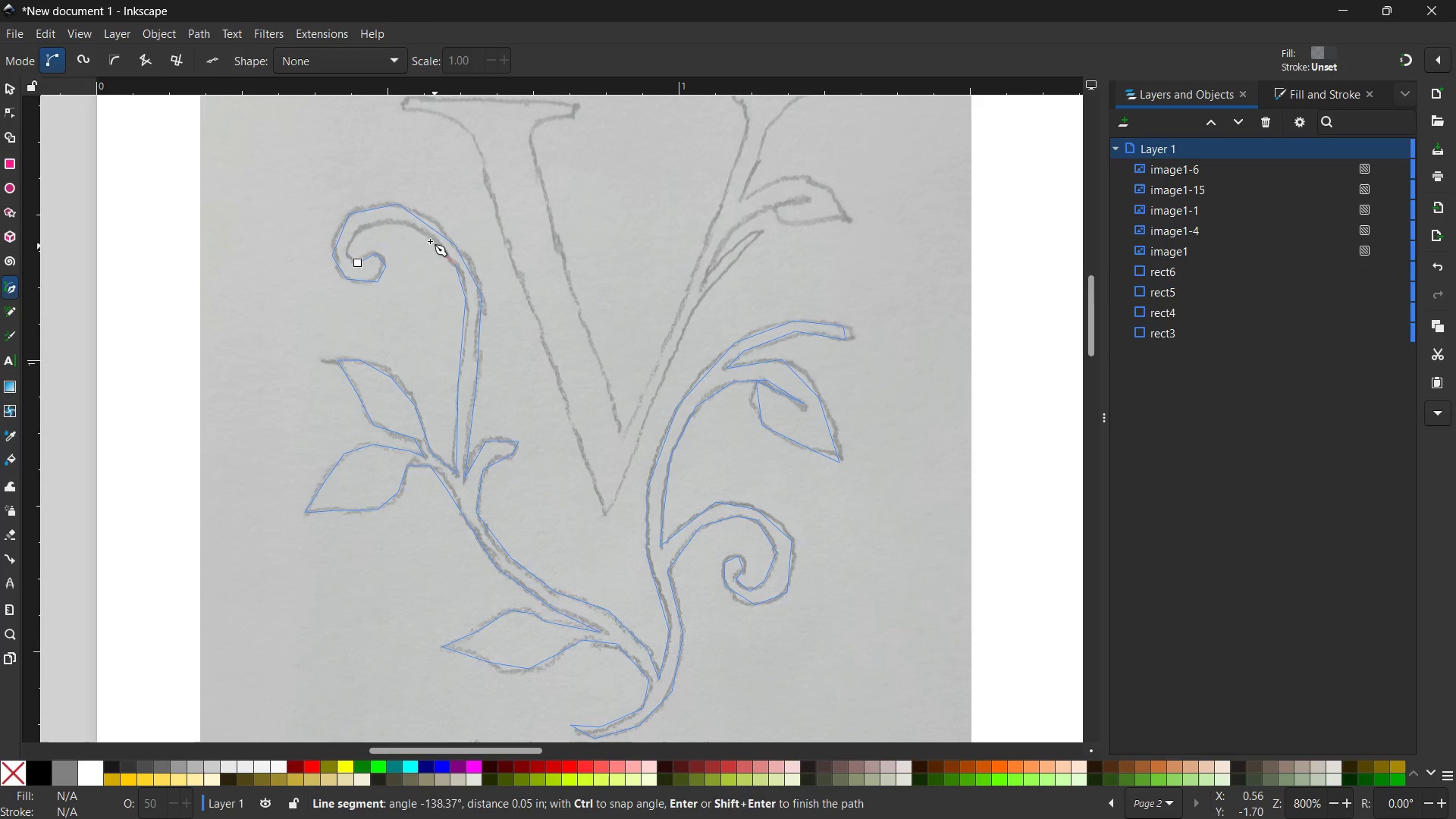 
left_click([422, 231])
 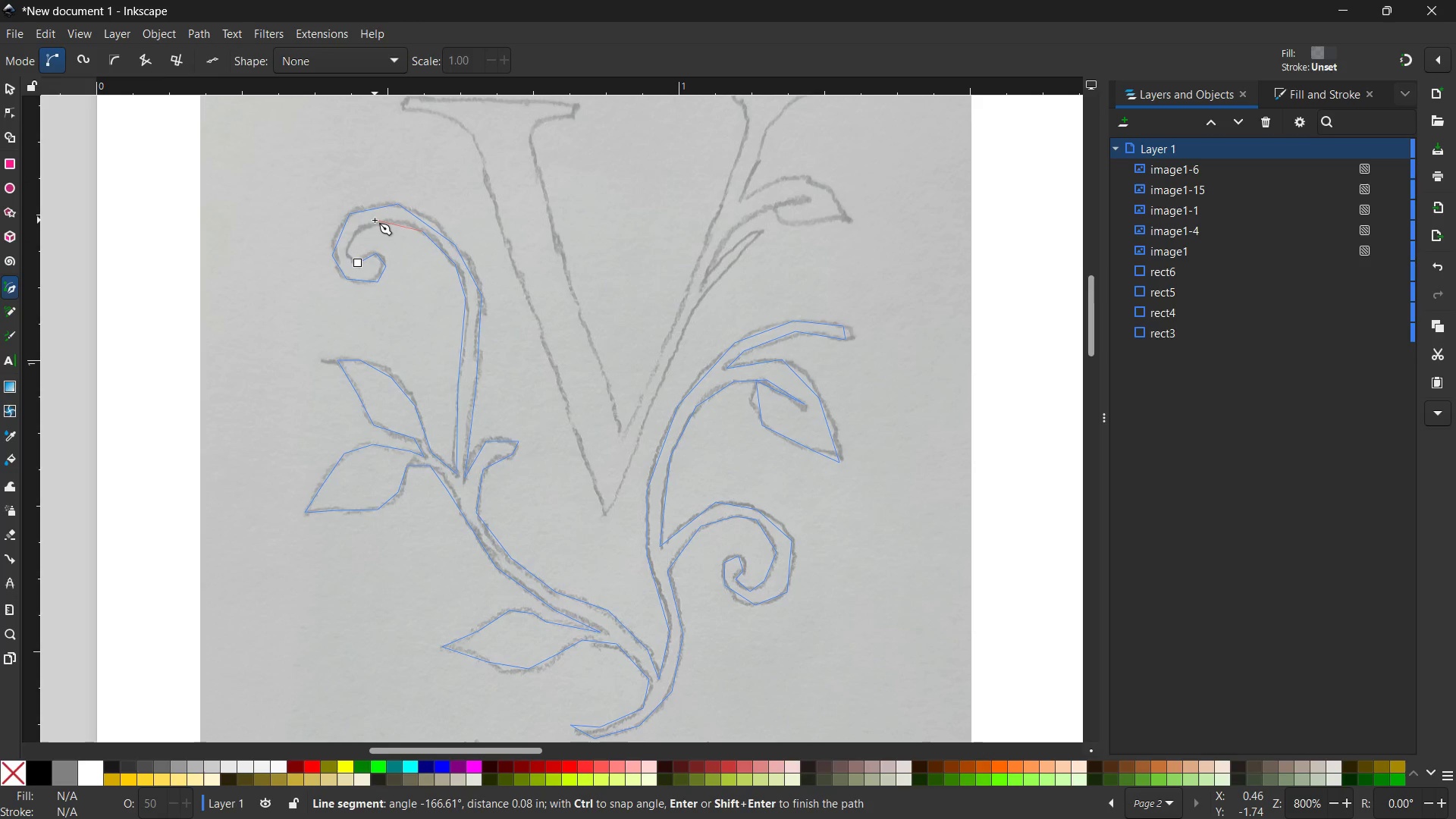 
left_click([375, 220])
 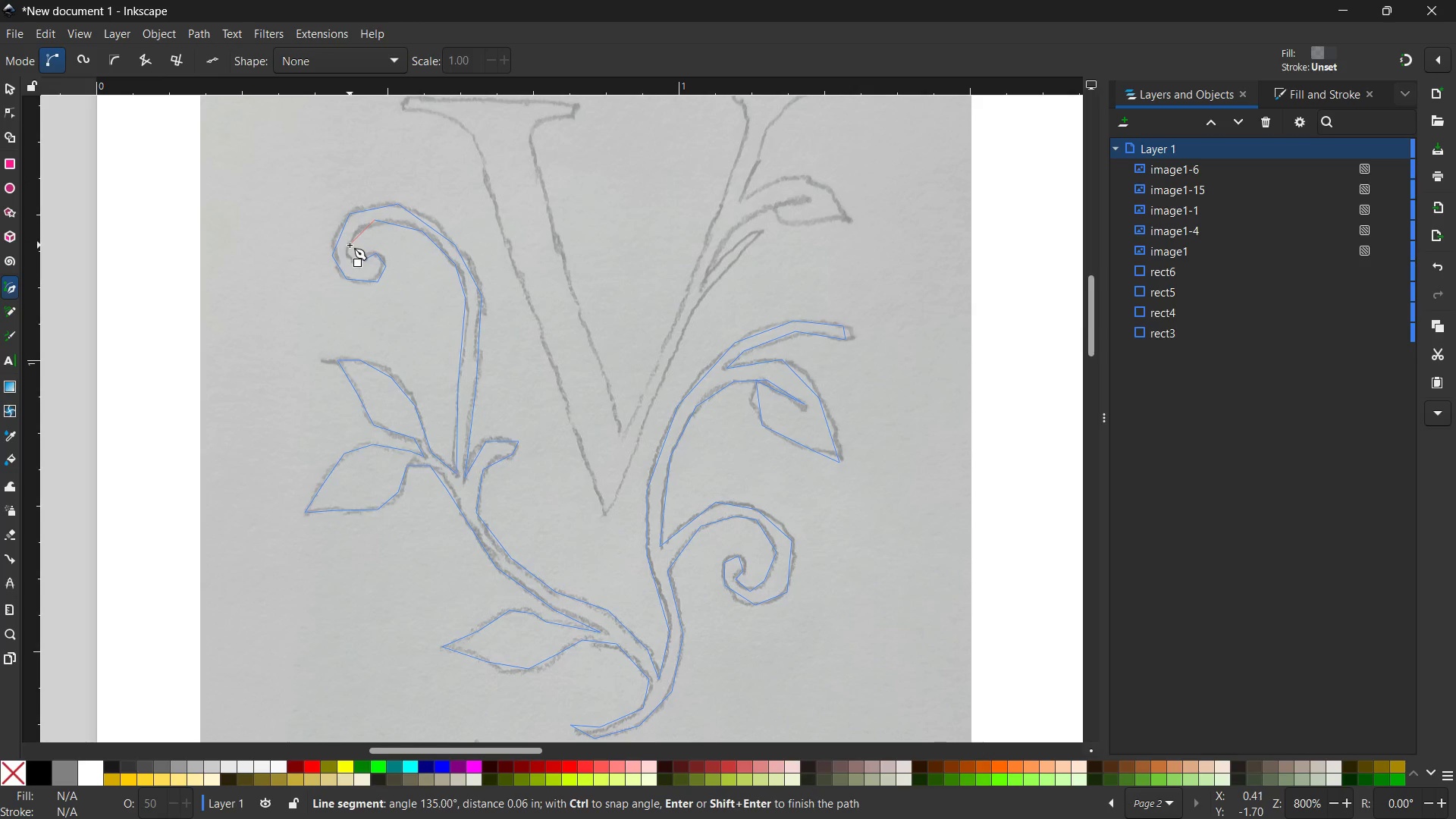 
left_click([350, 245])
 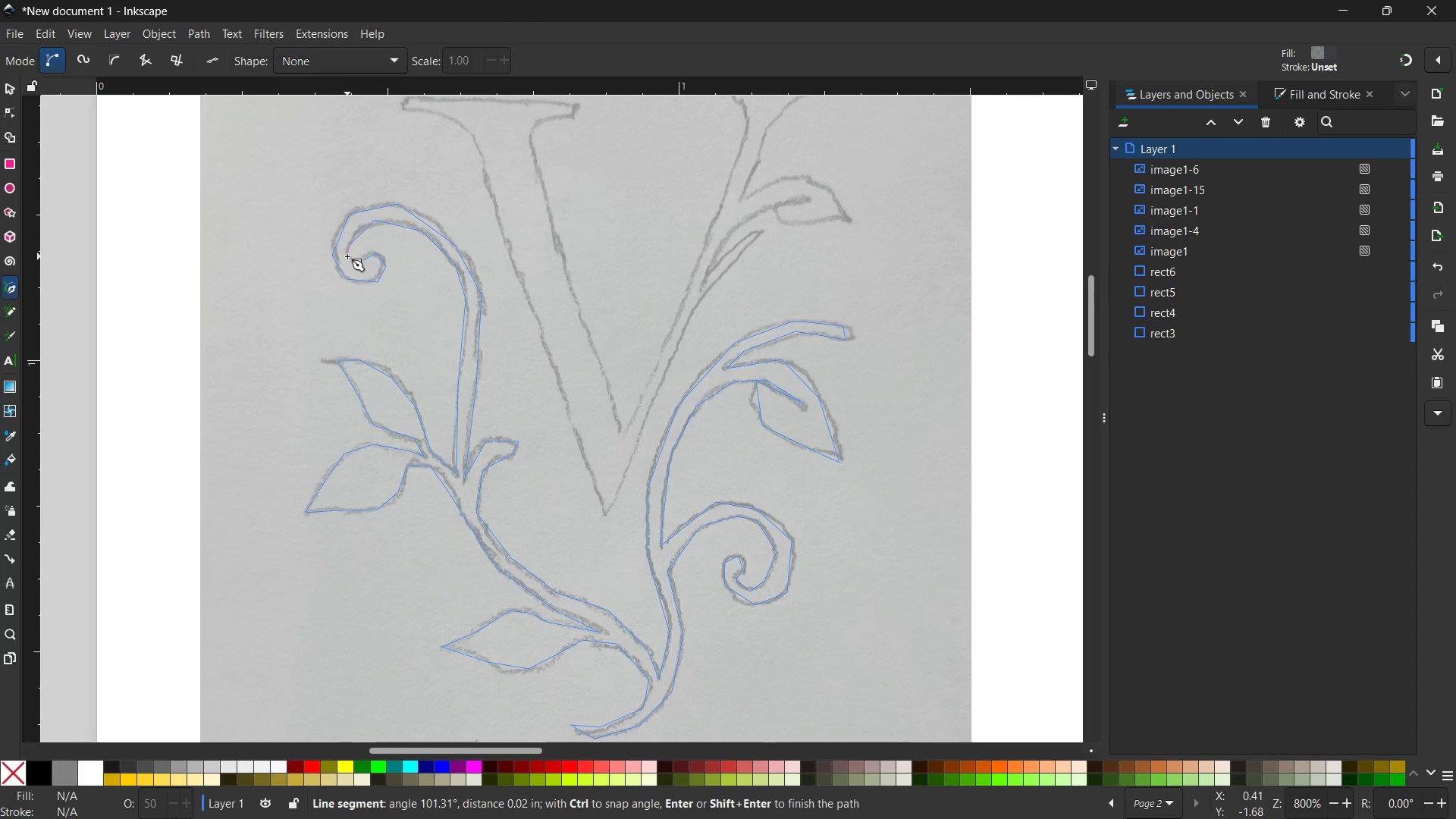 
left_click([347, 256])
 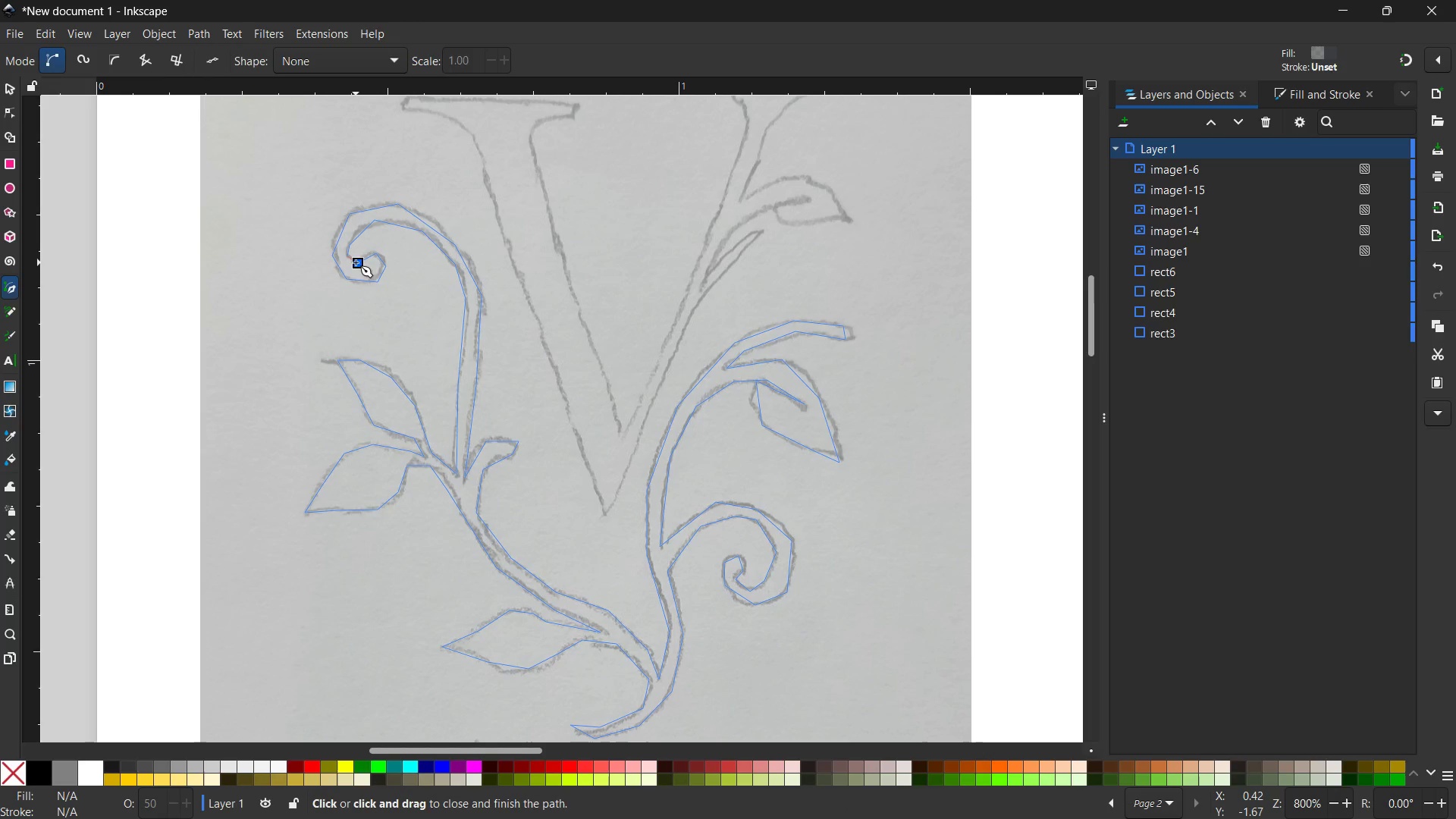 
double_click([356, 263])
 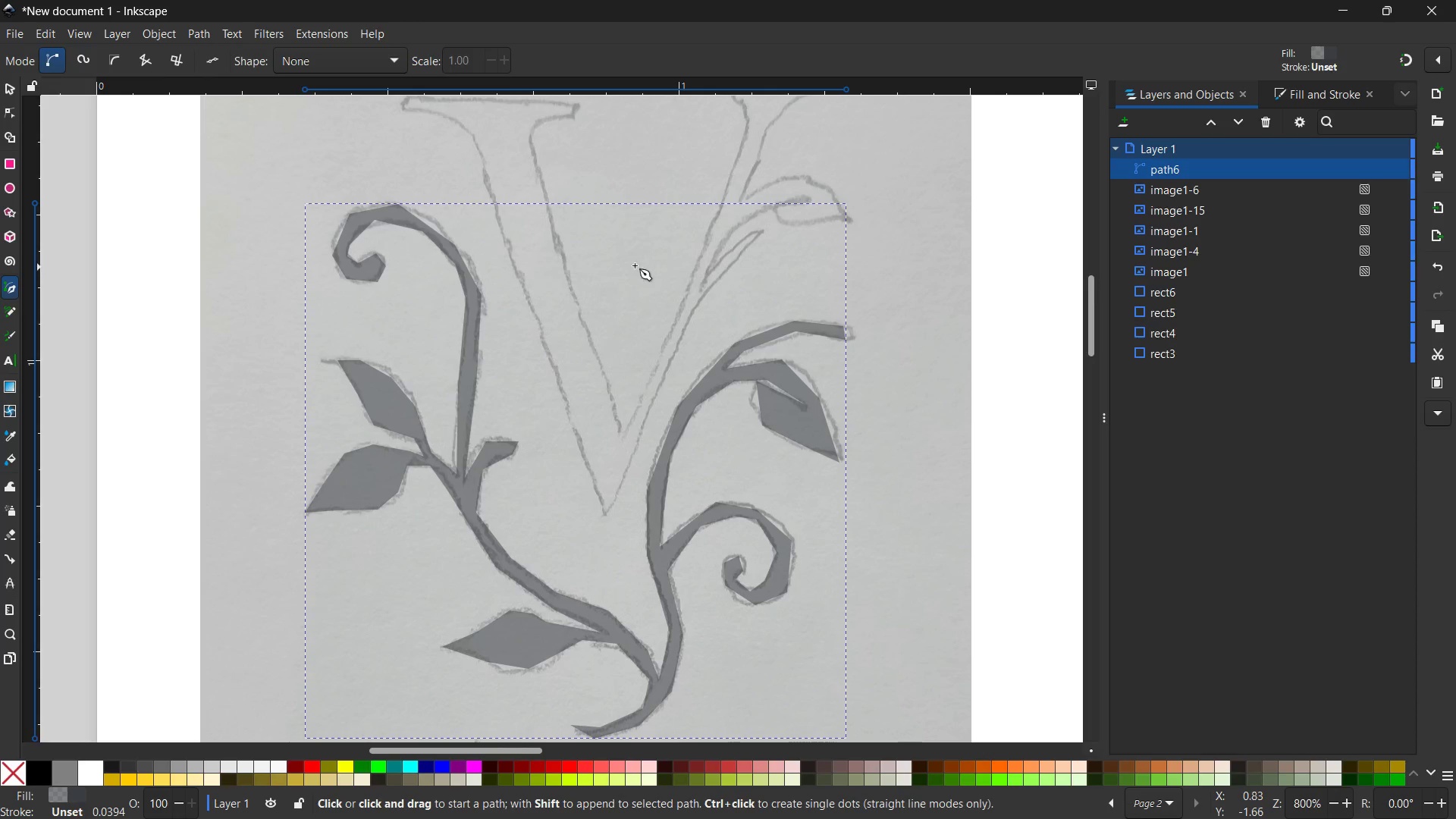 
wait(6.86)
 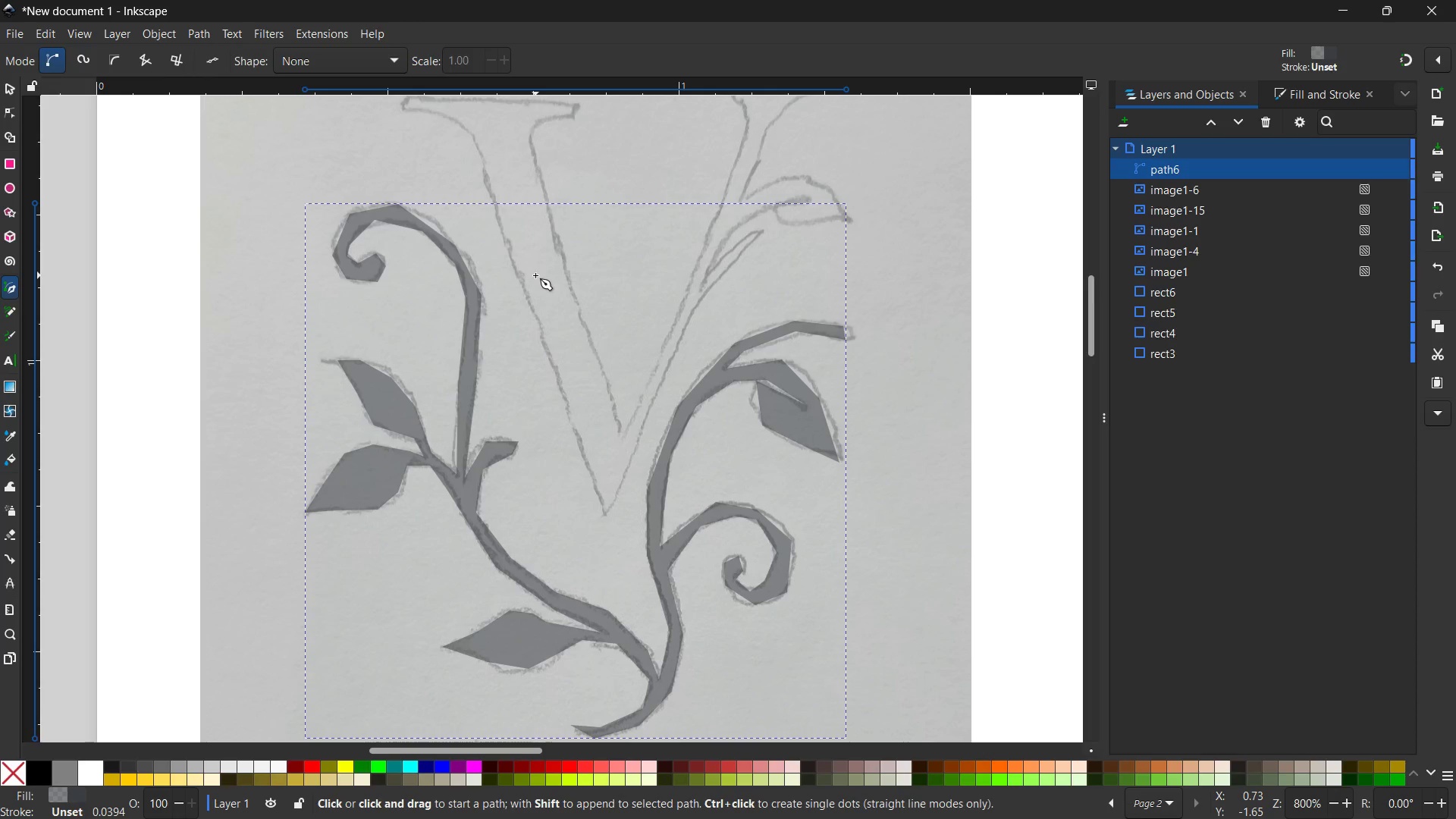 
left_click([1276, 101])
 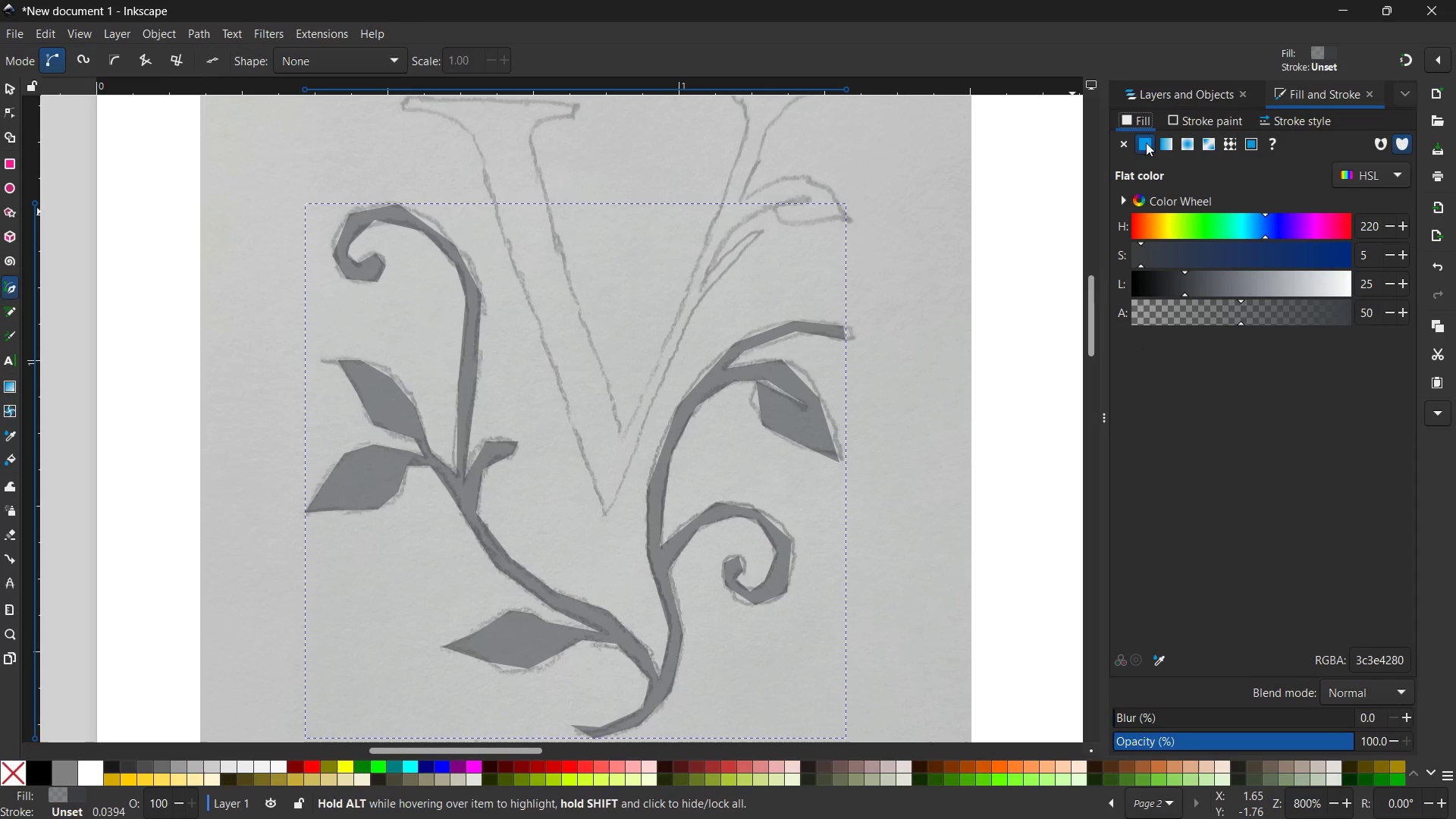 
left_click([1124, 145])
 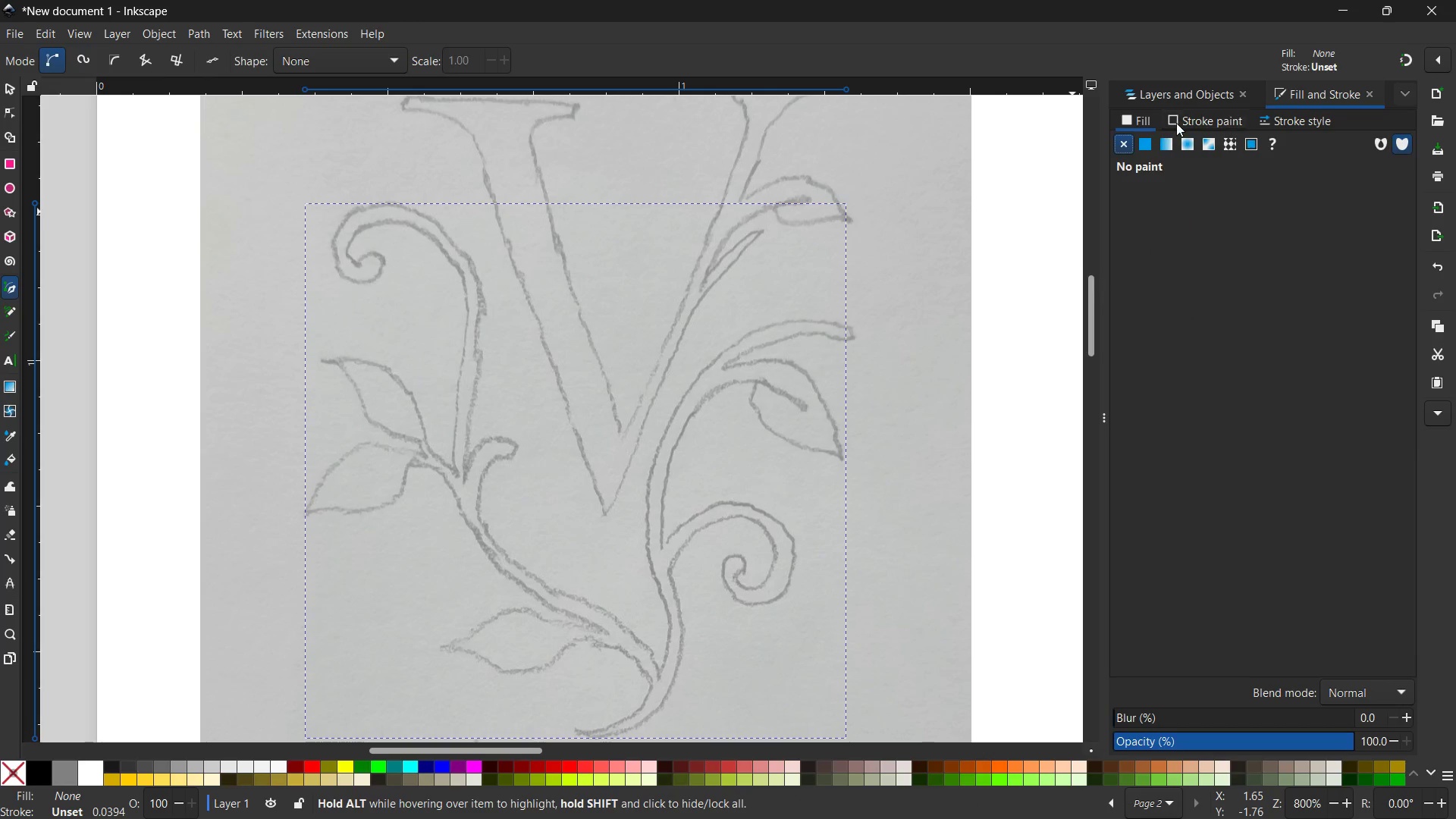 
left_click([1176, 123])
 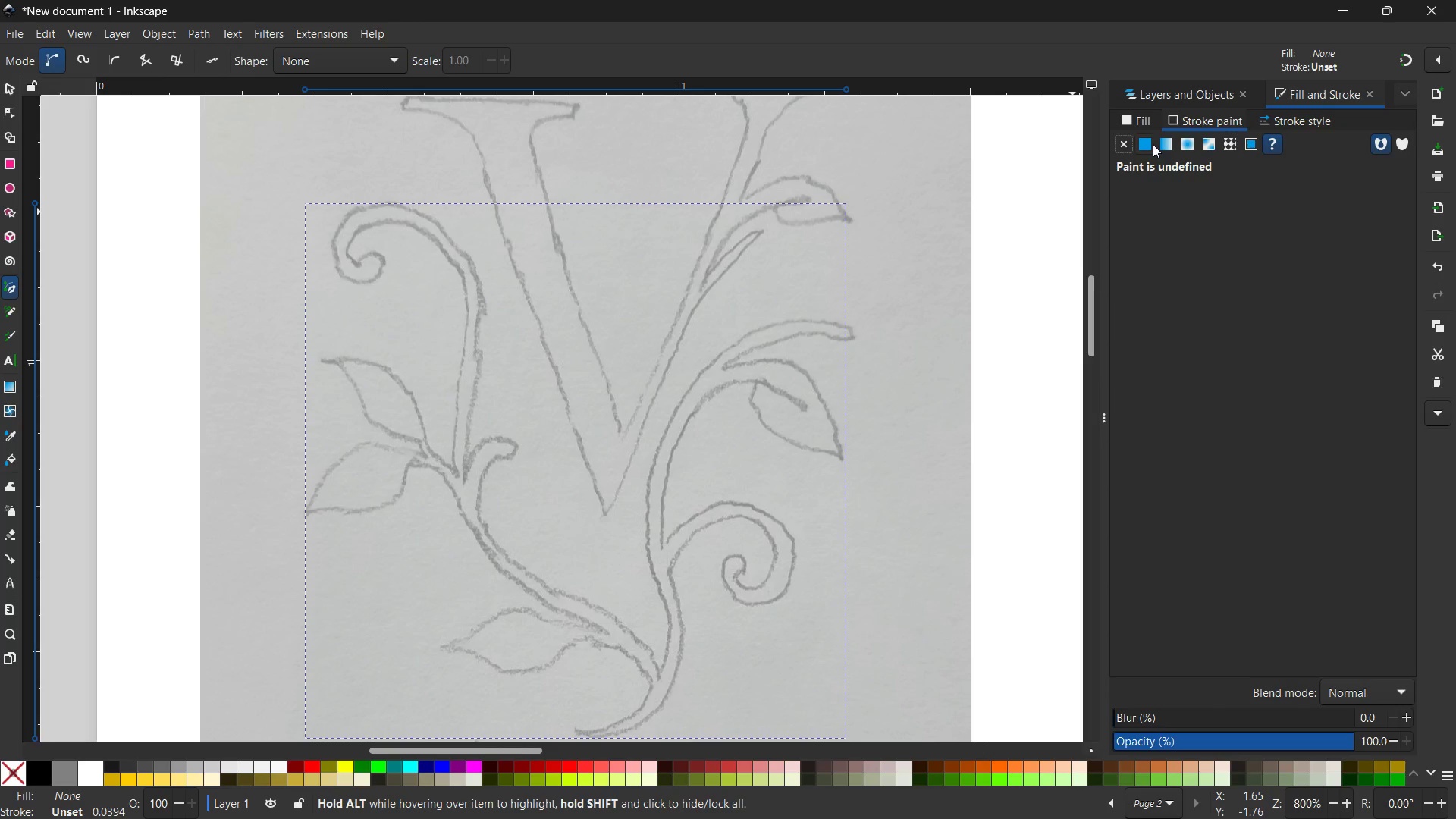 
left_click([1144, 144])
 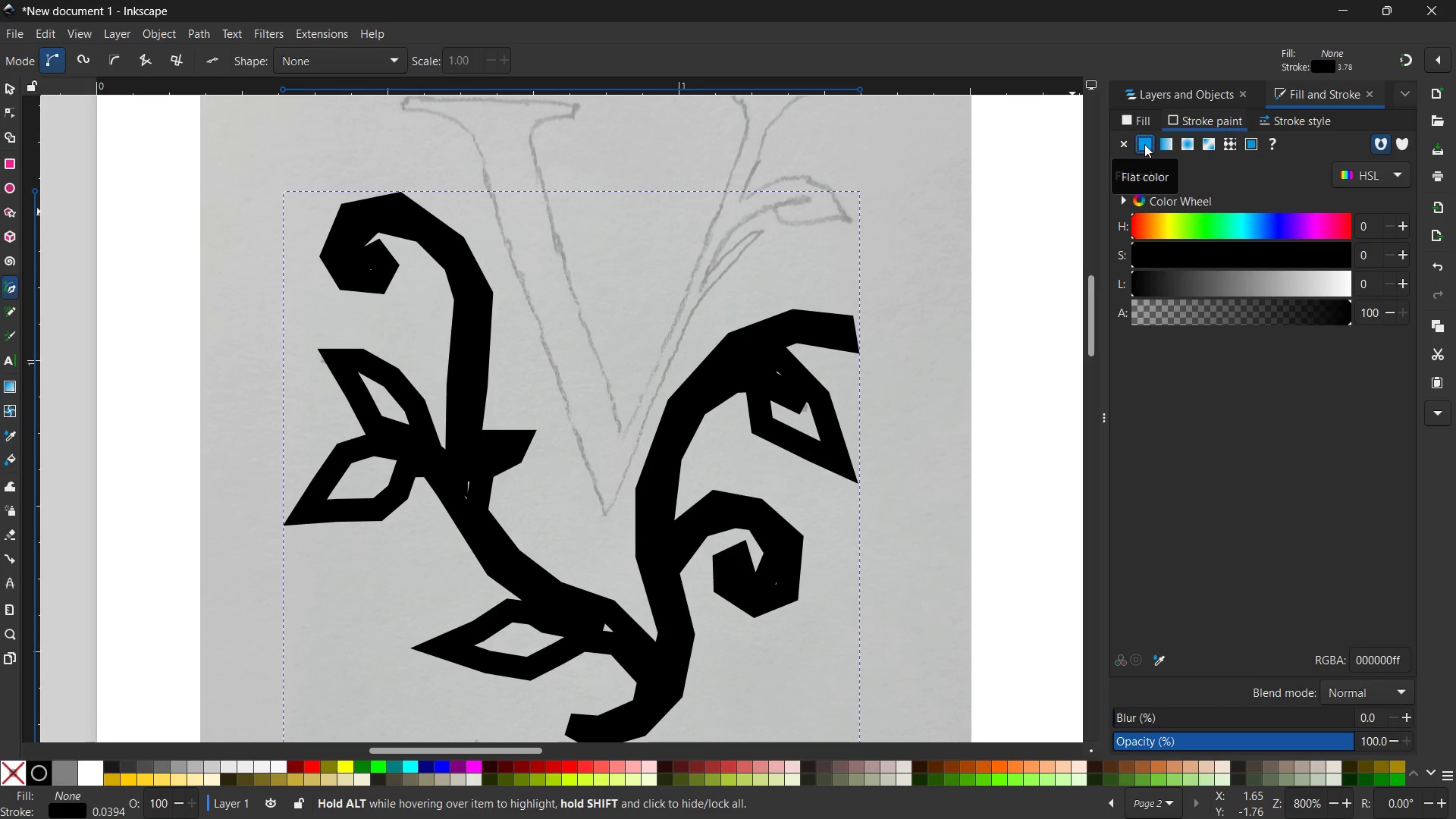 
wait(7.64)
 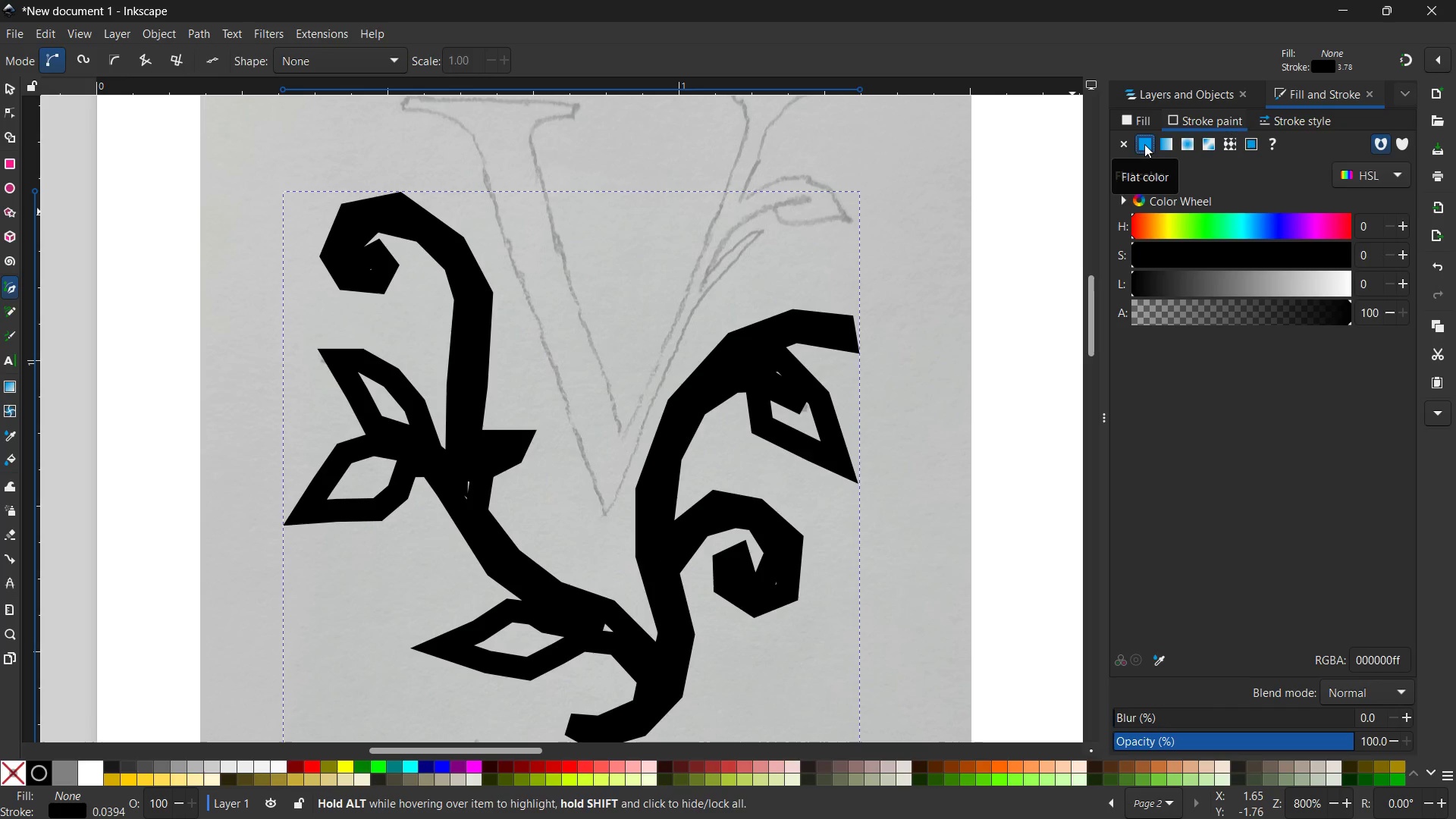 
left_click([1146, 140])
 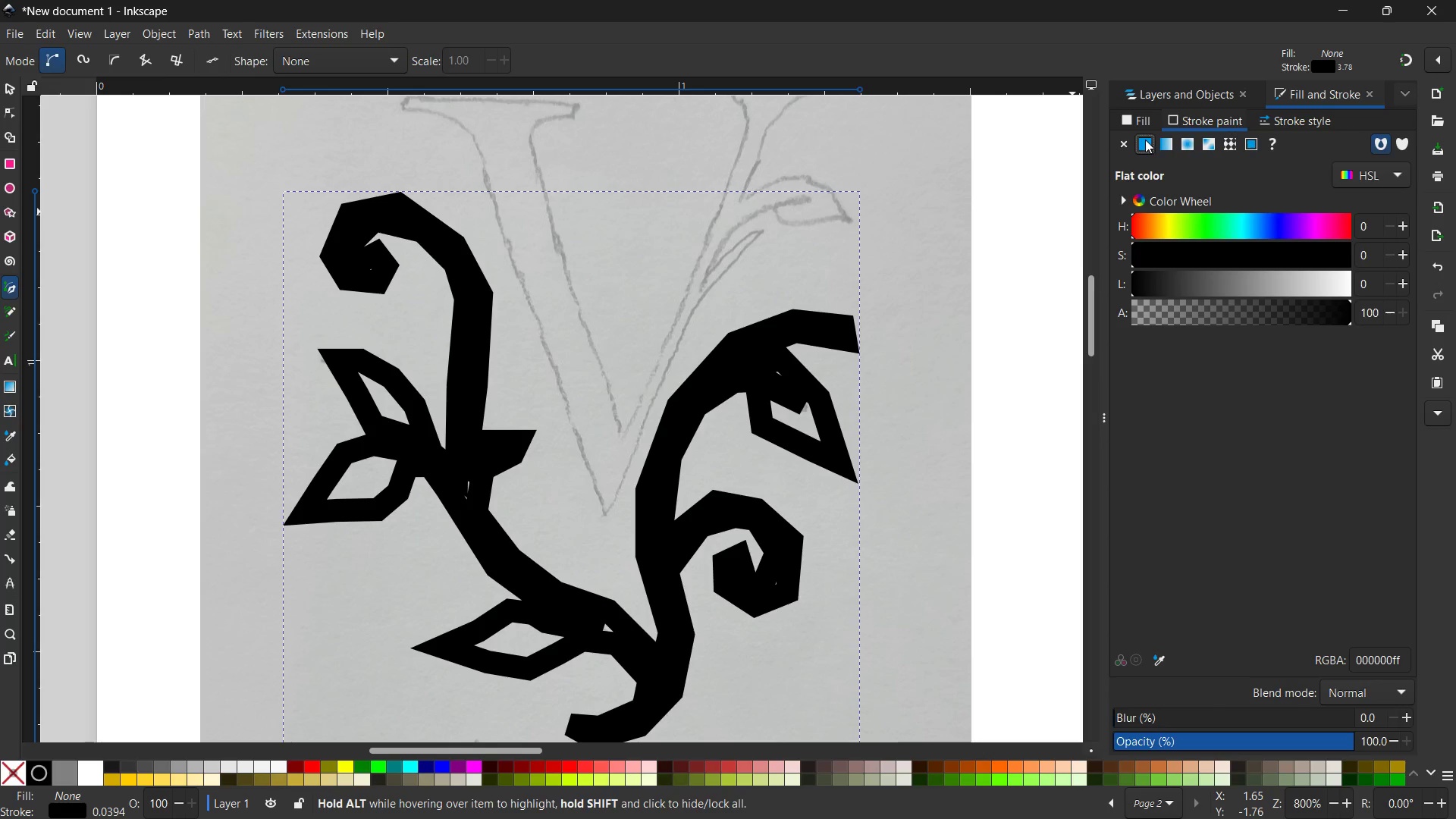 
left_click([1301, 119])
 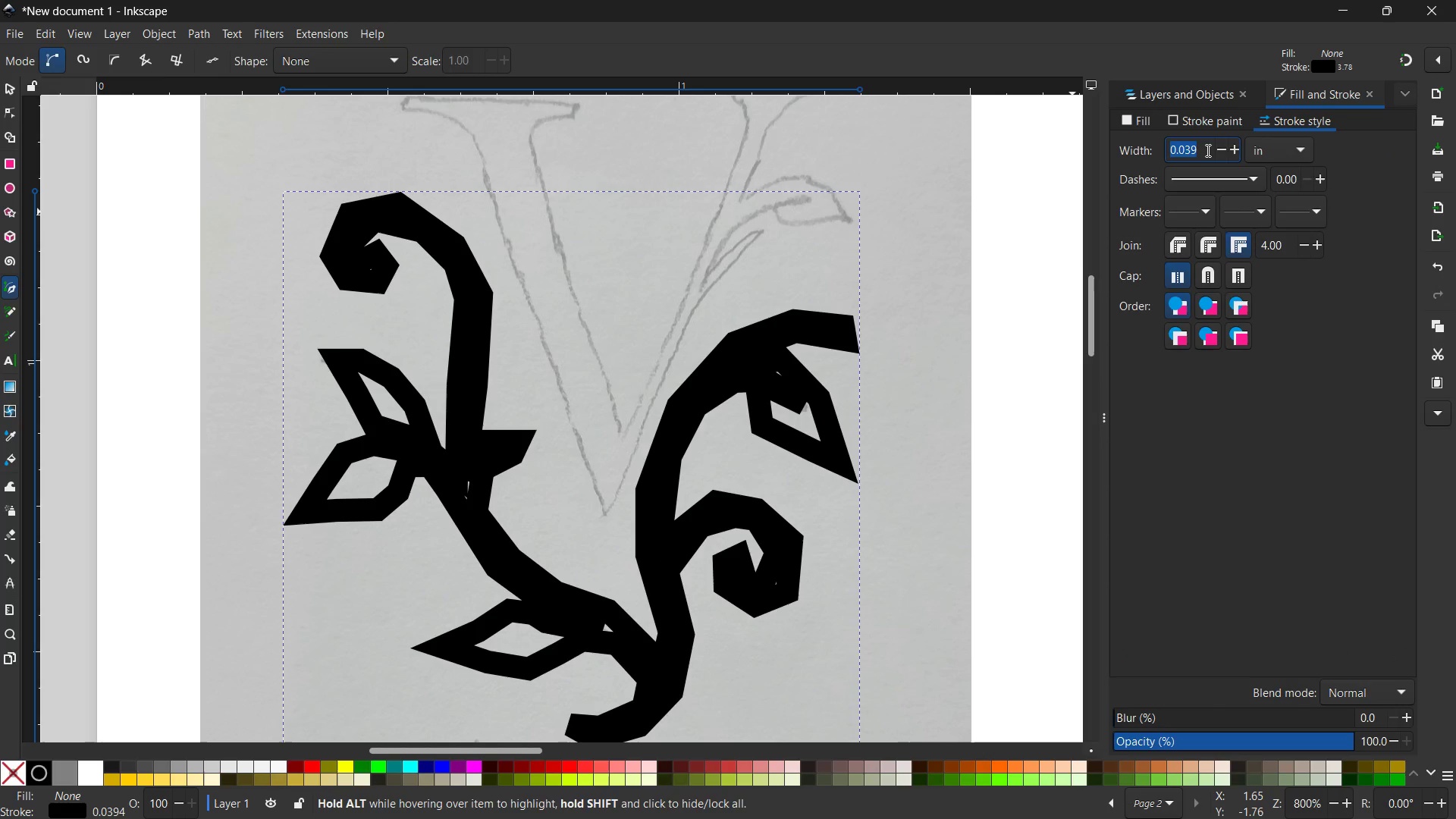 
left_click_drag(start_coordinate=[1203, 152], to_coordinate=[1146, 151])
 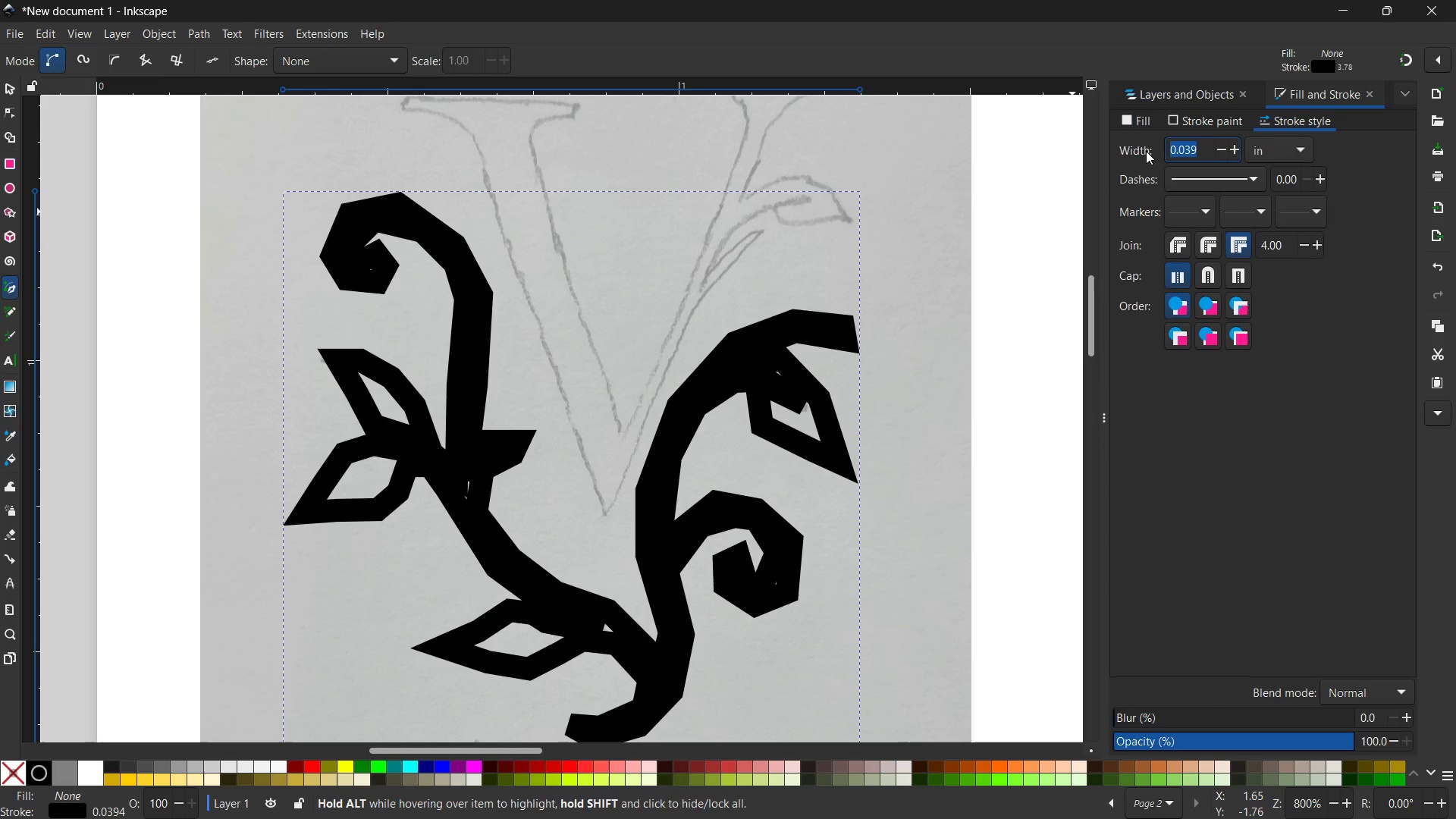 
key(Numpad0)
 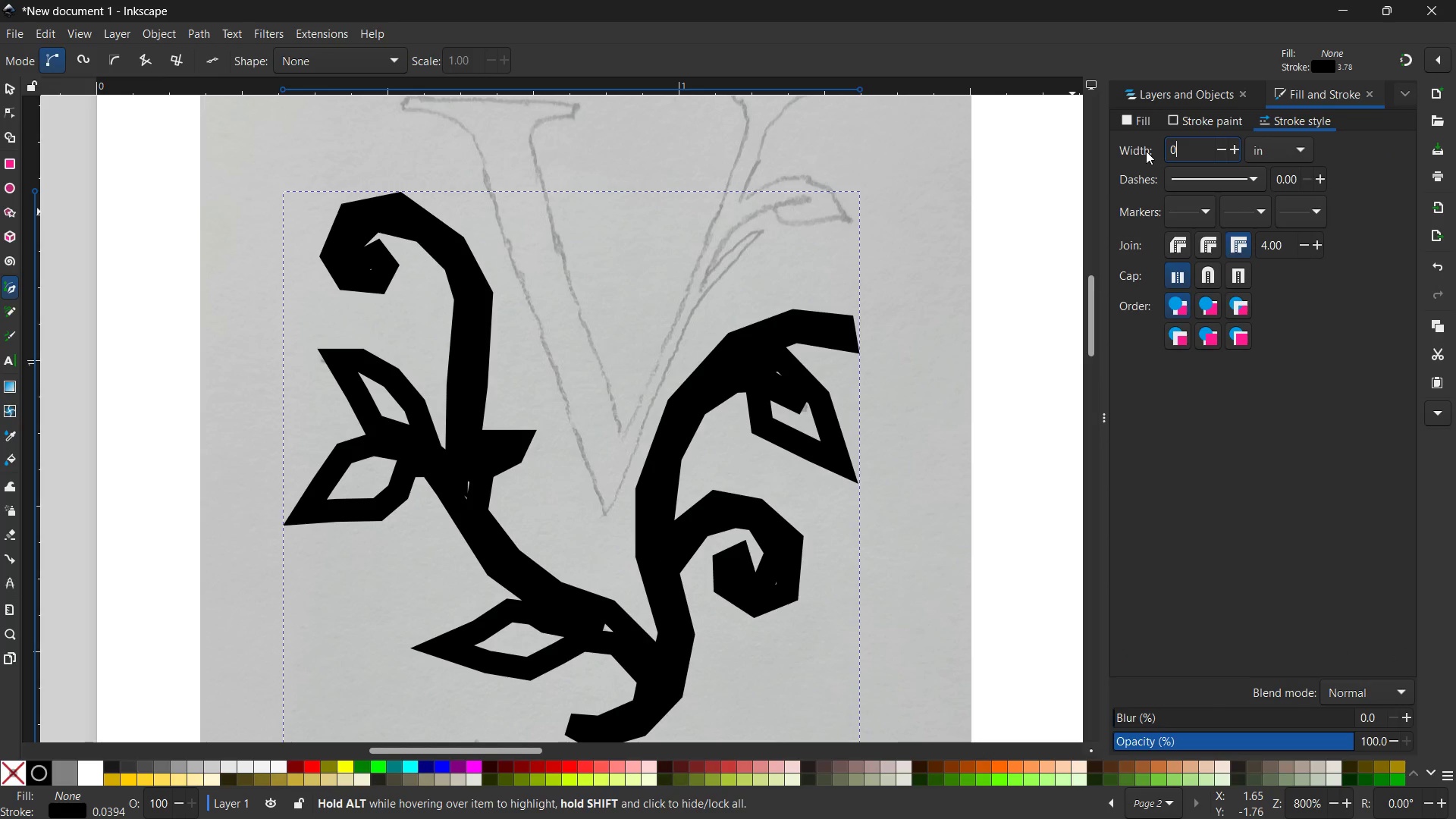 
key(NumpadDecimal)
 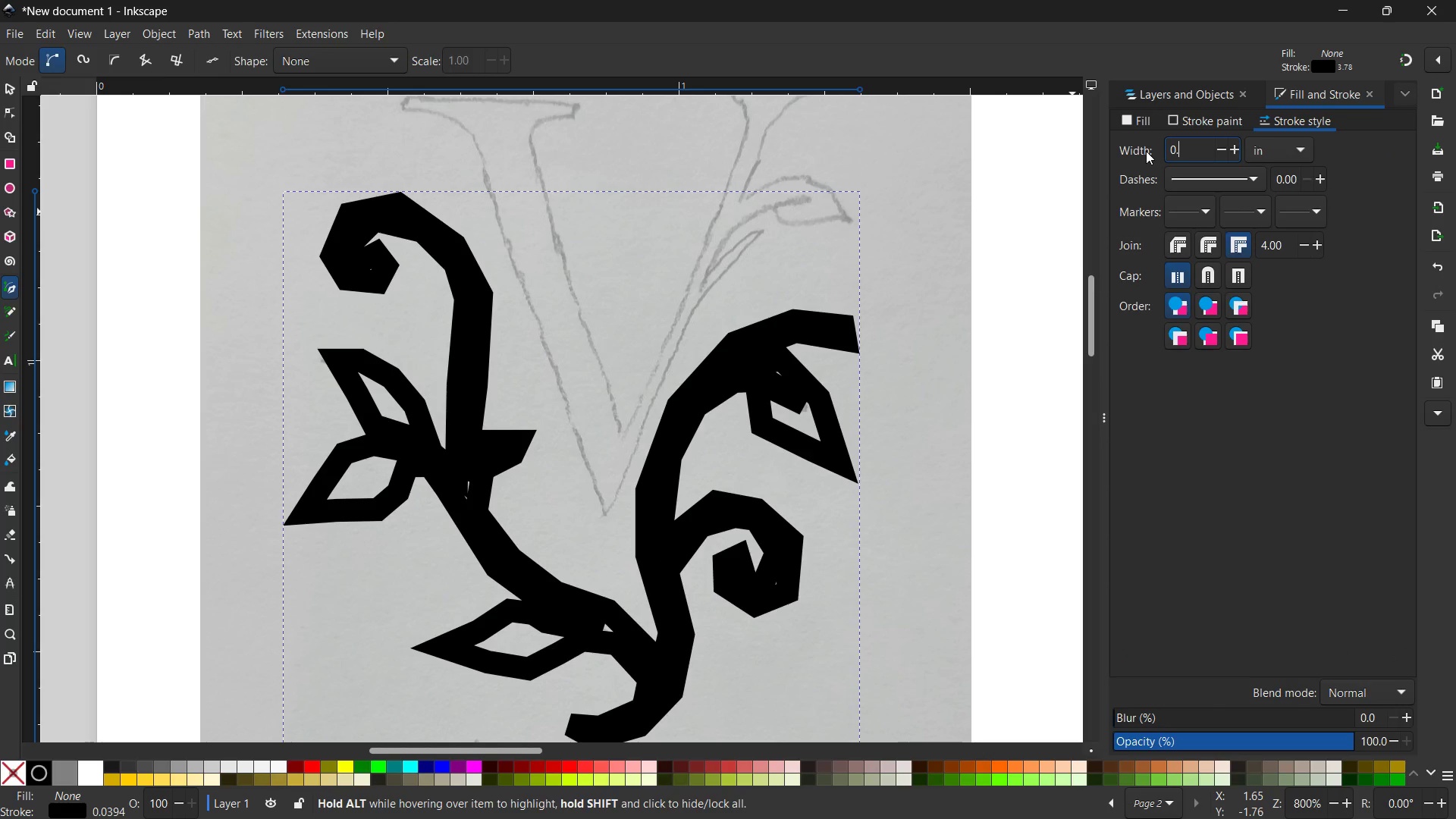 
key(Numpad1)
 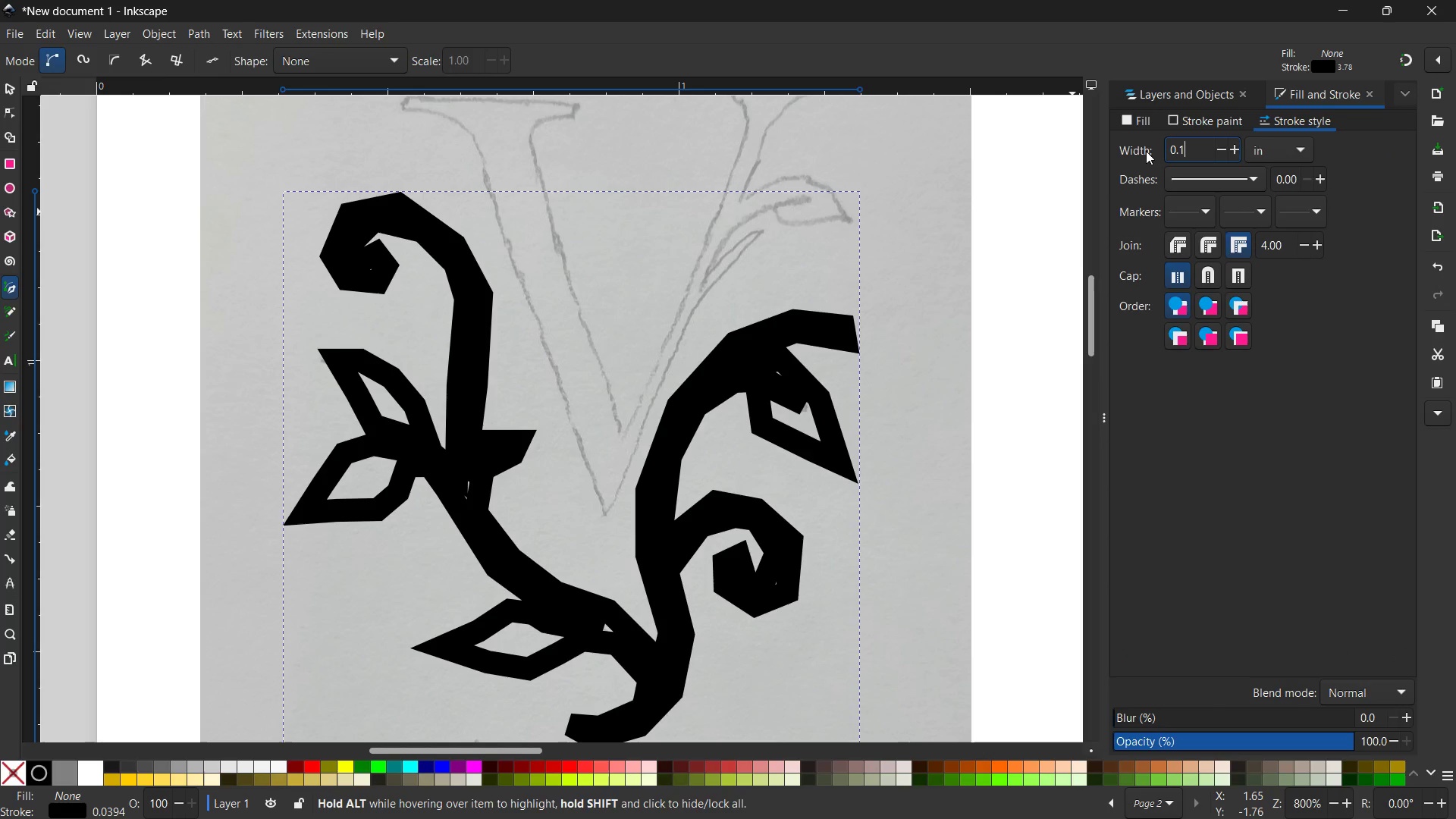 
key(Enter)
 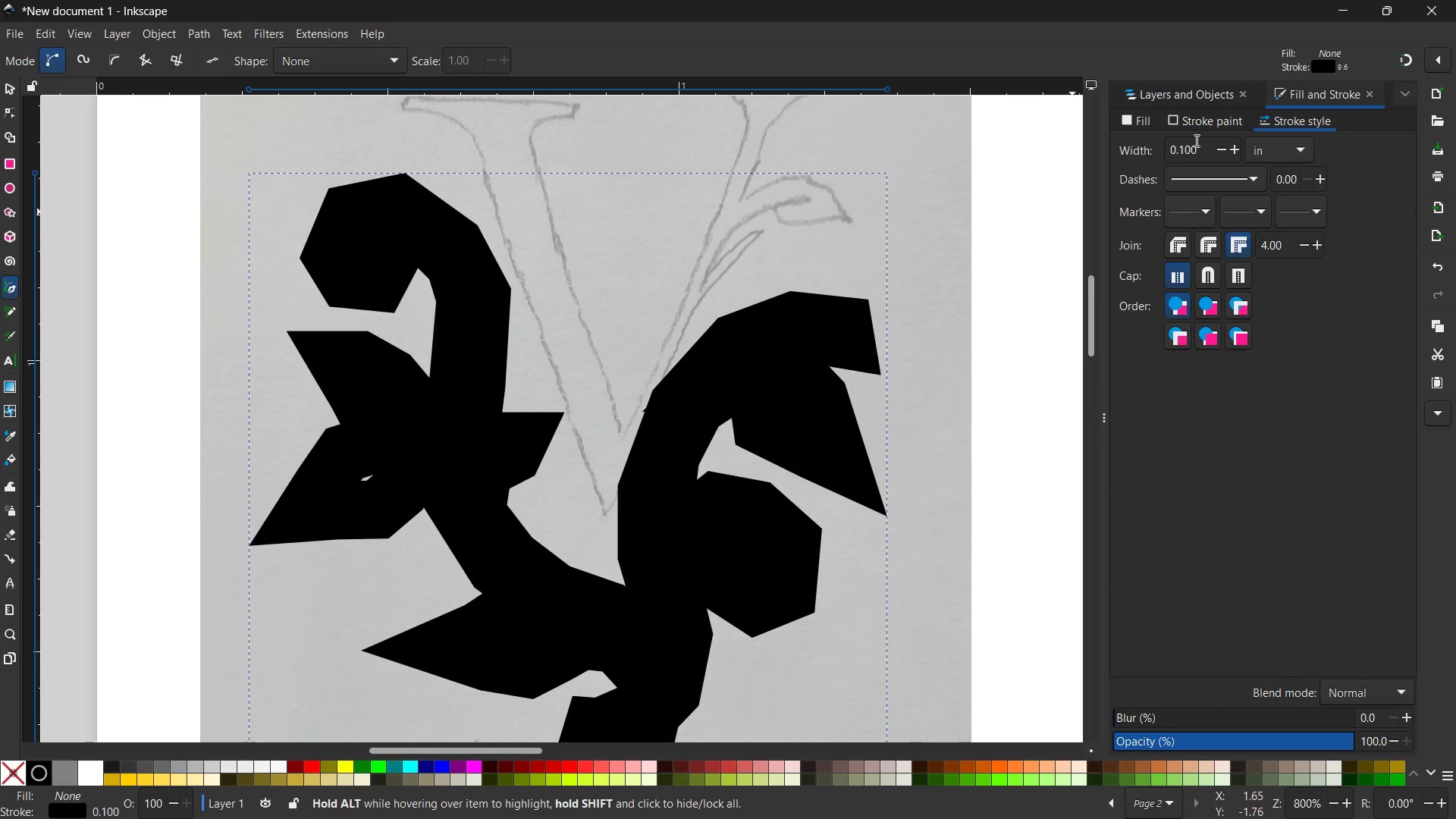 
left_click([1221, 149])
 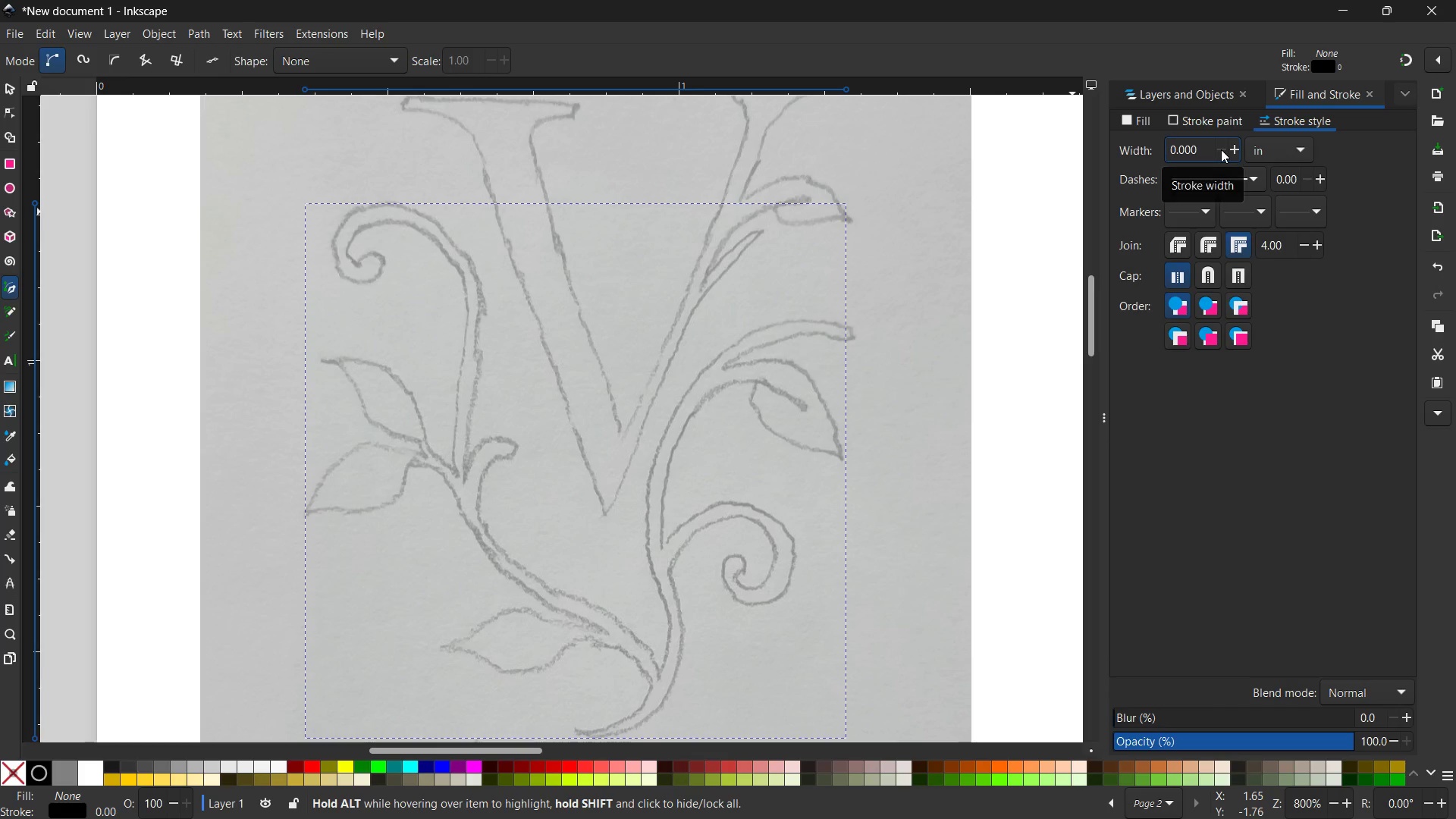 
left_click([1221, 149])
 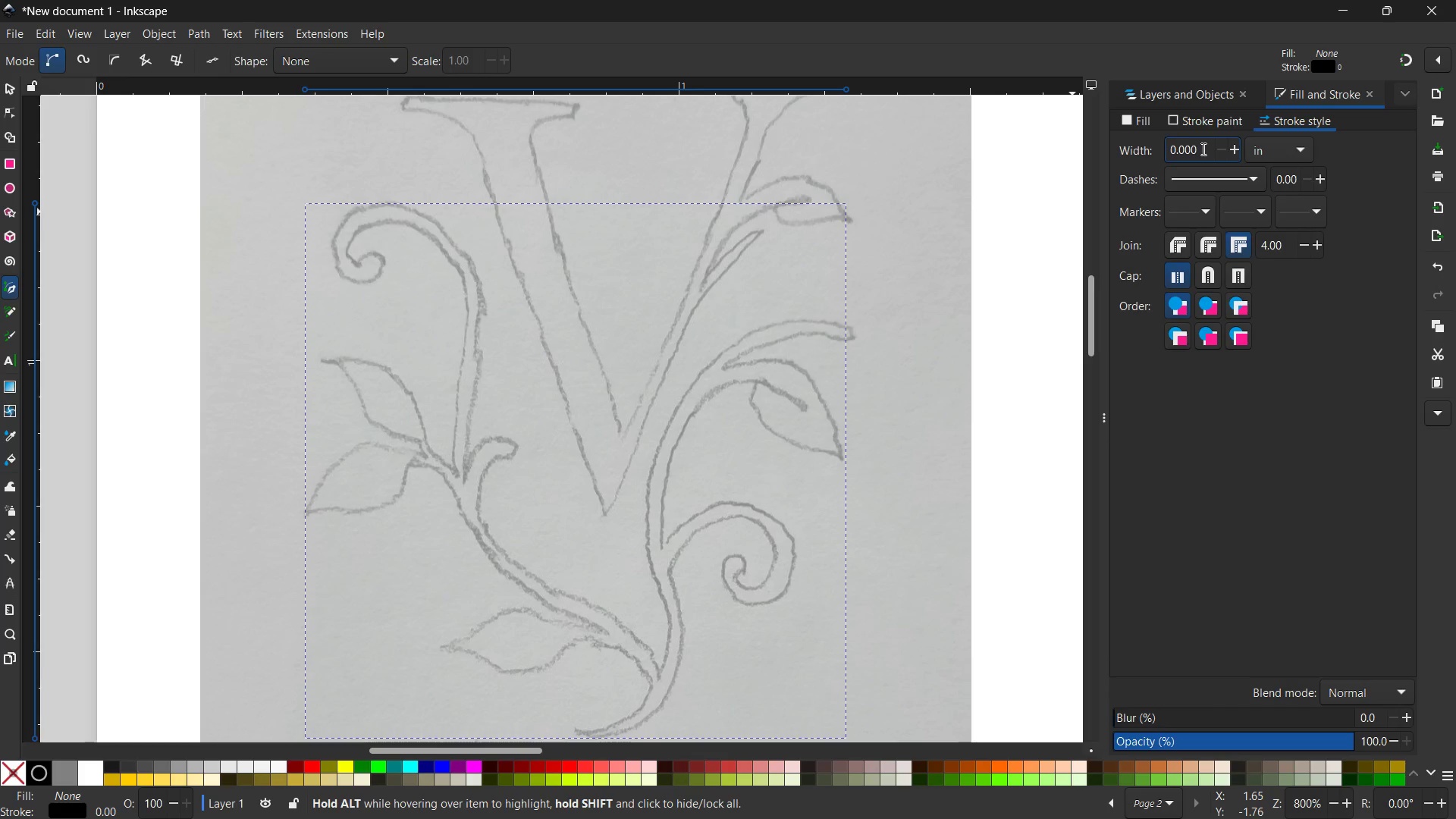 
left_click_drag(start_coordinate=[1202, 149], to_coordinate=[1120, 143])
 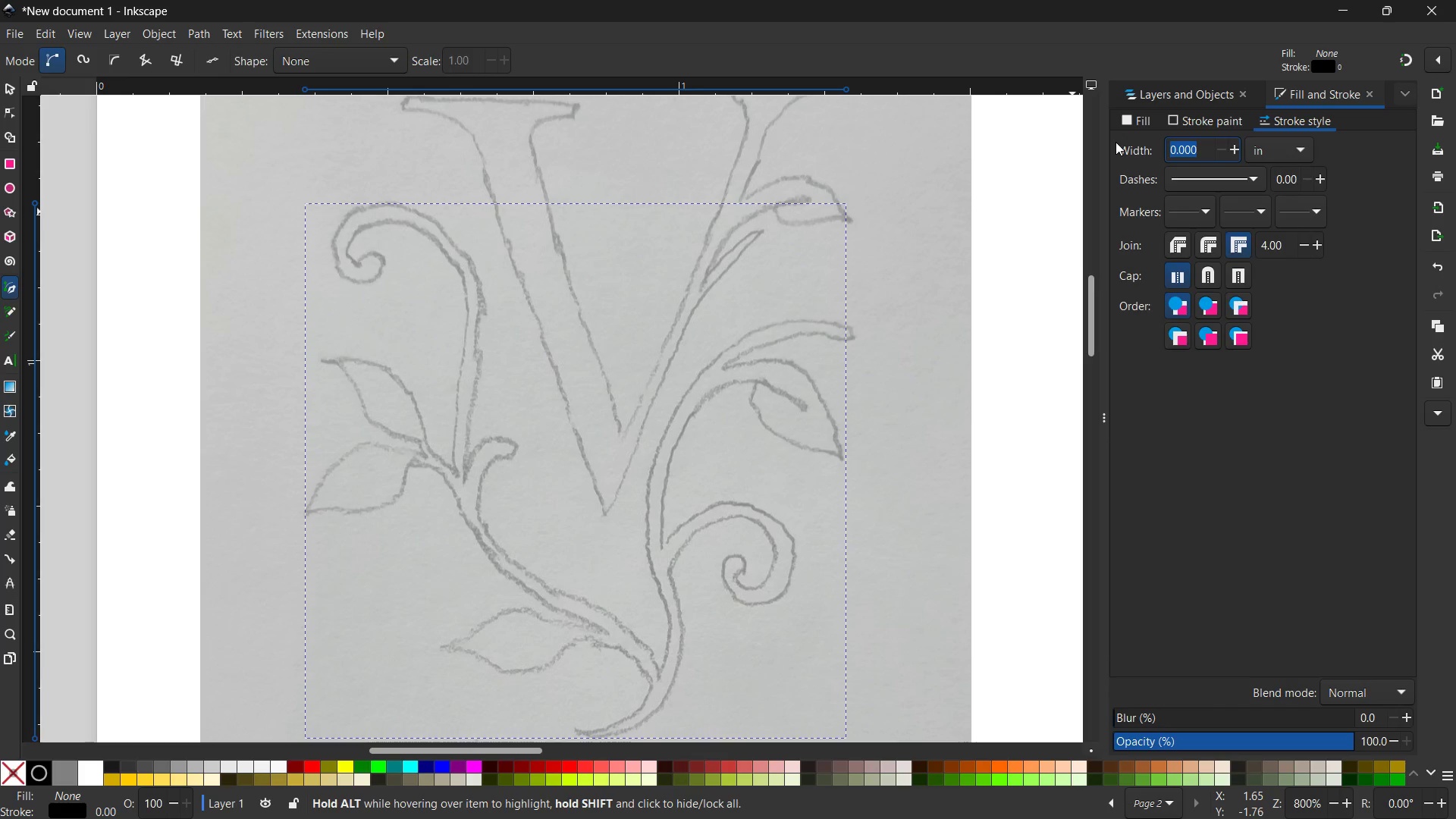 
key(Numpad0)
 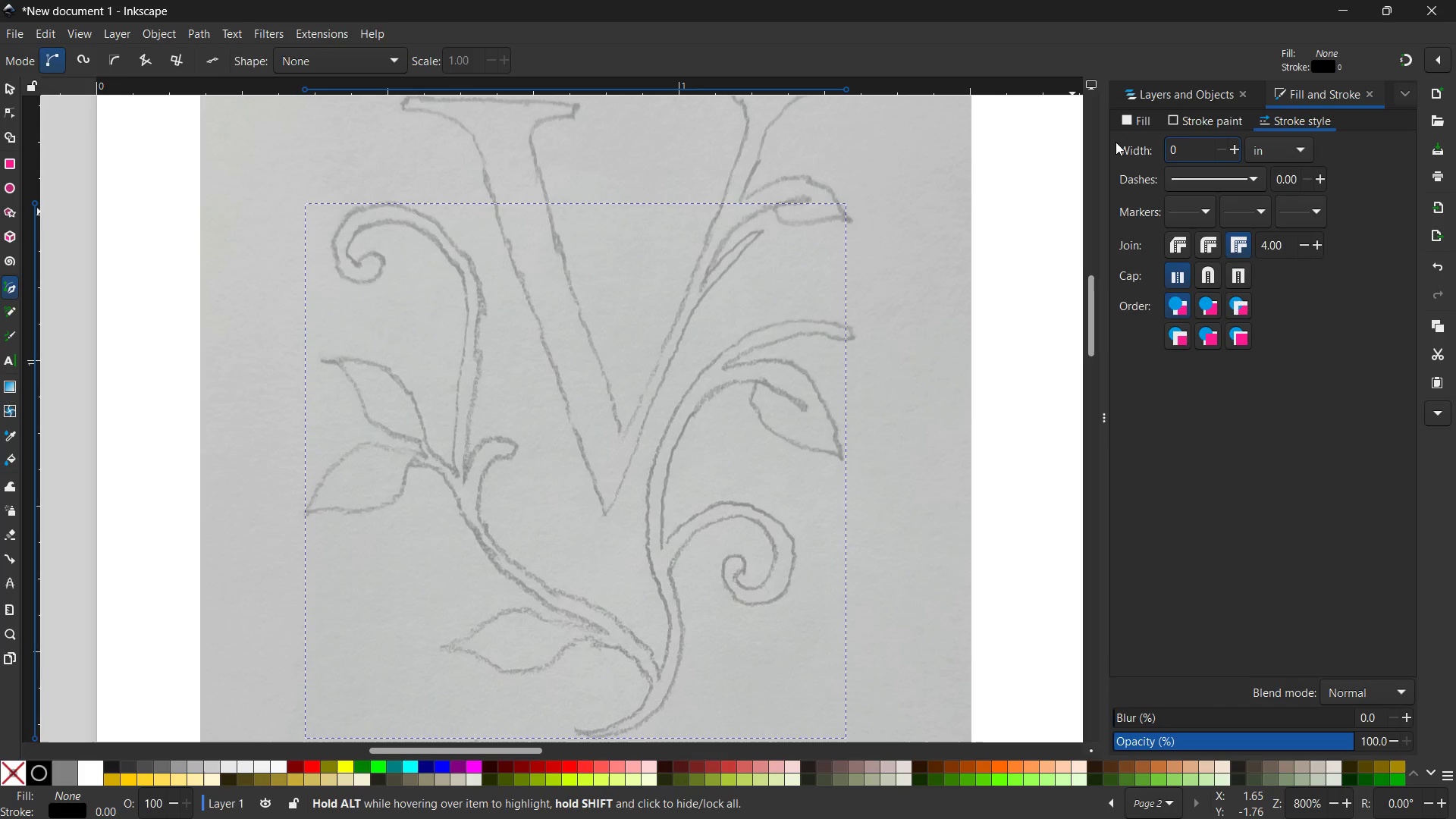 
key(NumpadDecimal)
 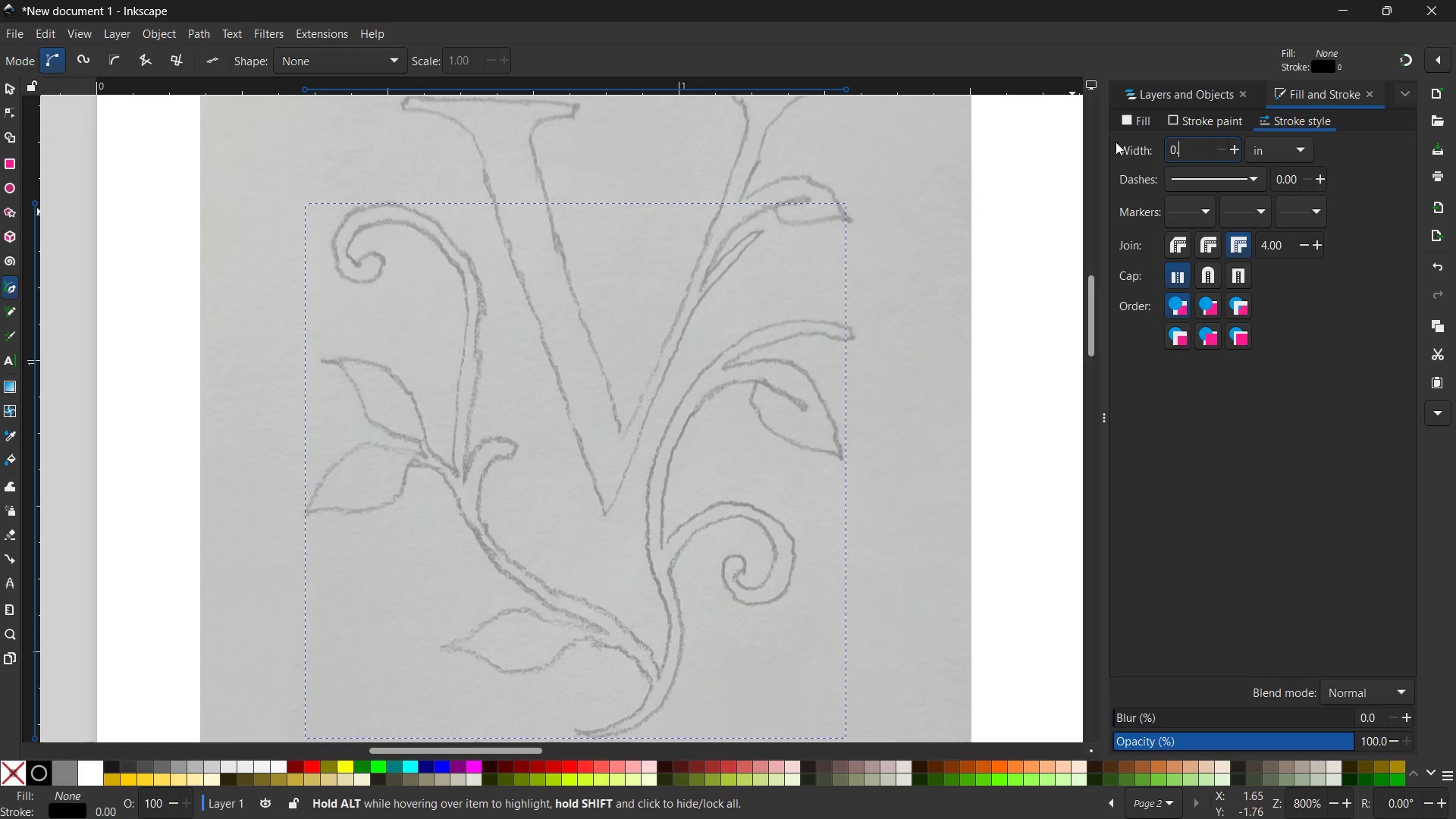 
key(Numpad0)
 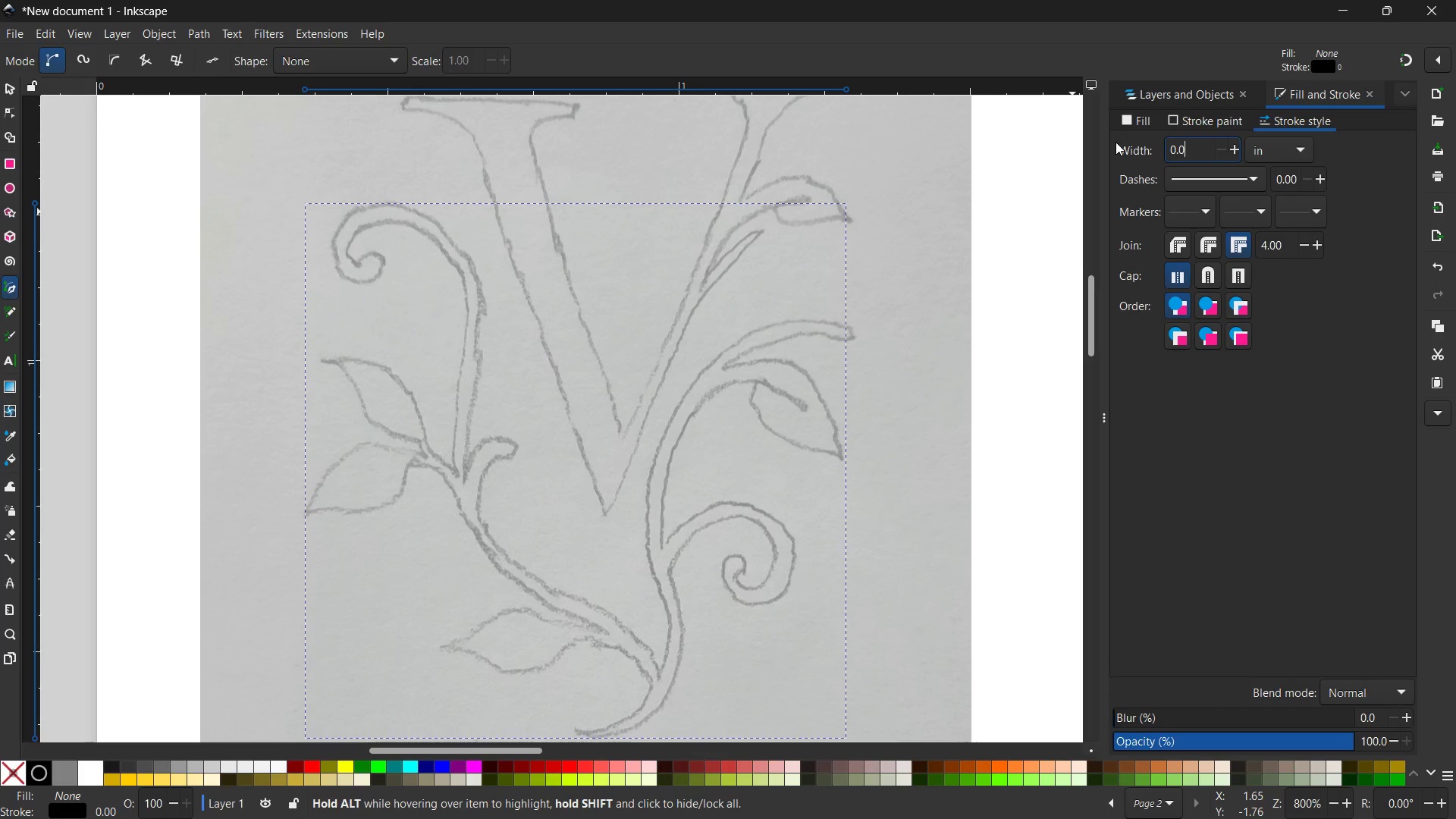 
key(Numpad0)
 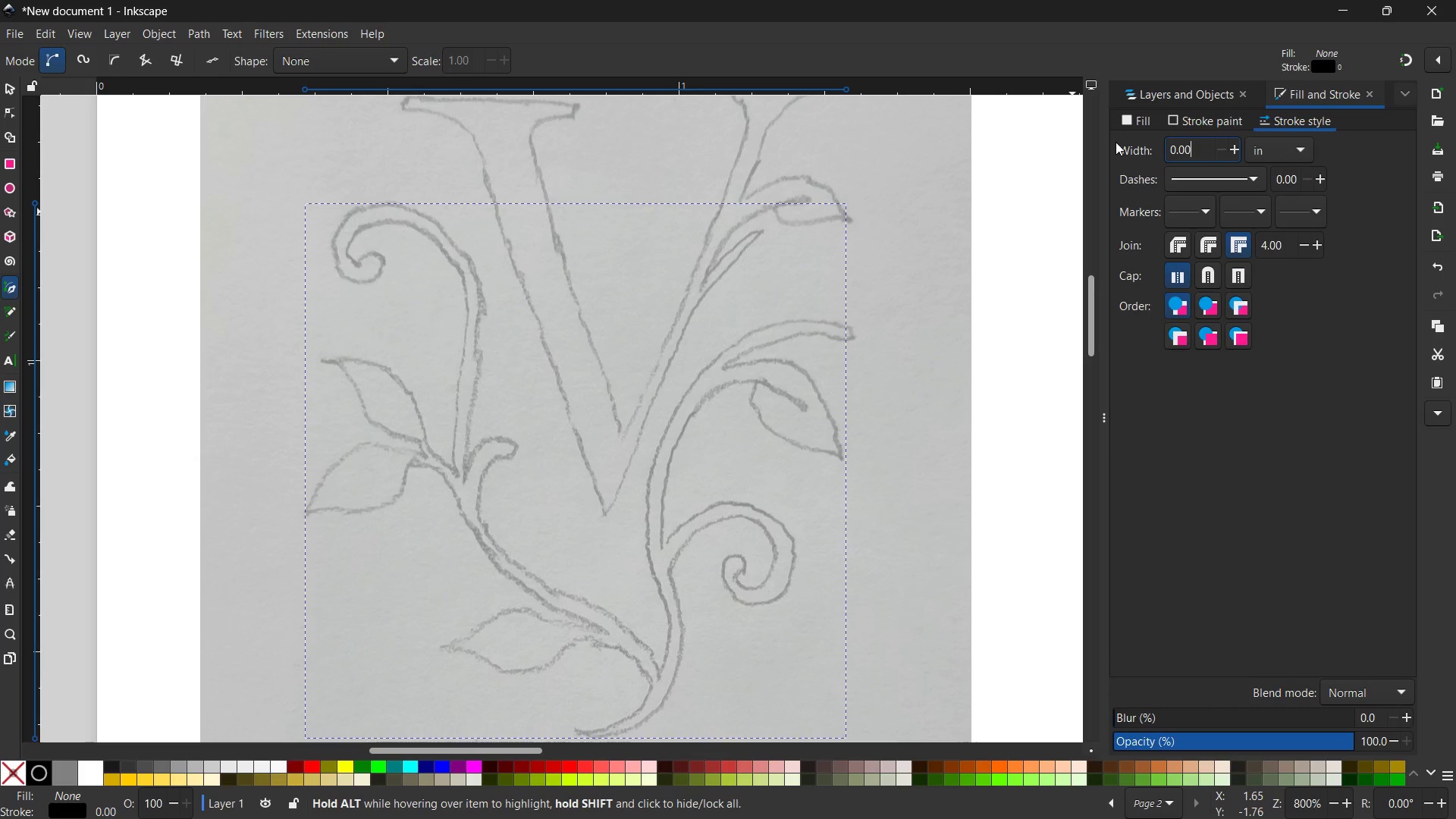 
key(Numpad0)
 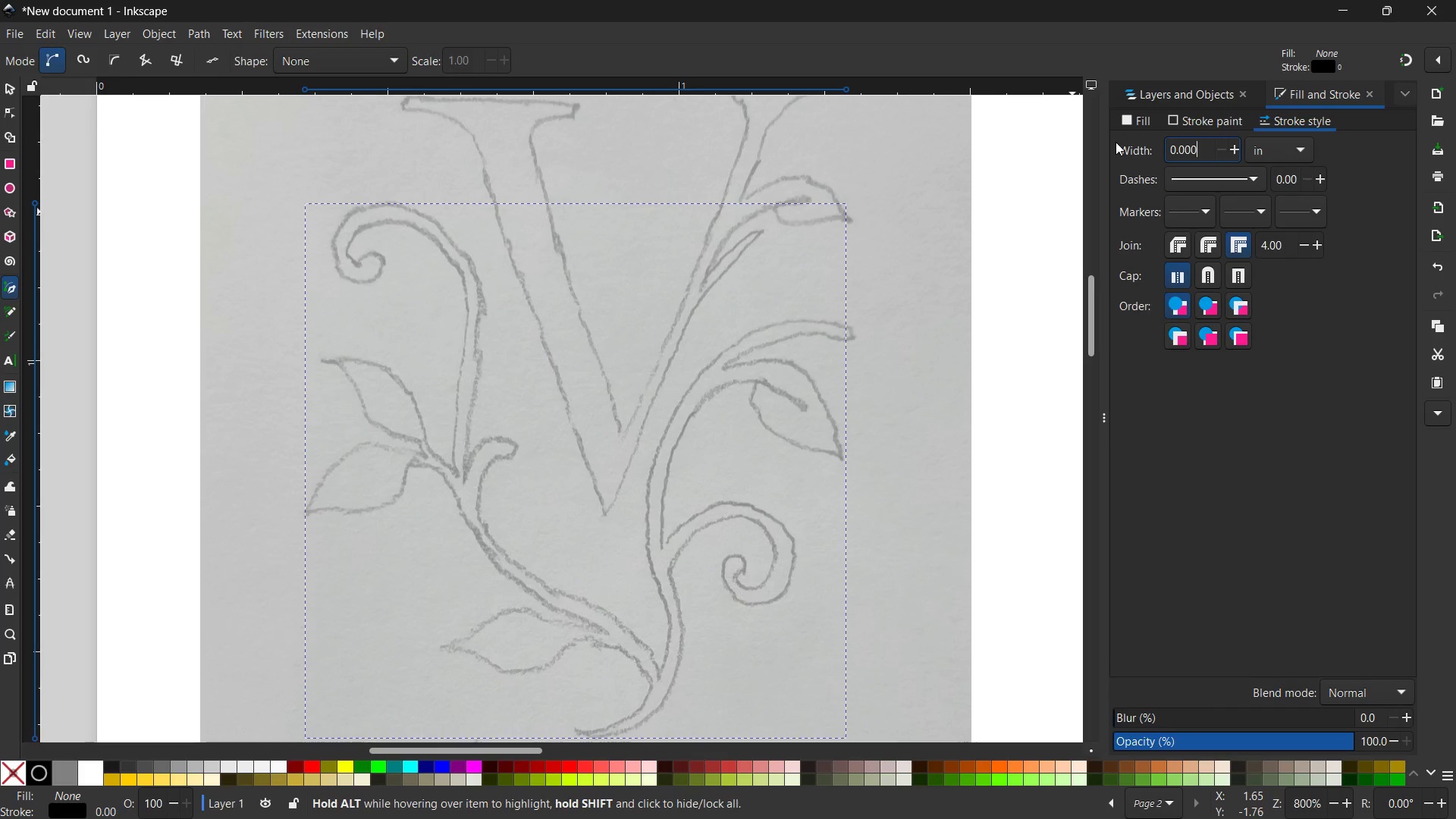 
key(Numpad0)
 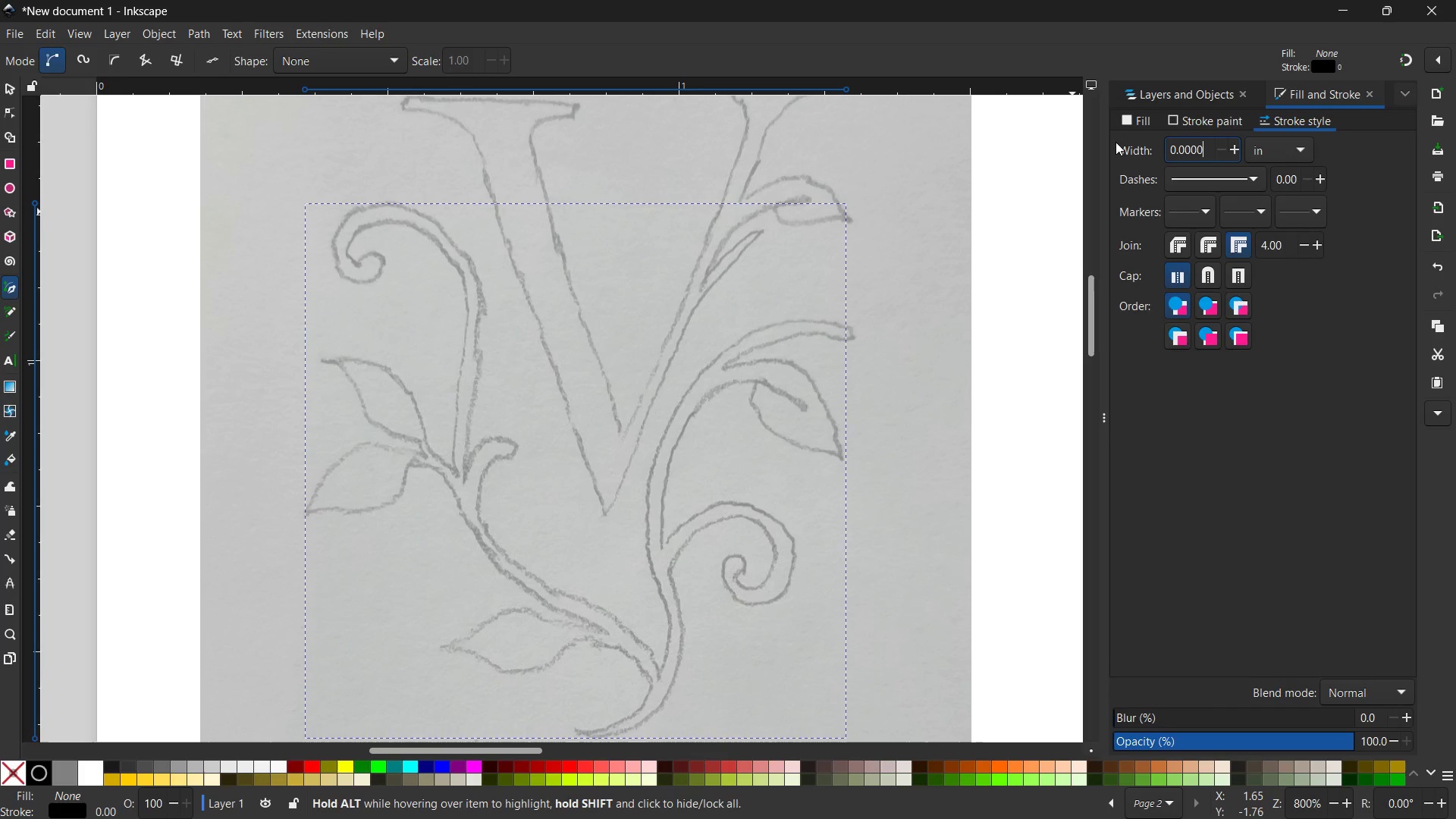 
key(Numpad0)
 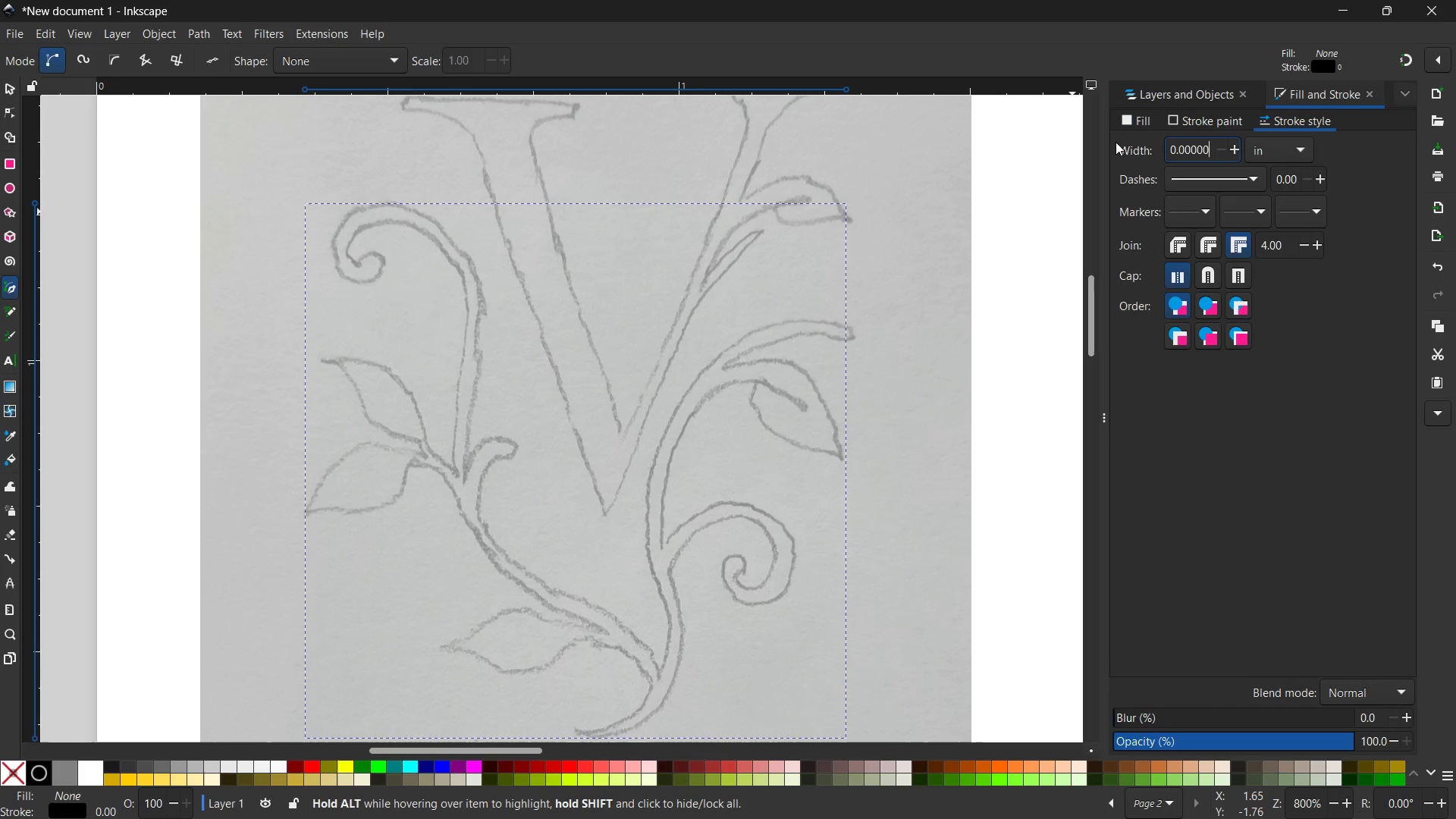 
key(Numpad1)
 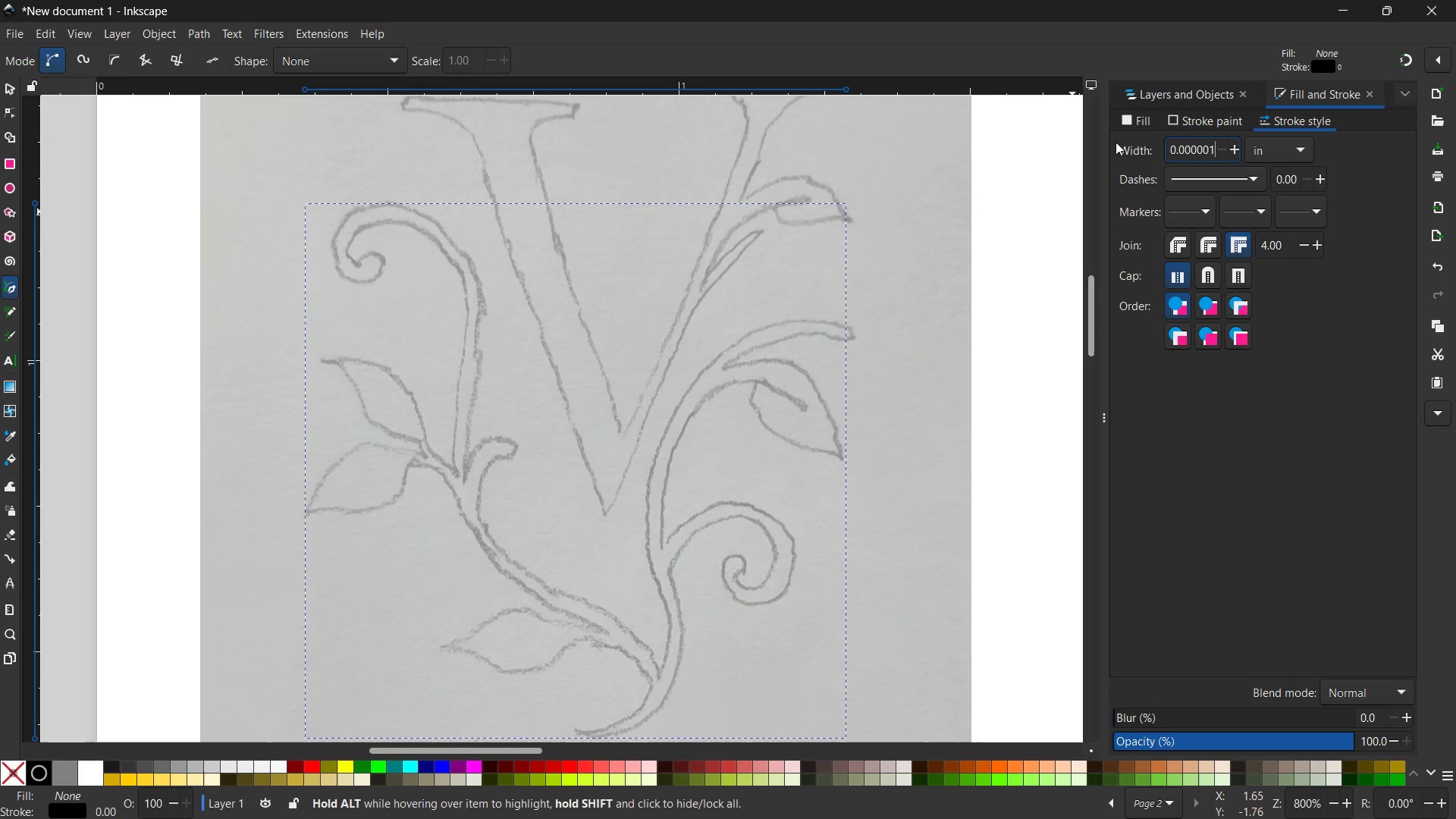 
key(Enter)
 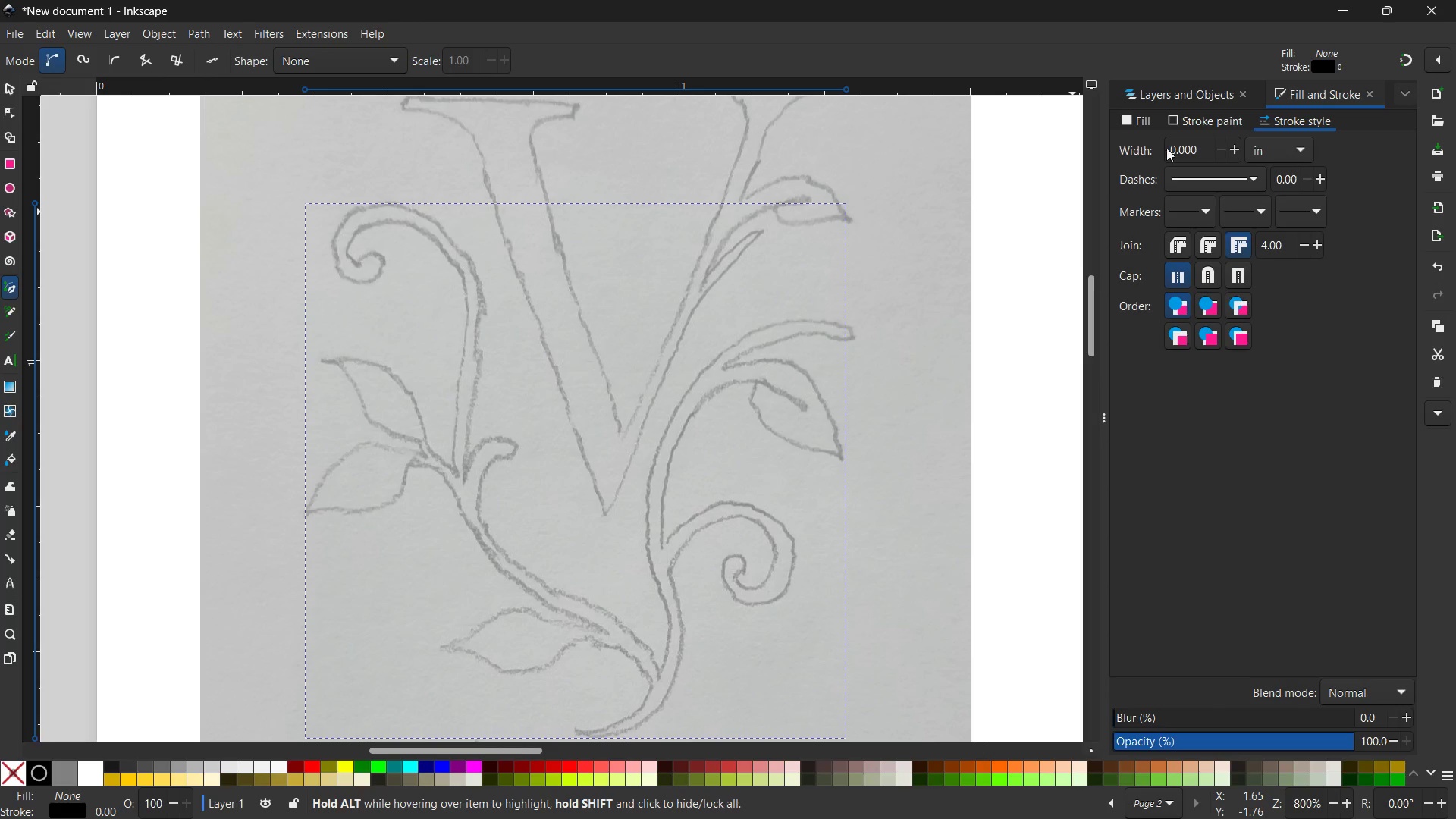 
left_click_drag(start_coordinate=[1203, 150], to_coordinate=[1159, 143])
 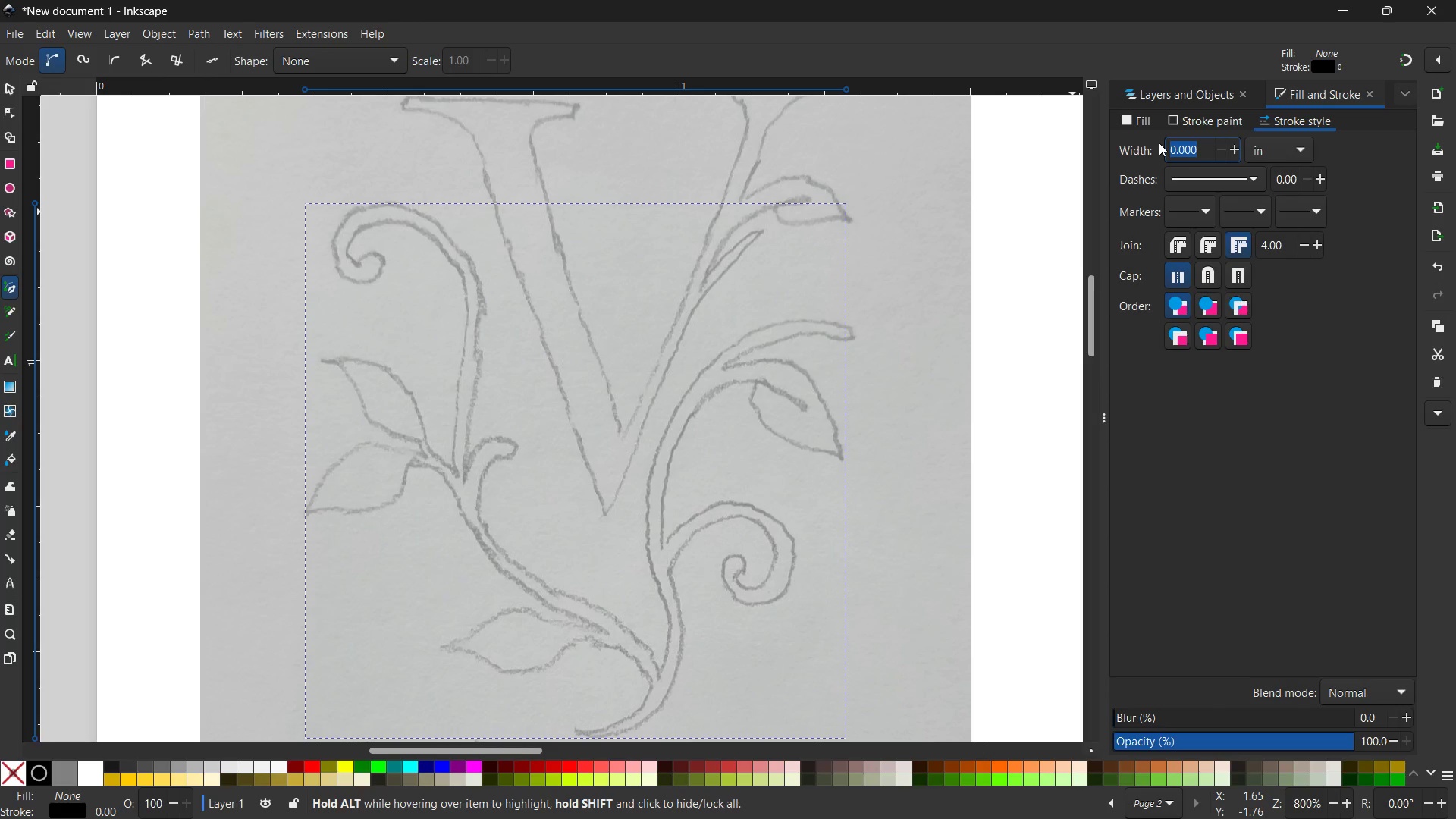 
key(Numpad0)
 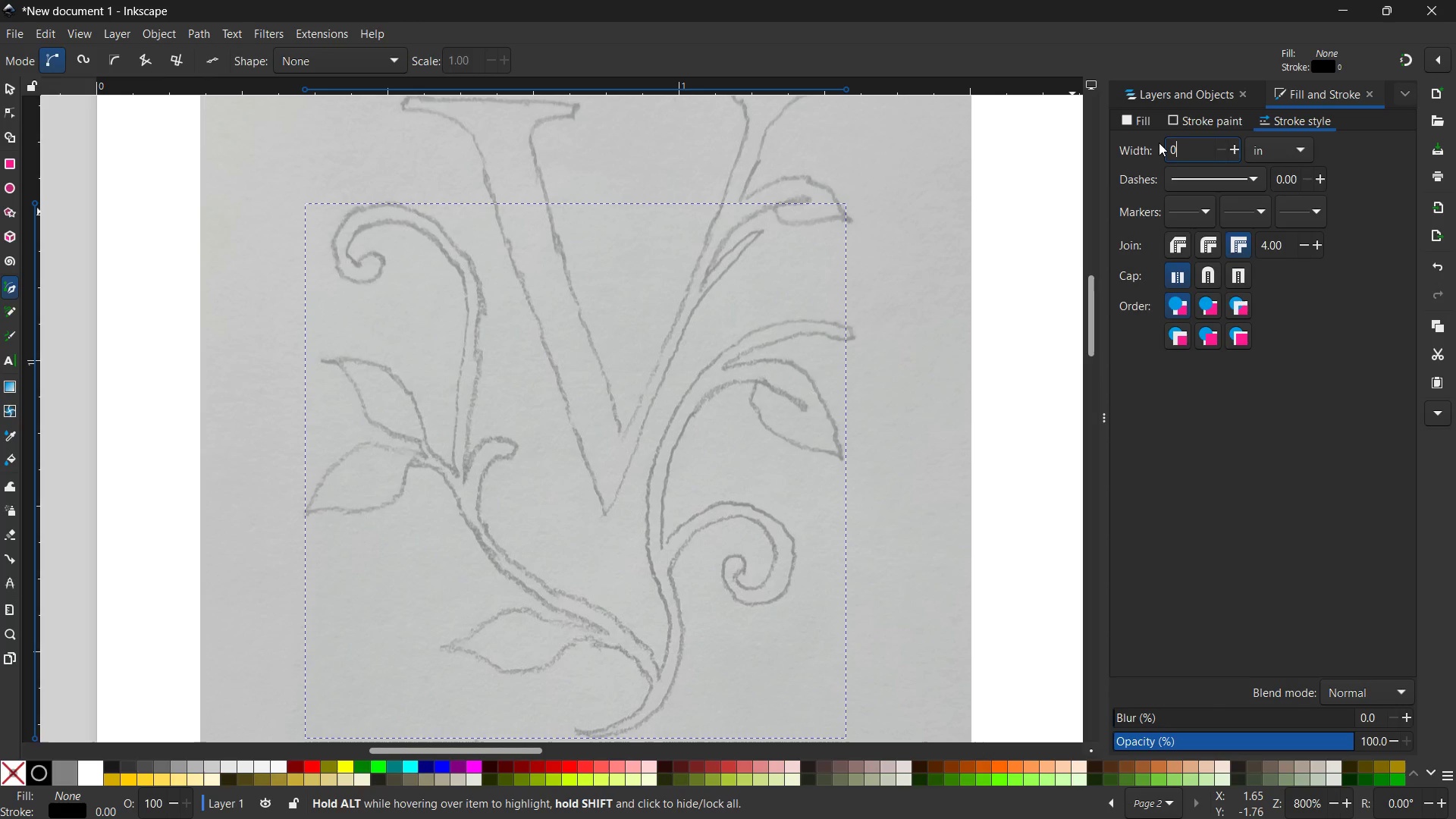 
key(NumpadDecimal)
 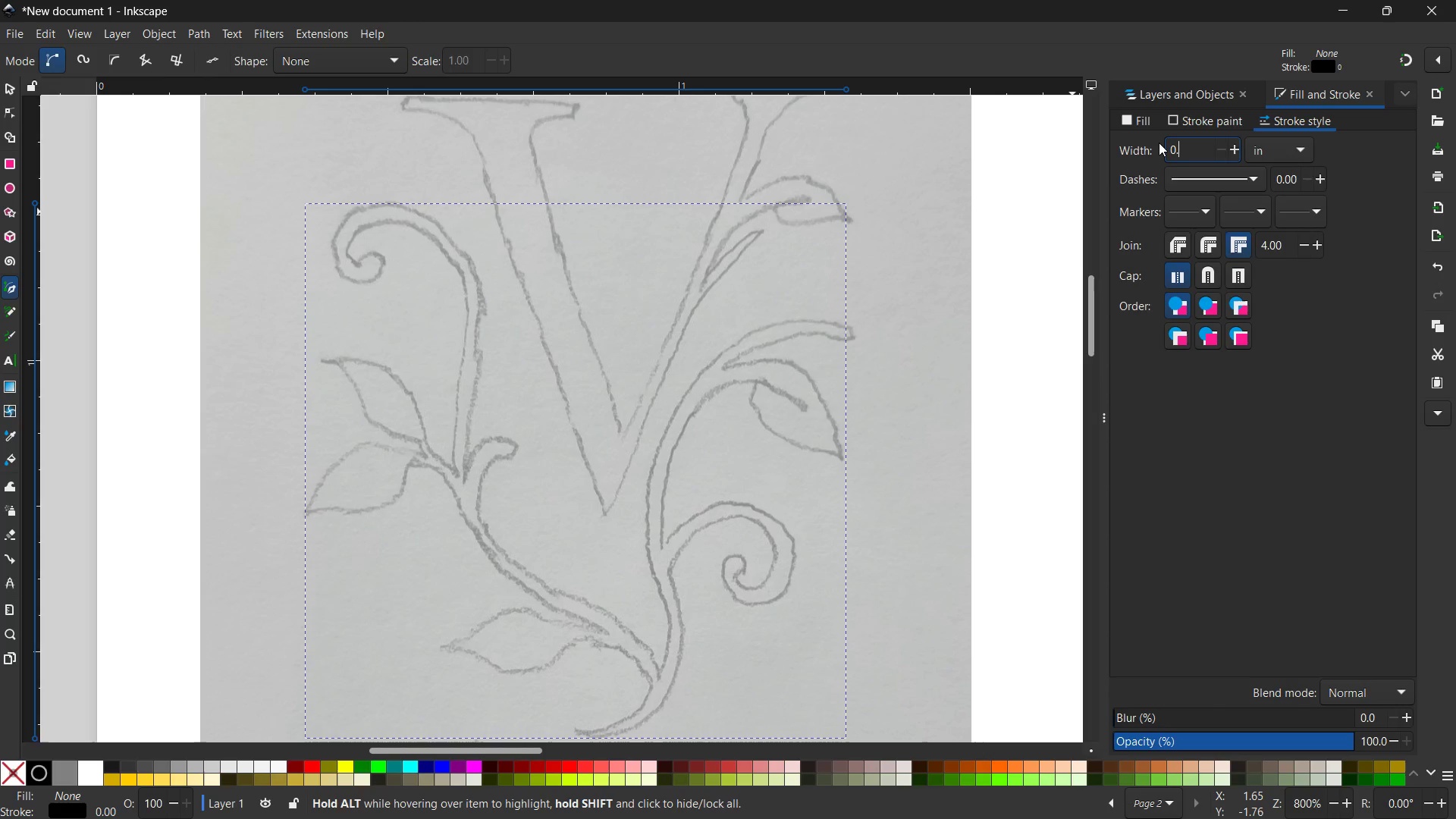 
key(Numpad0)
 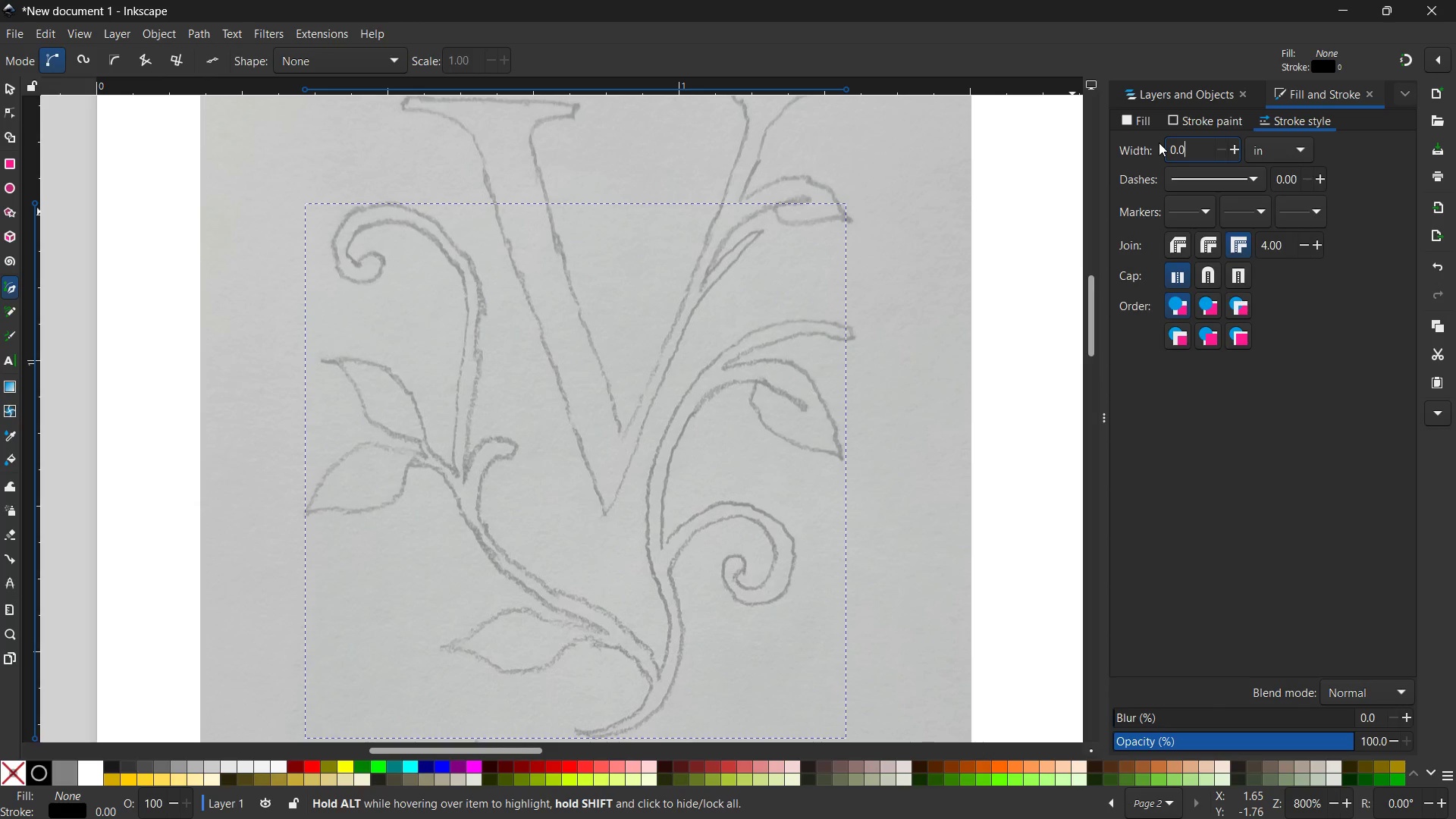 
key(Numpad0)
 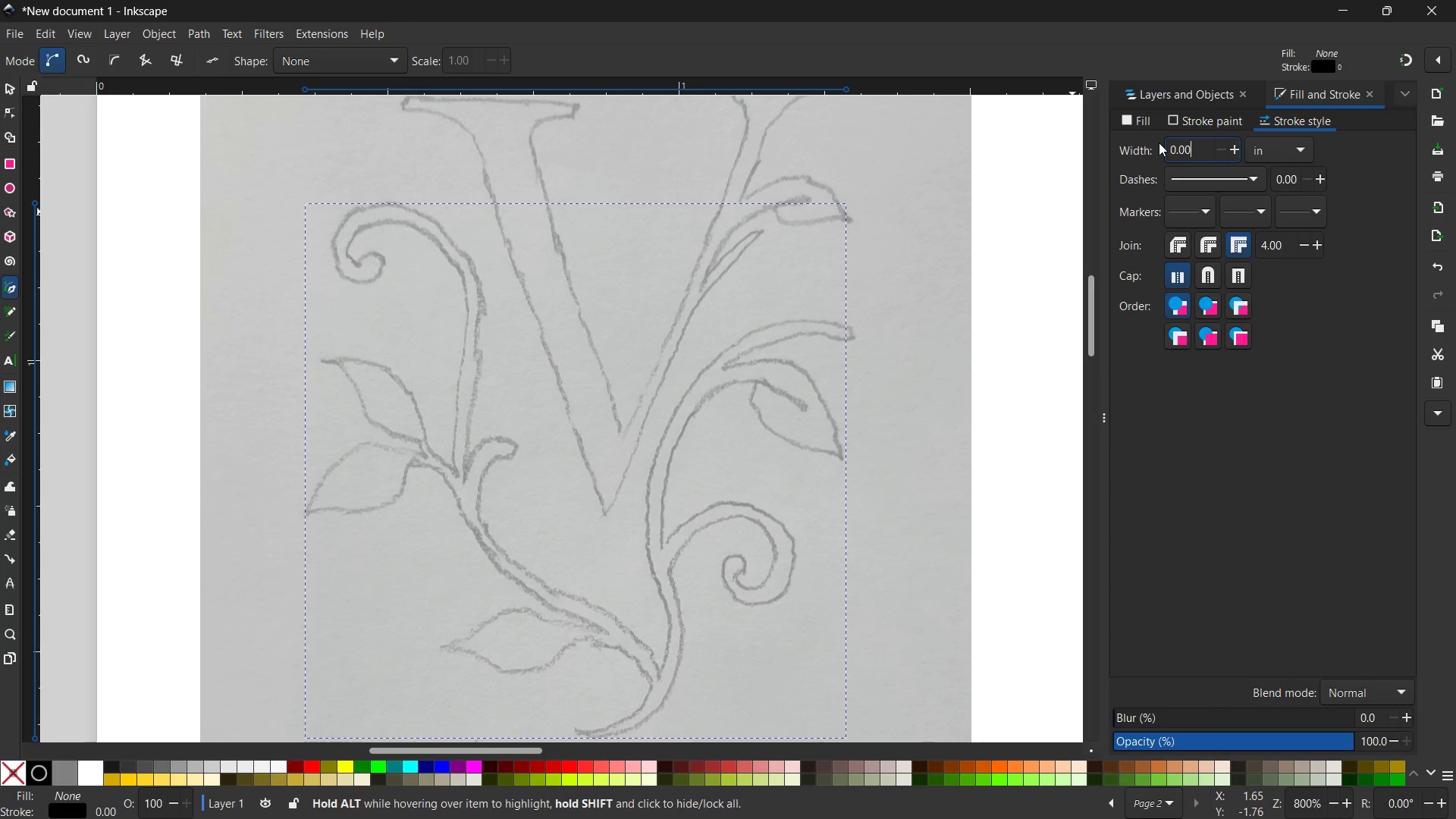 
key(Numpad0)
 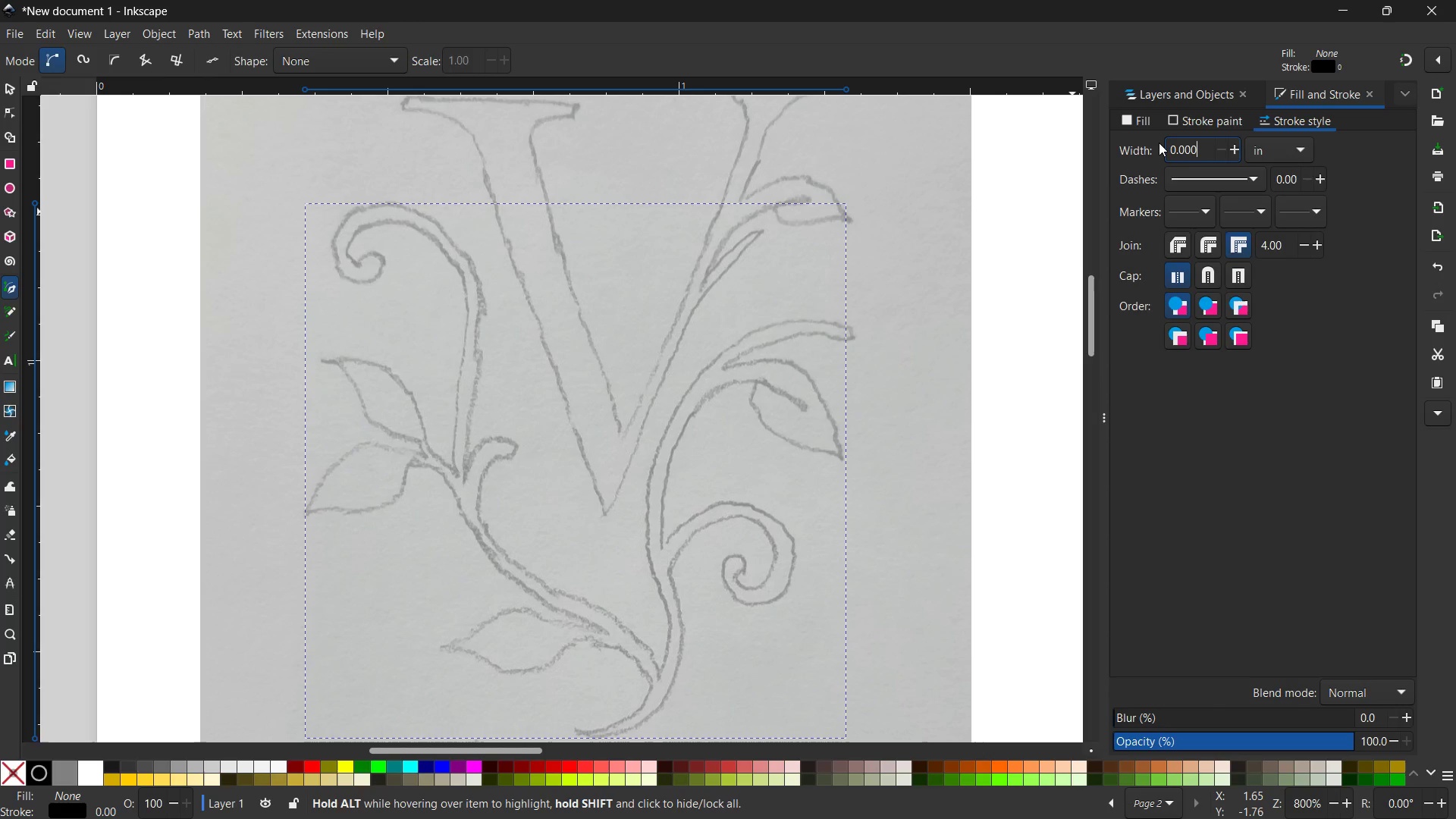 
key(Backspace)
 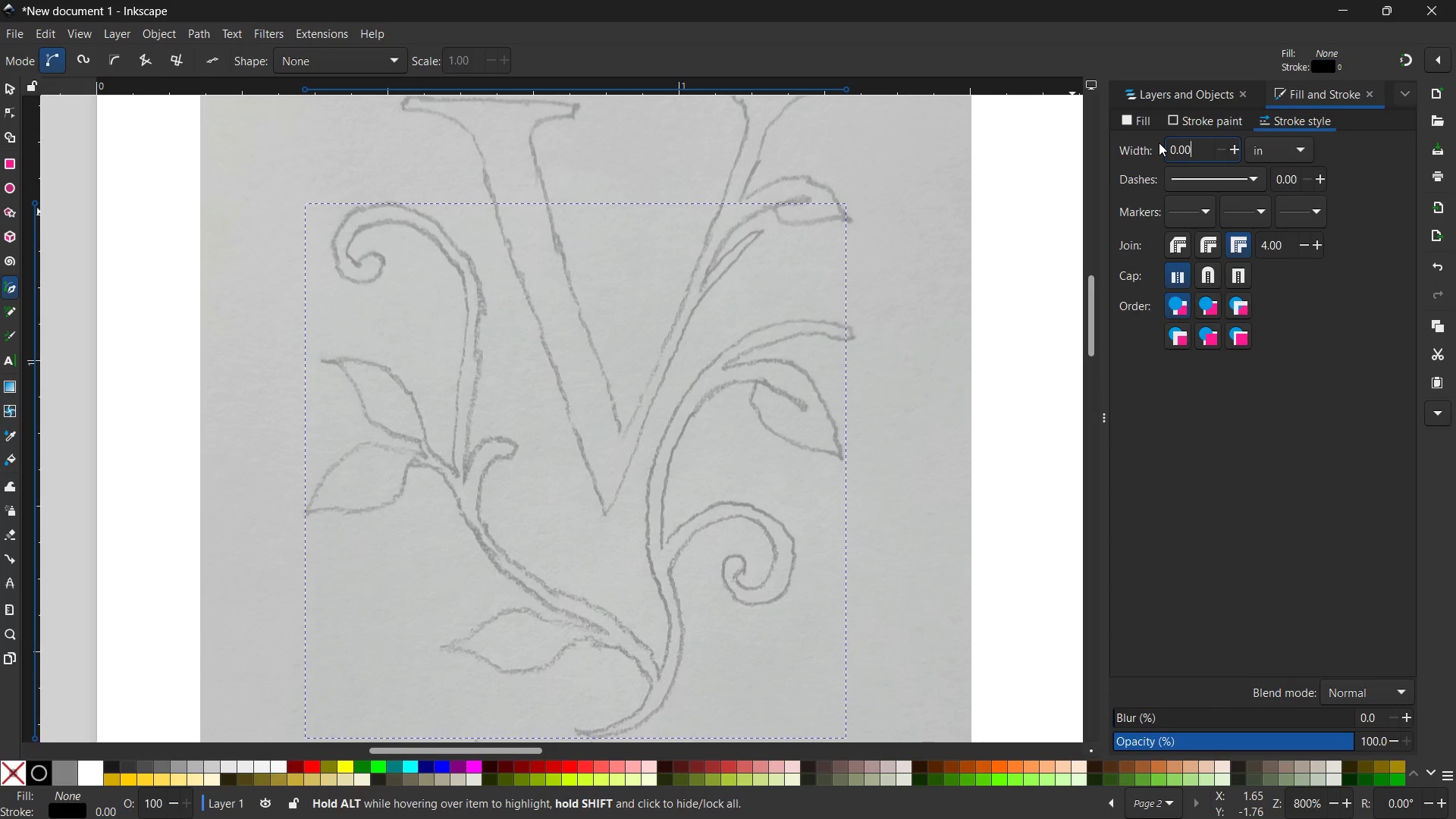 
key(Numpad1)
 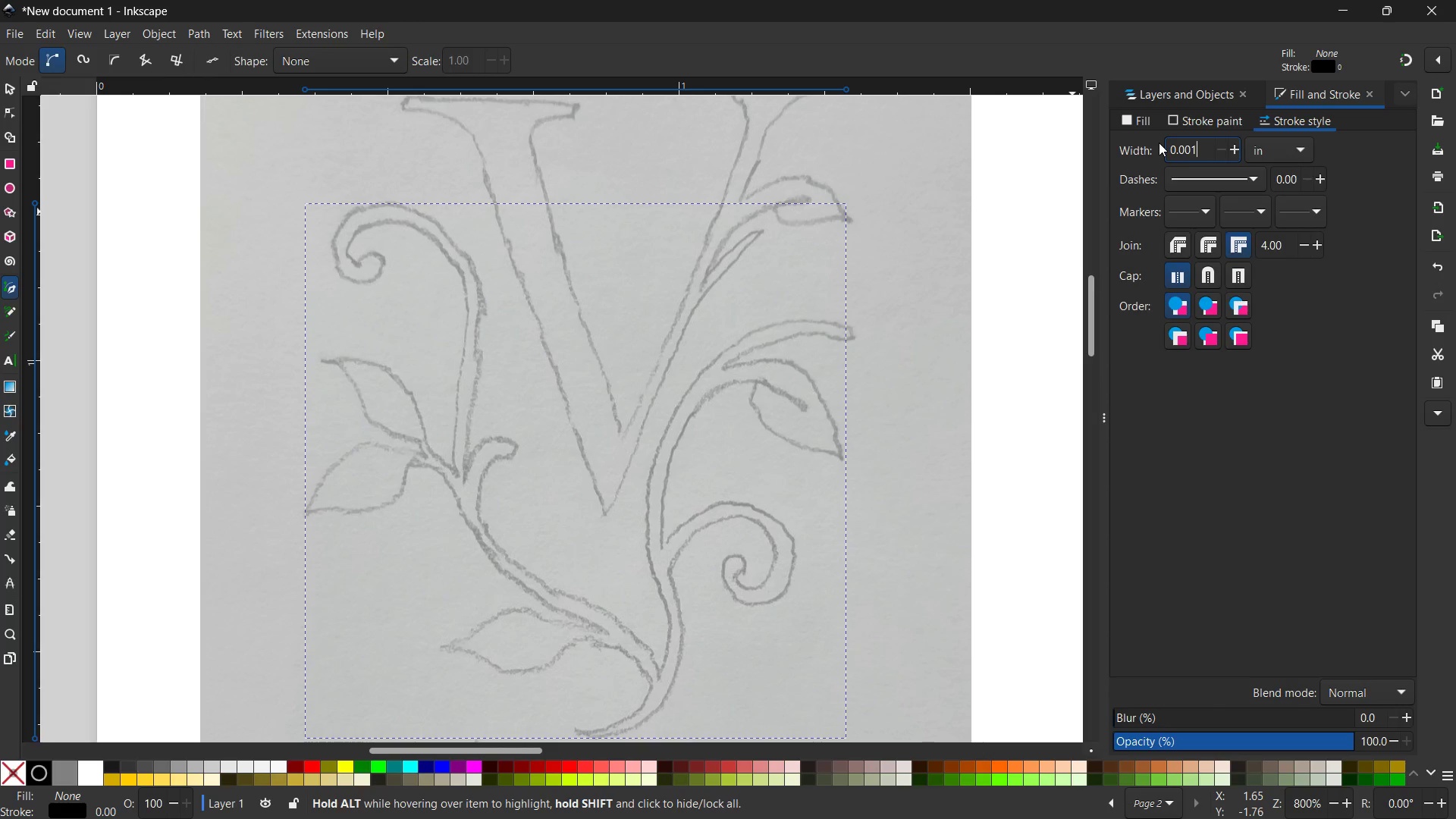 
key(Enter)
 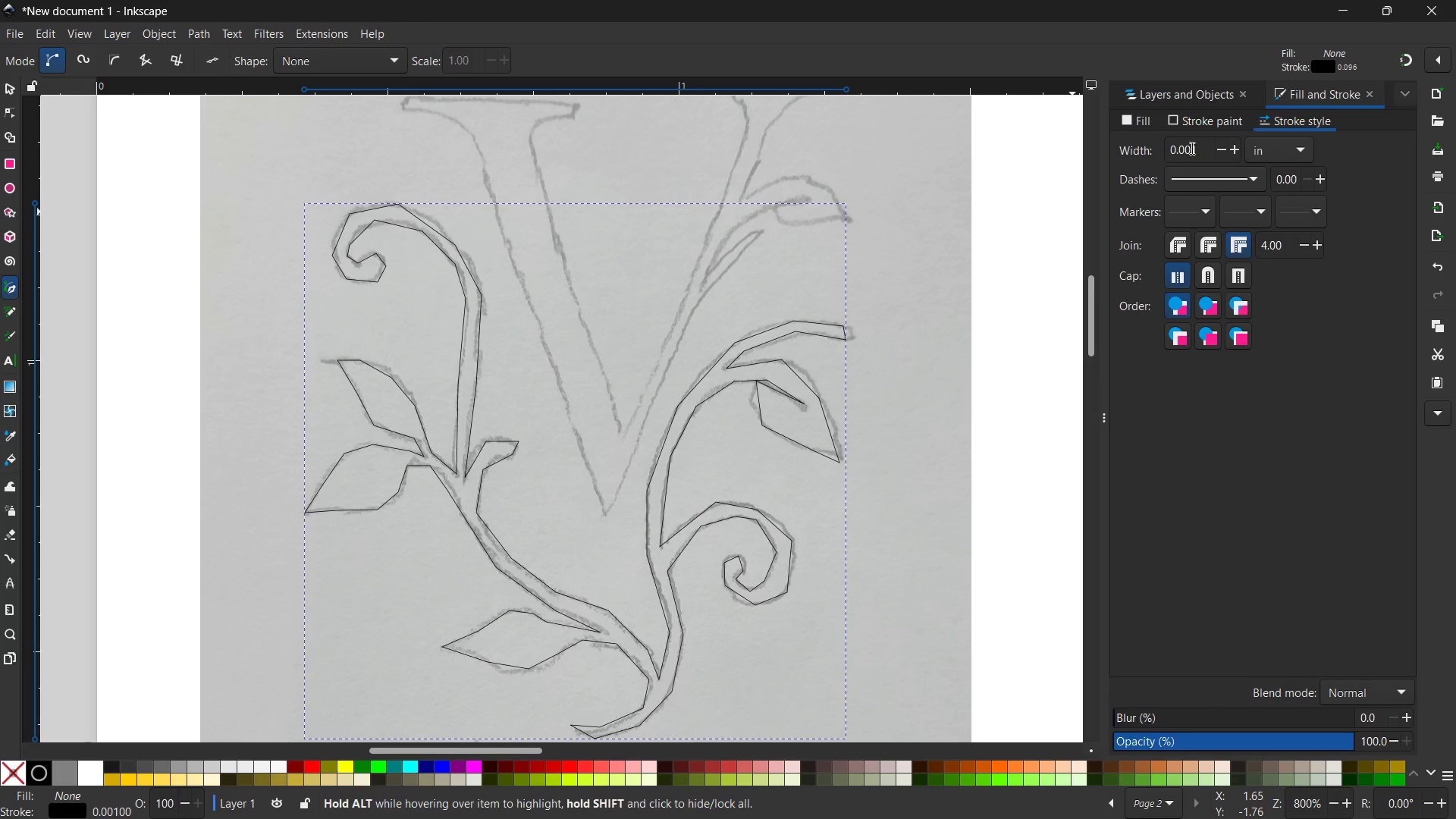 
left_click([1200, 152])
 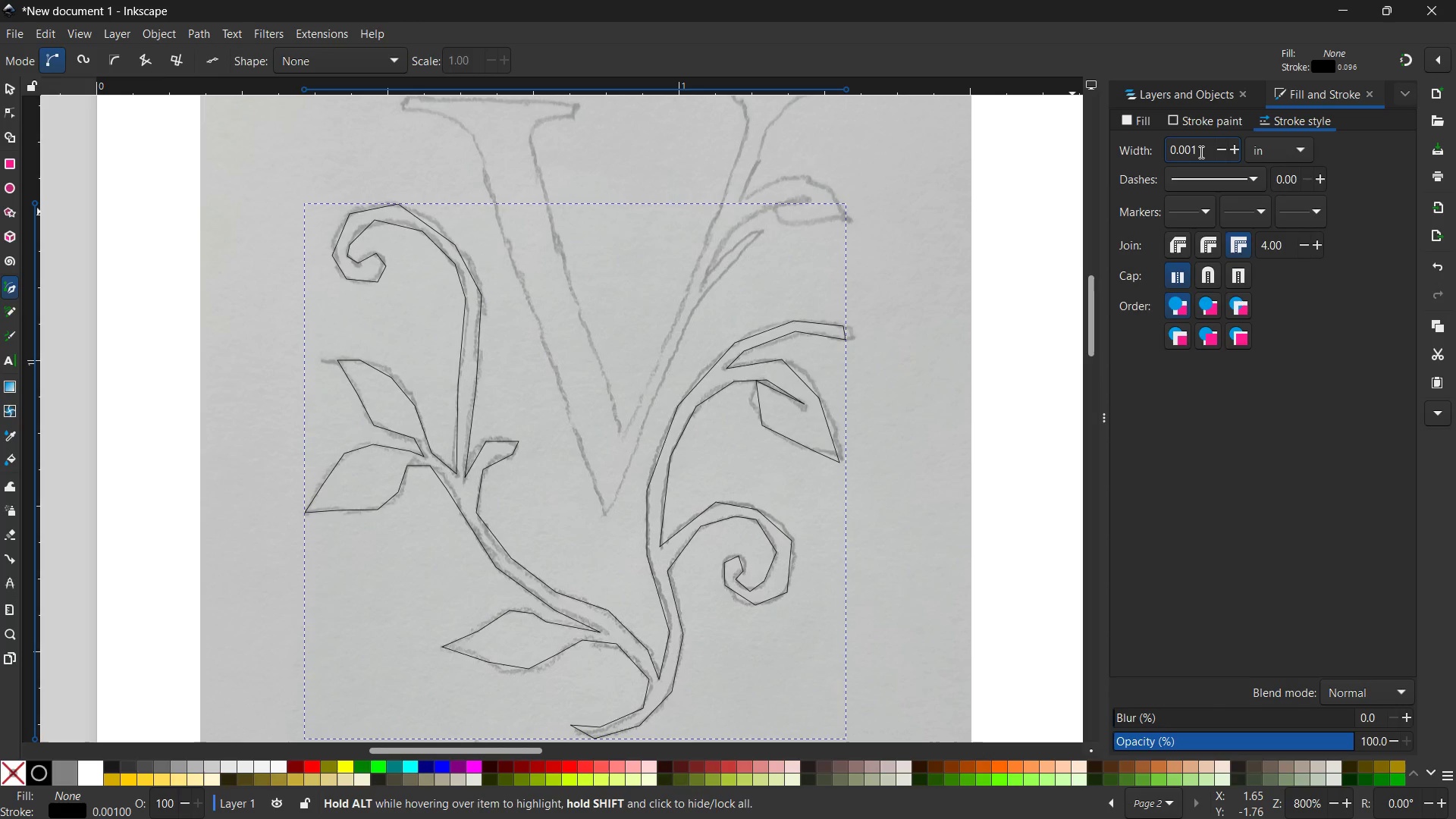 
key(Backspace)
 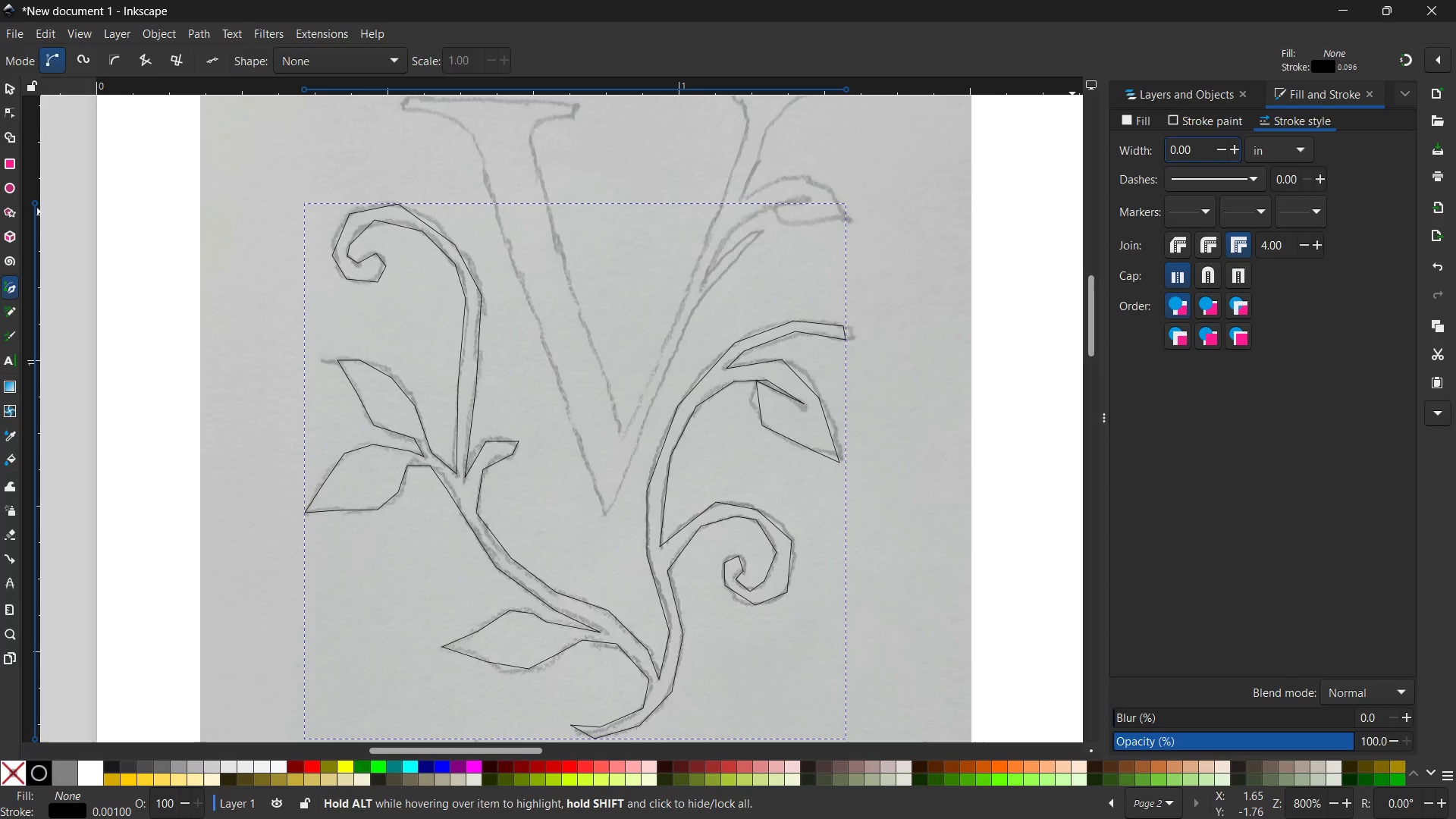 
key(Numpad2)
 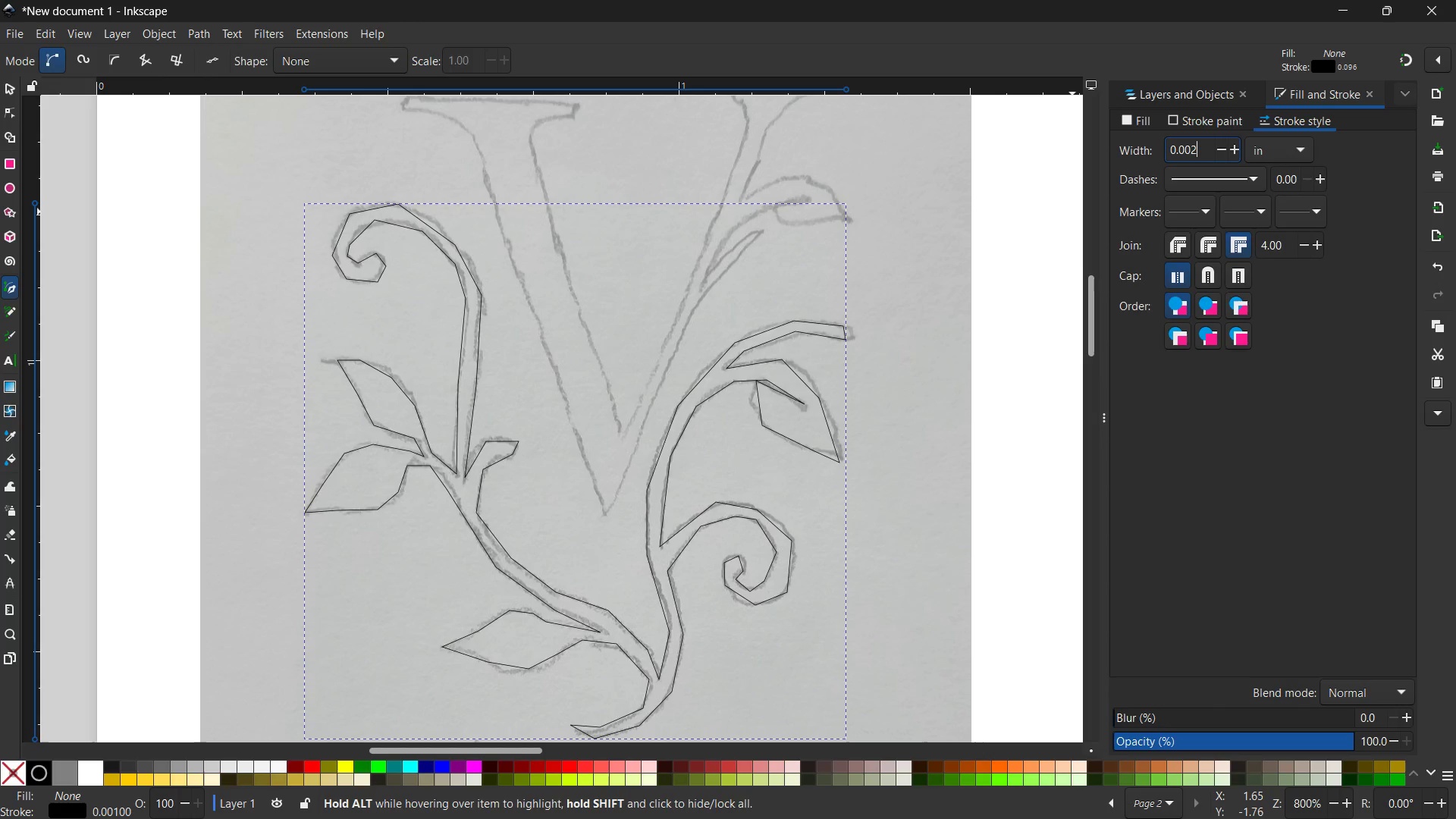 
key(Enter)
 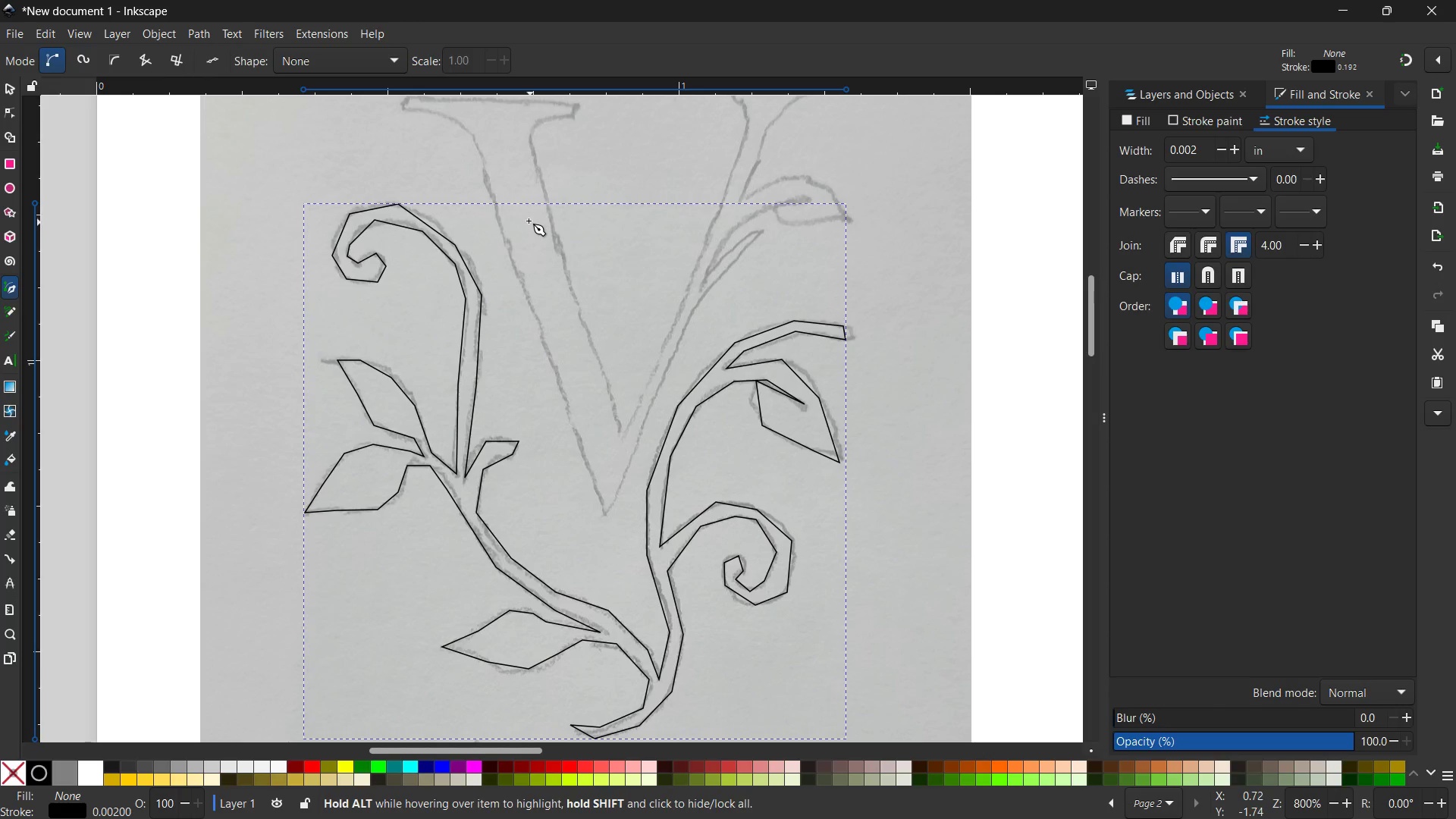 
scroll: coordinate [596, 413], scroll_direction: up, amount: 2.0
 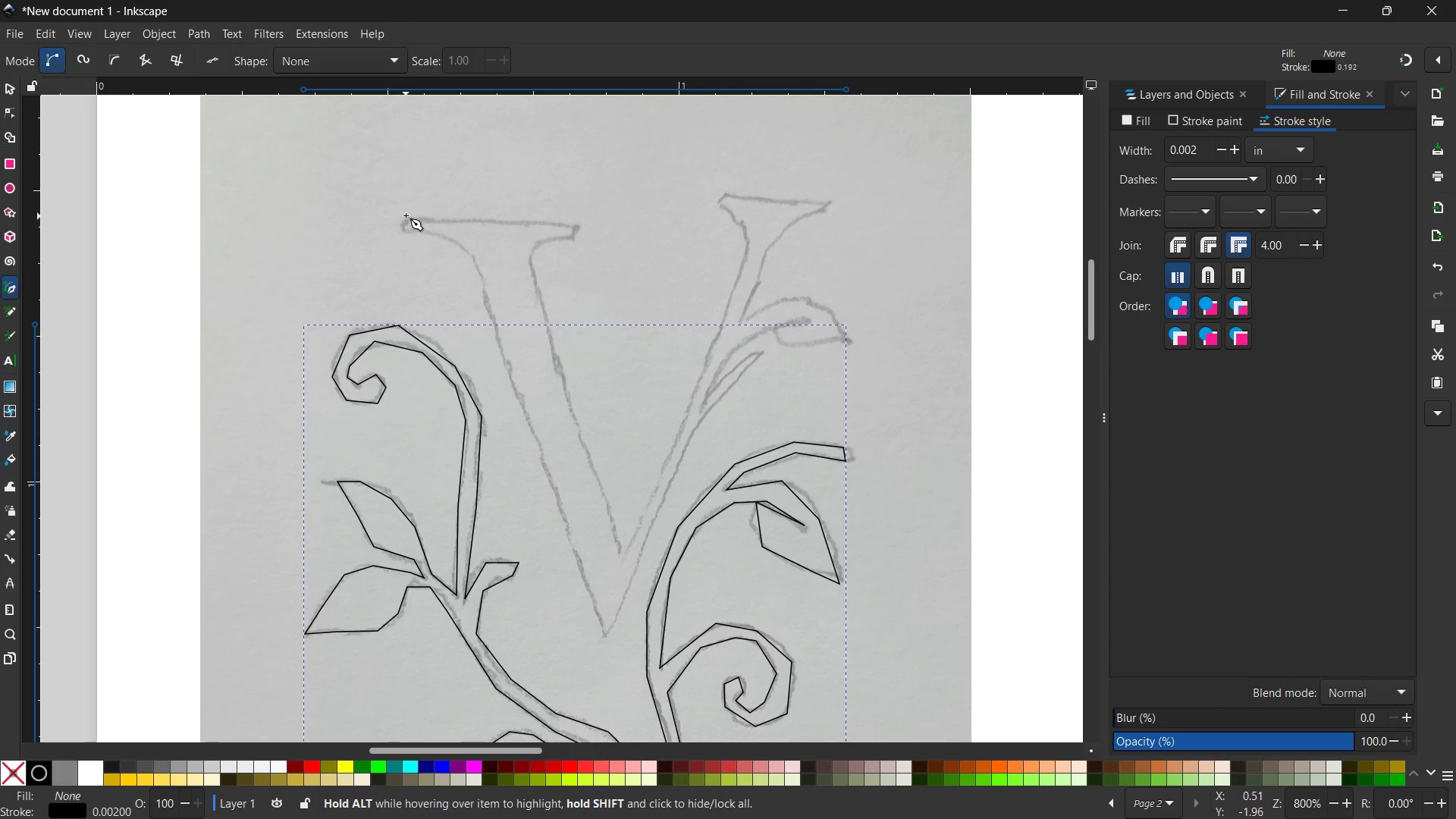 
left_click([405, 218])
 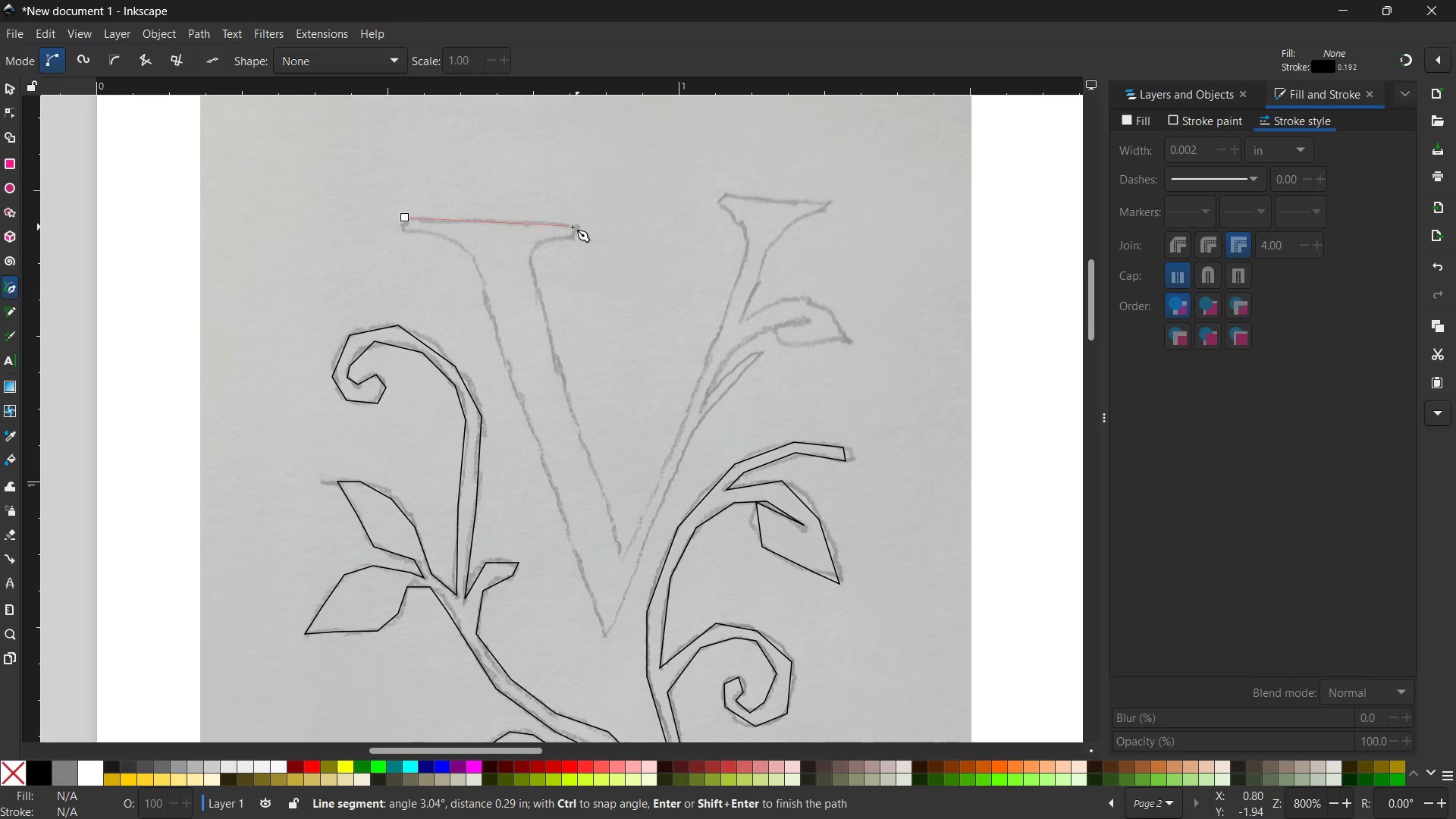 
left_click([573, 227])
 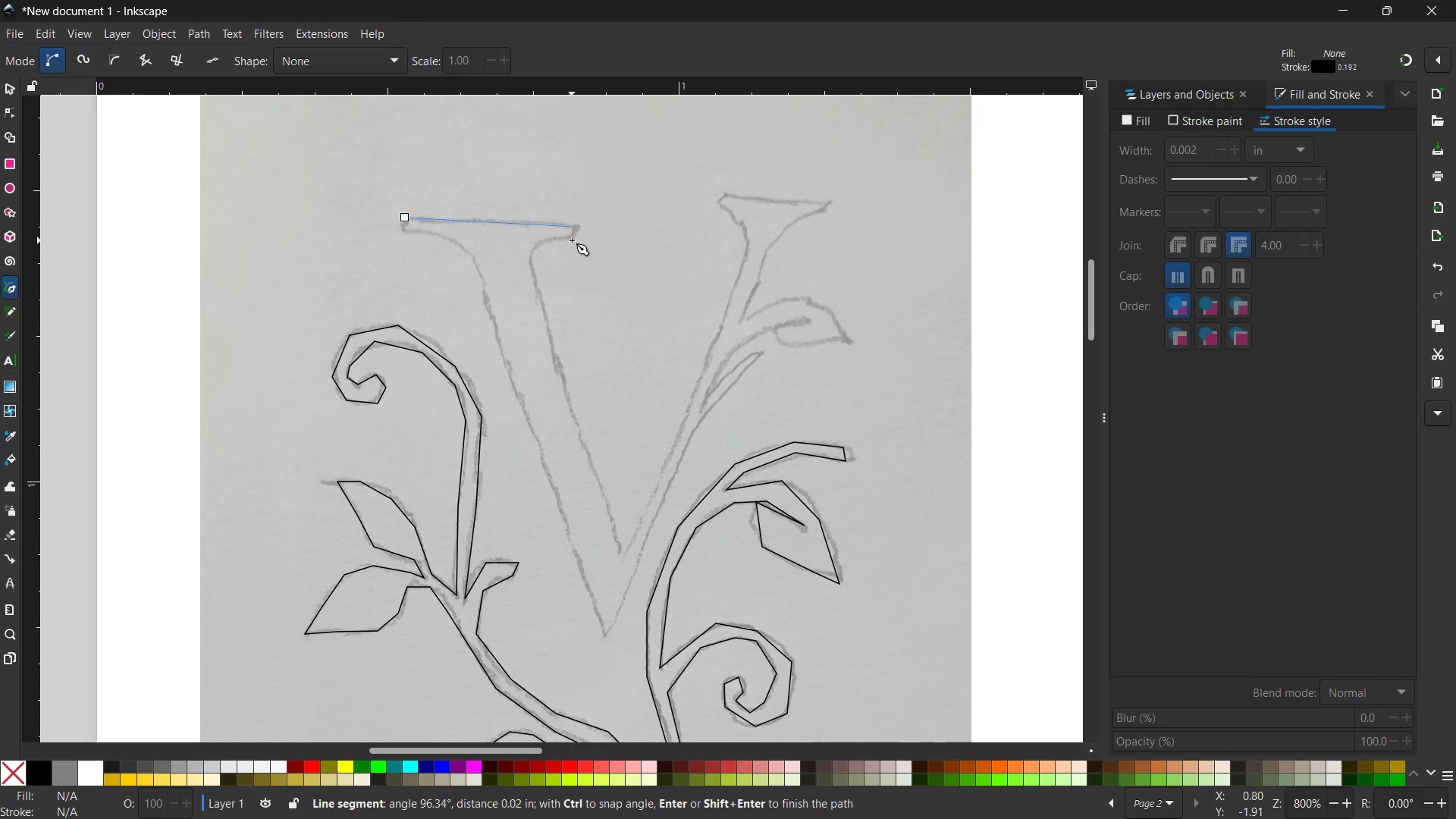 
double_click([572, 240])
 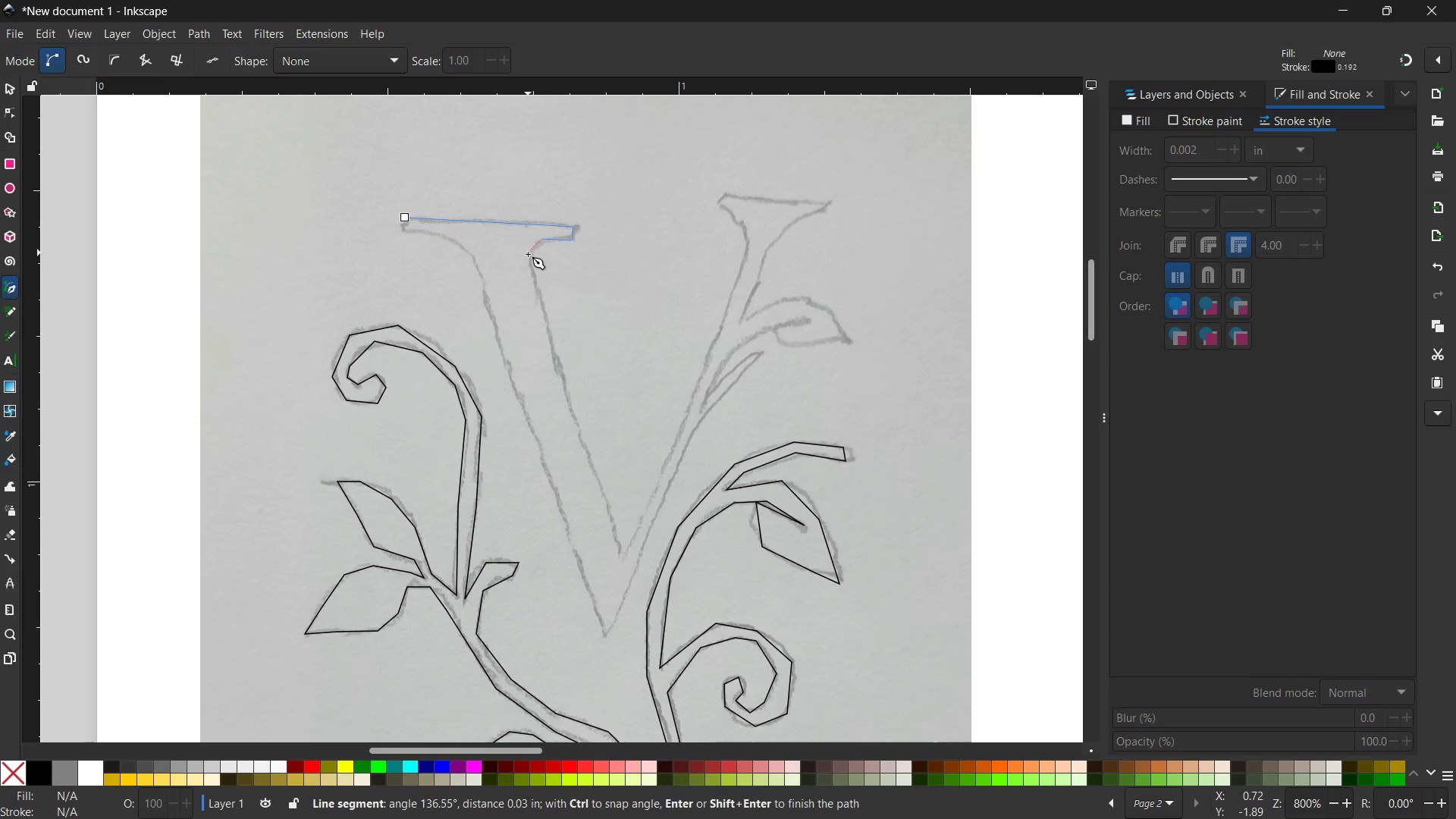 
left_click([527, 259])
 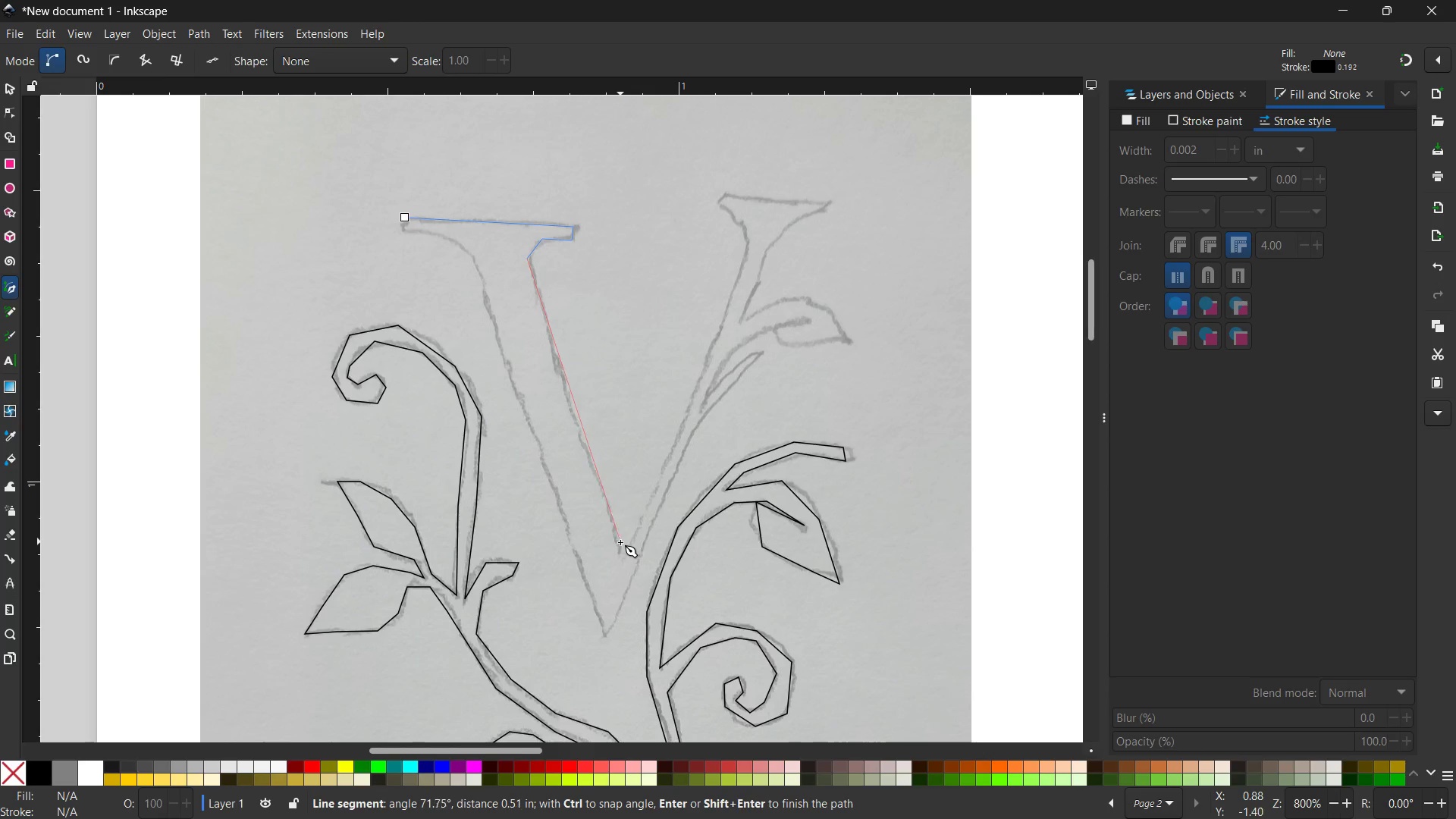 
left_click([620, 554])
 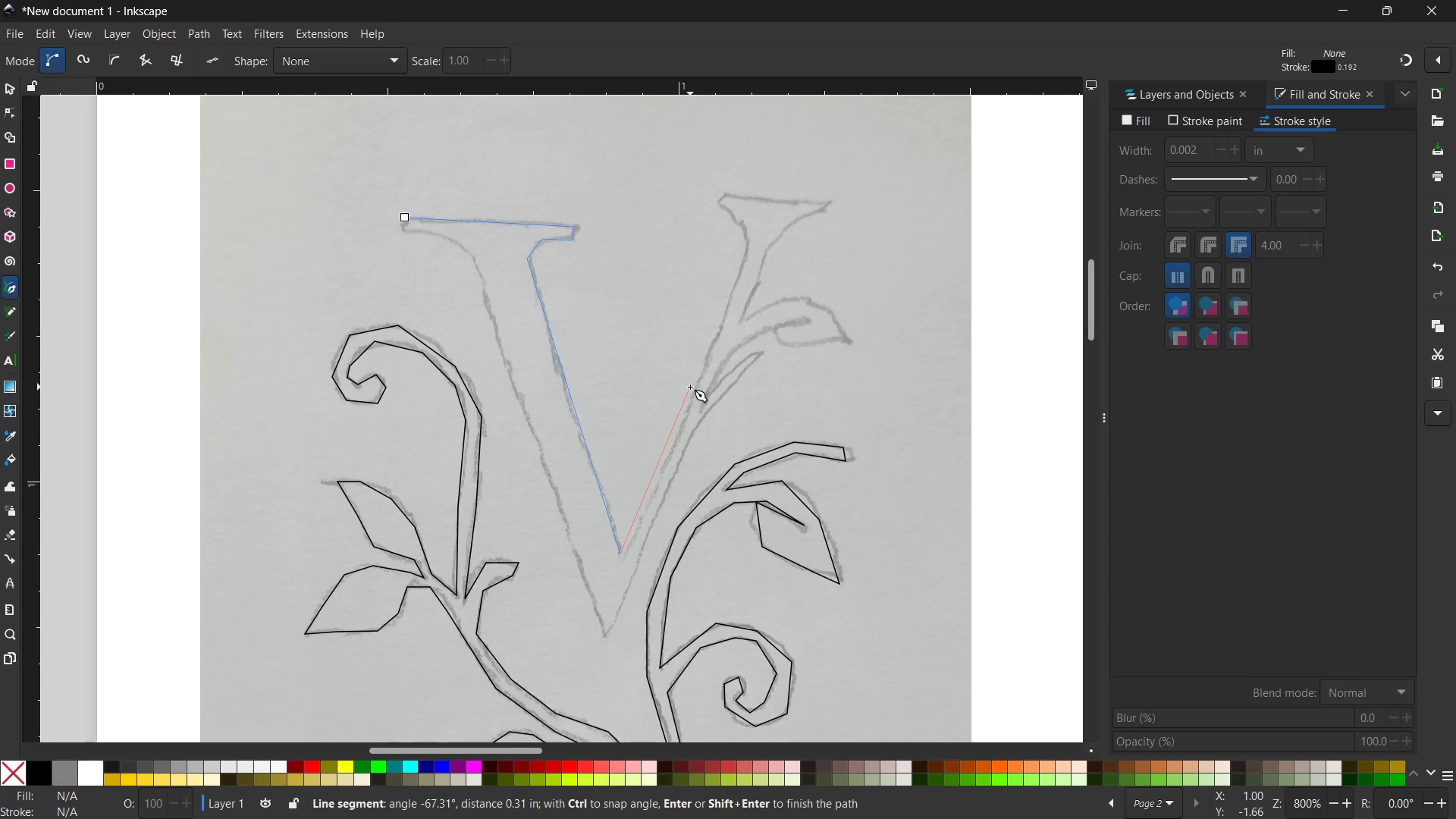 
key(Control+Z)
 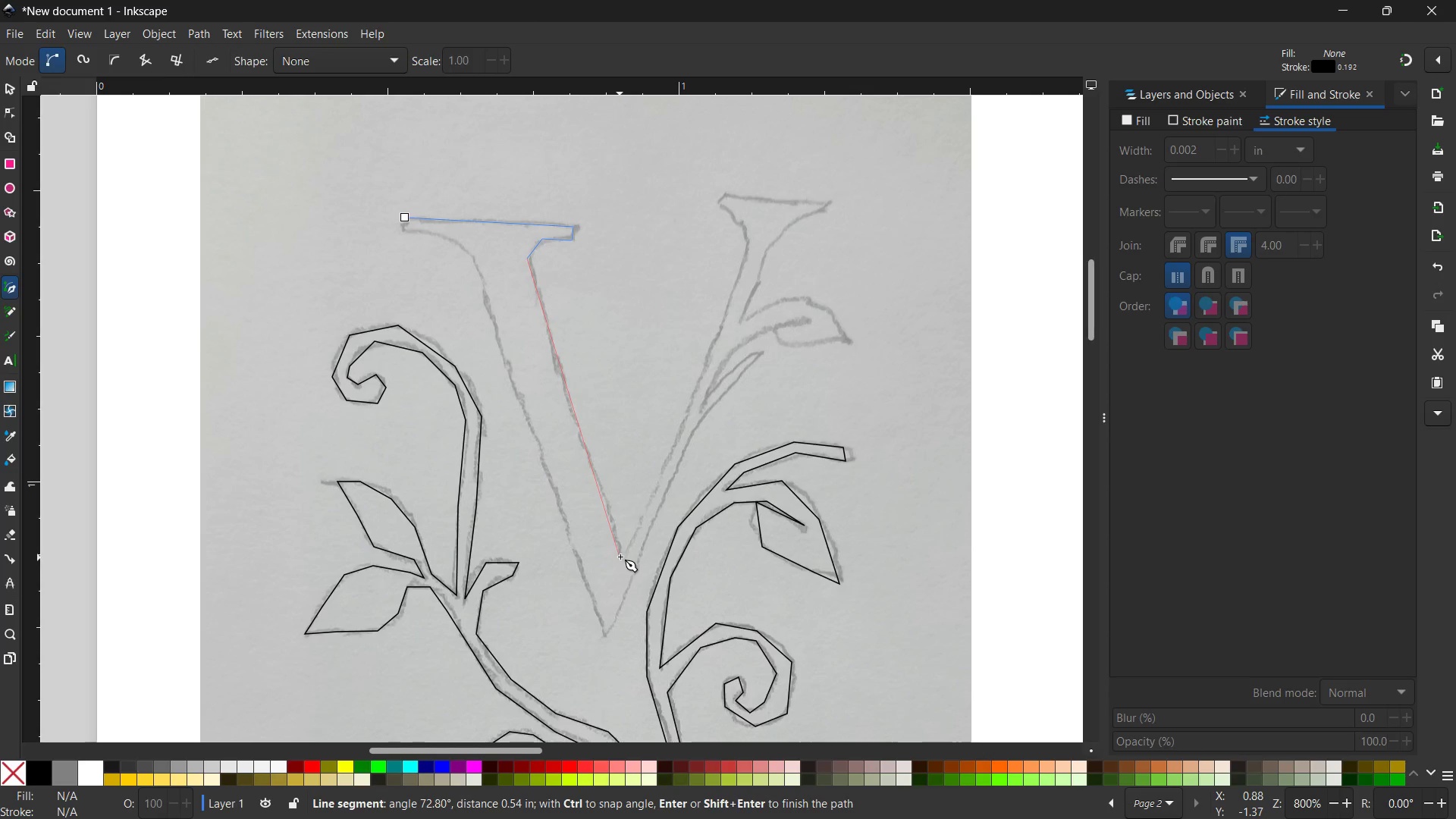 
left_click([623, 558])
 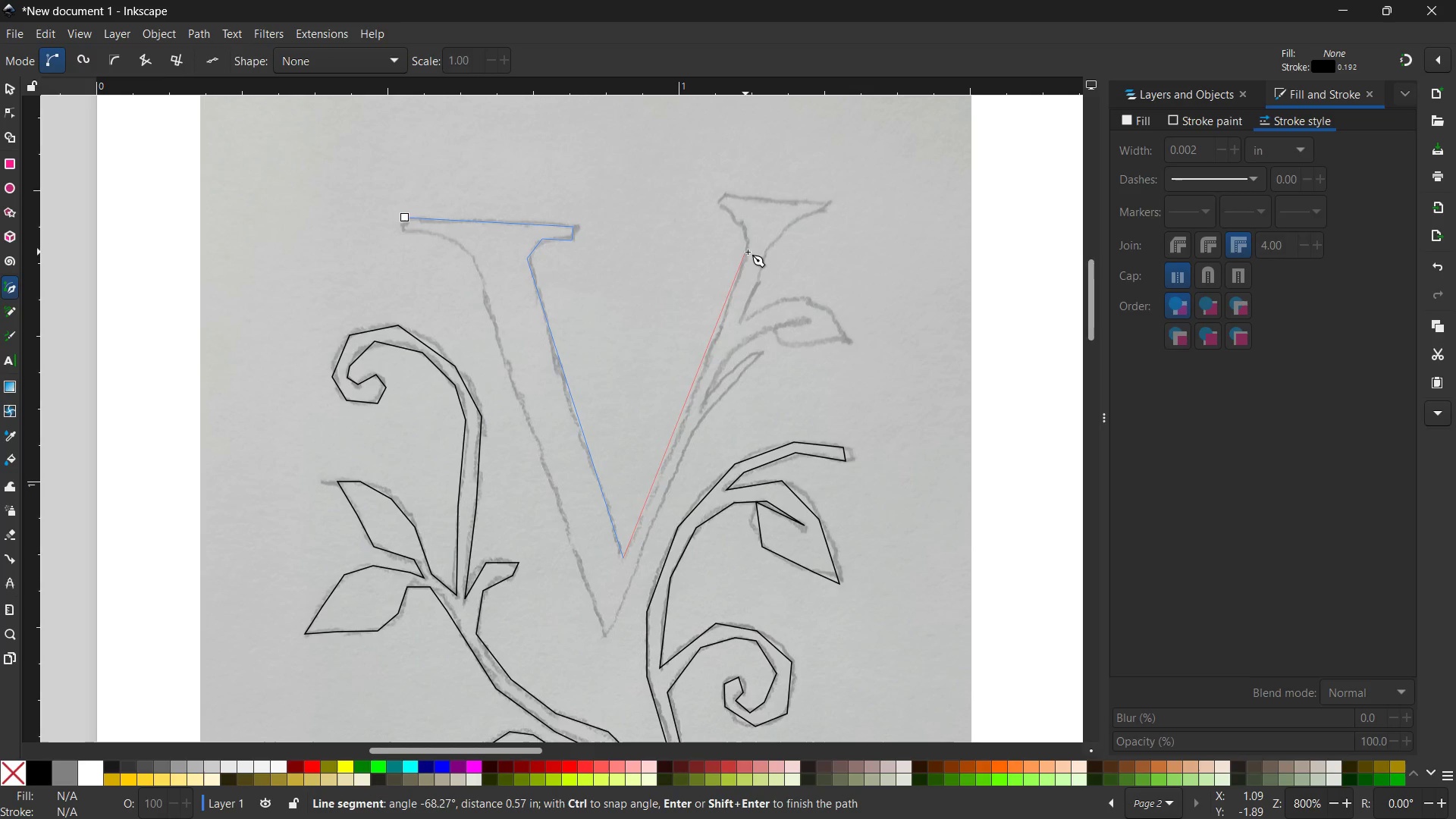 
left_click([747, 249])
 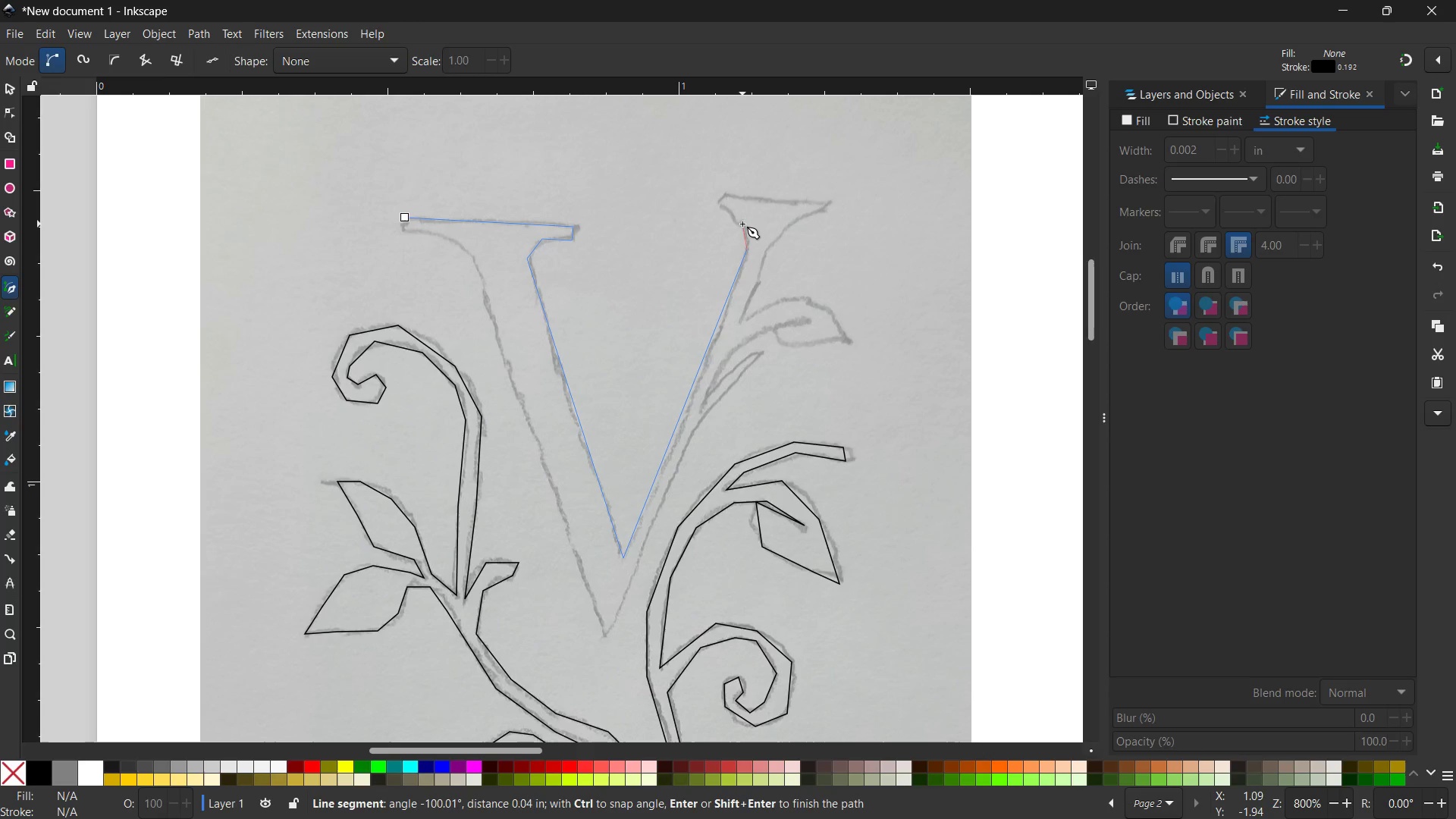 
left_click([740, 223])
 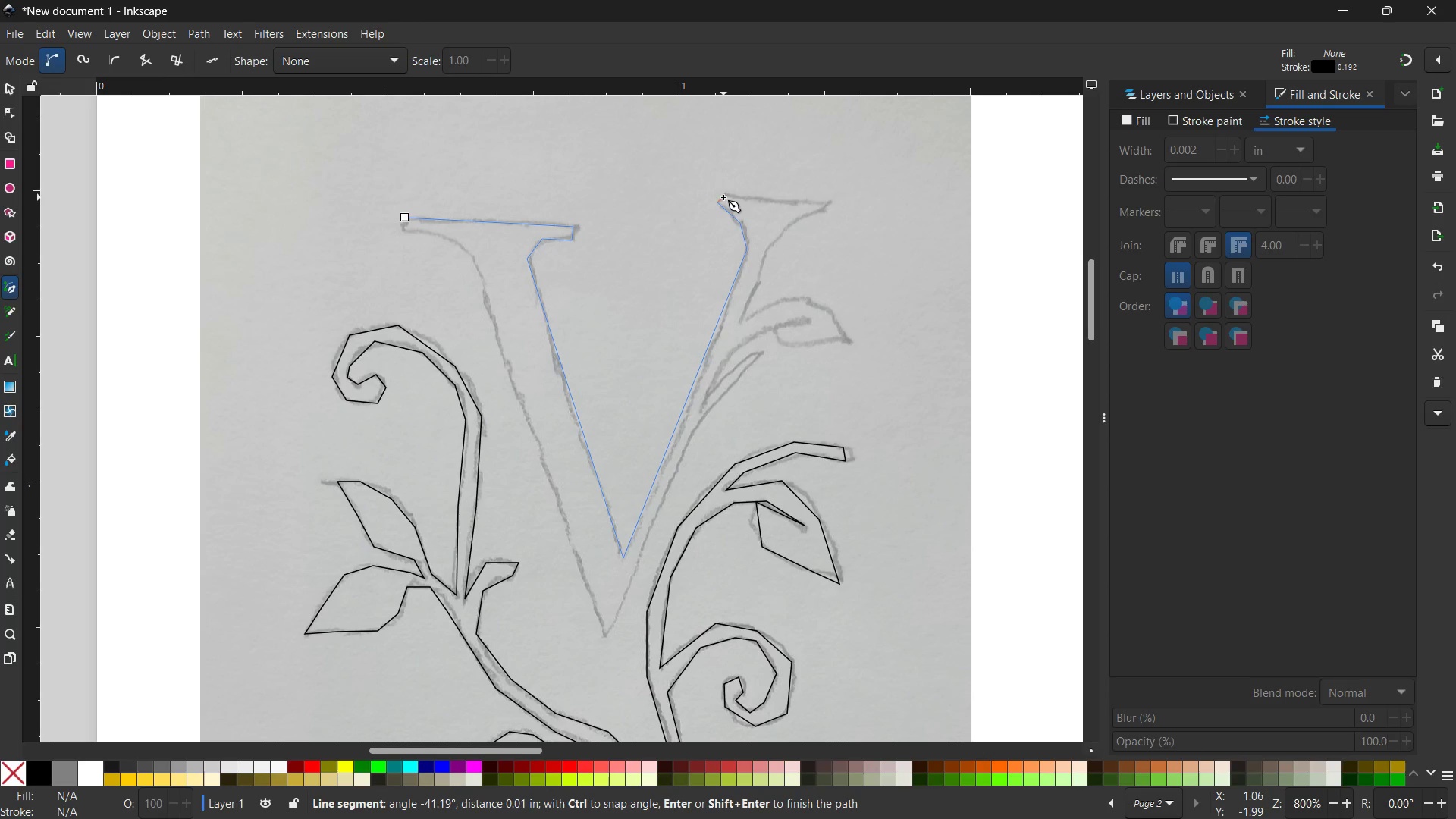 
left_click([726, 196])
 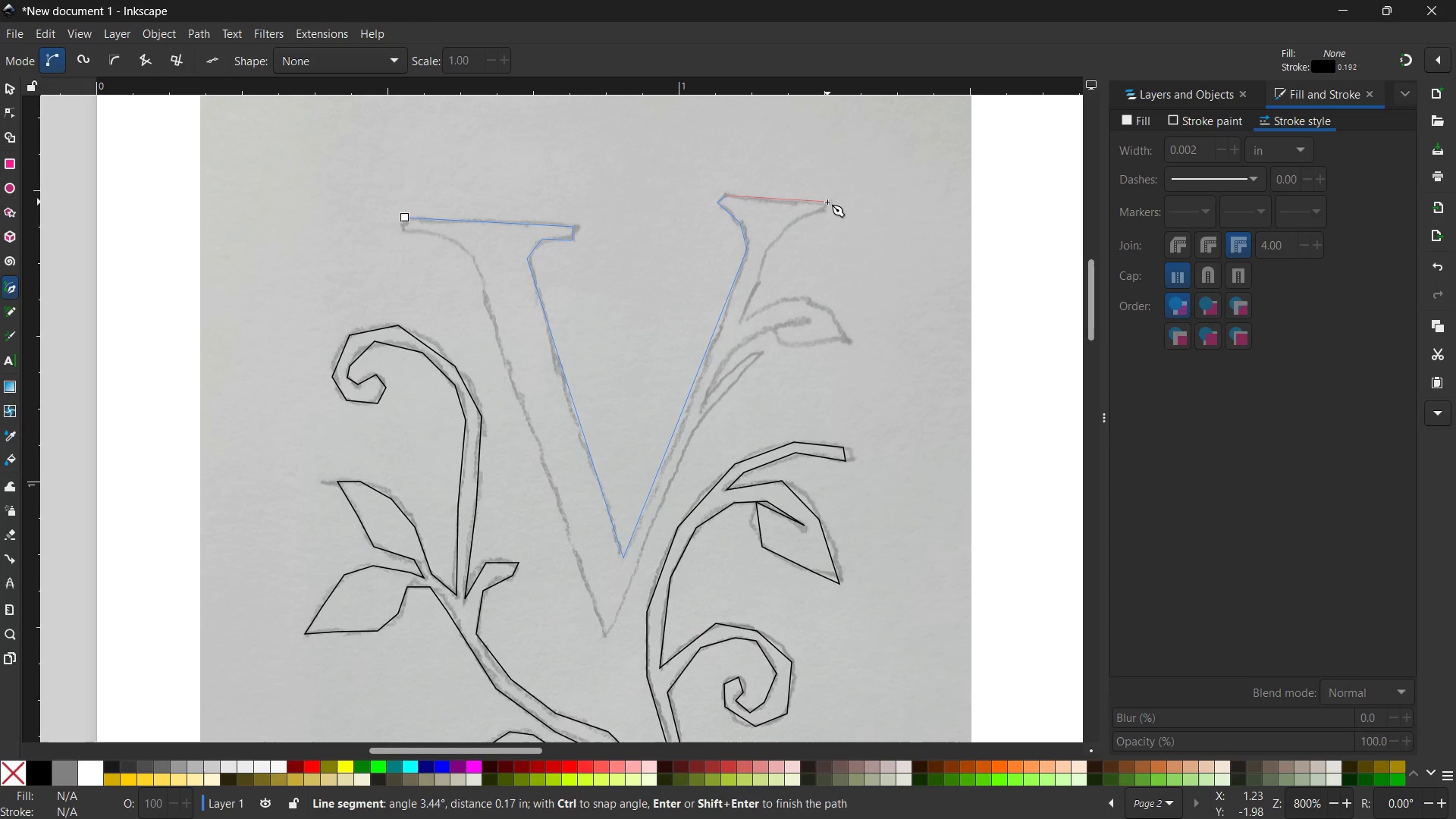 
double_click([824, 213])
 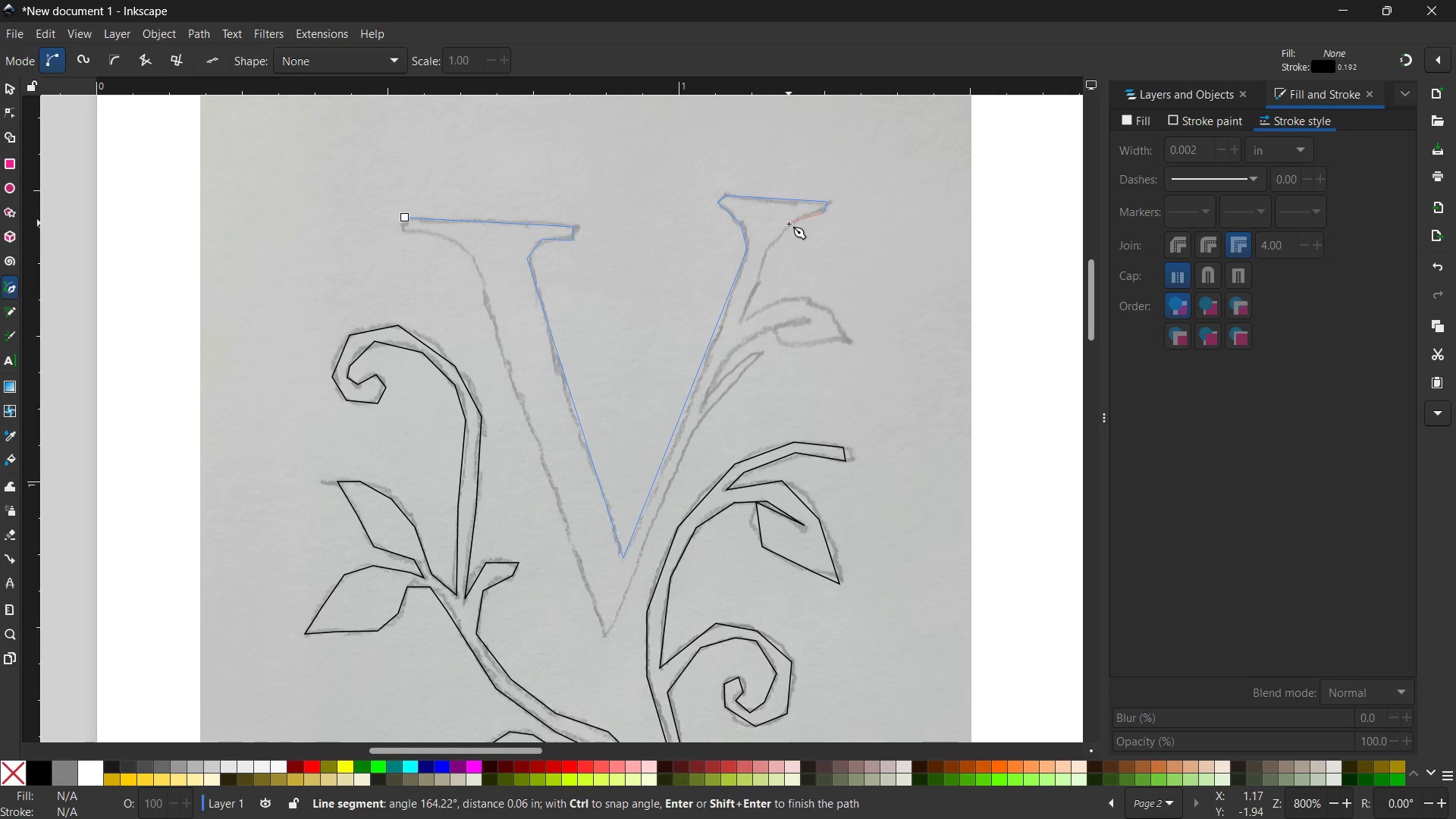 
left_click([789, 225])
 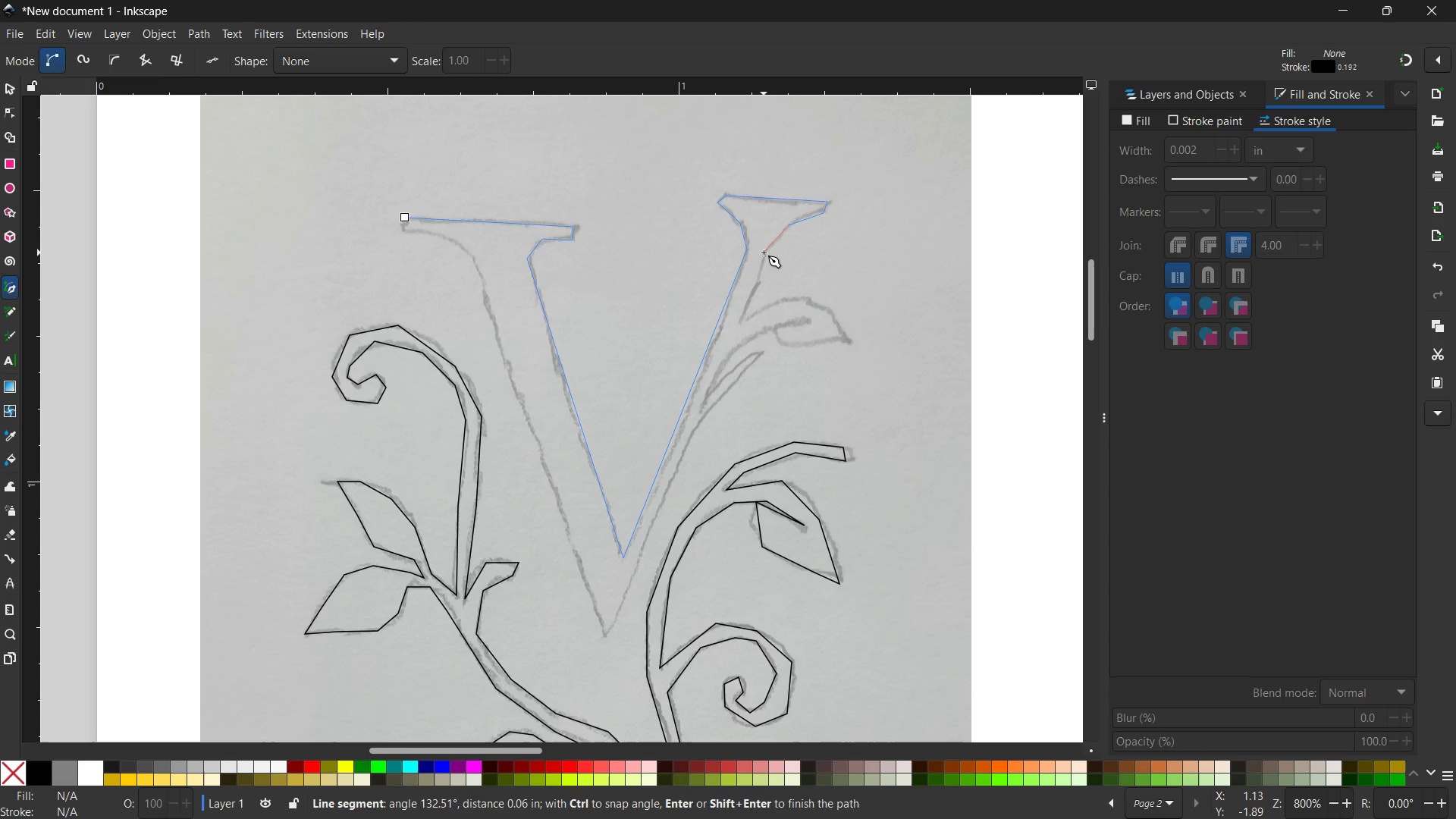 
left_click([764, 253])
 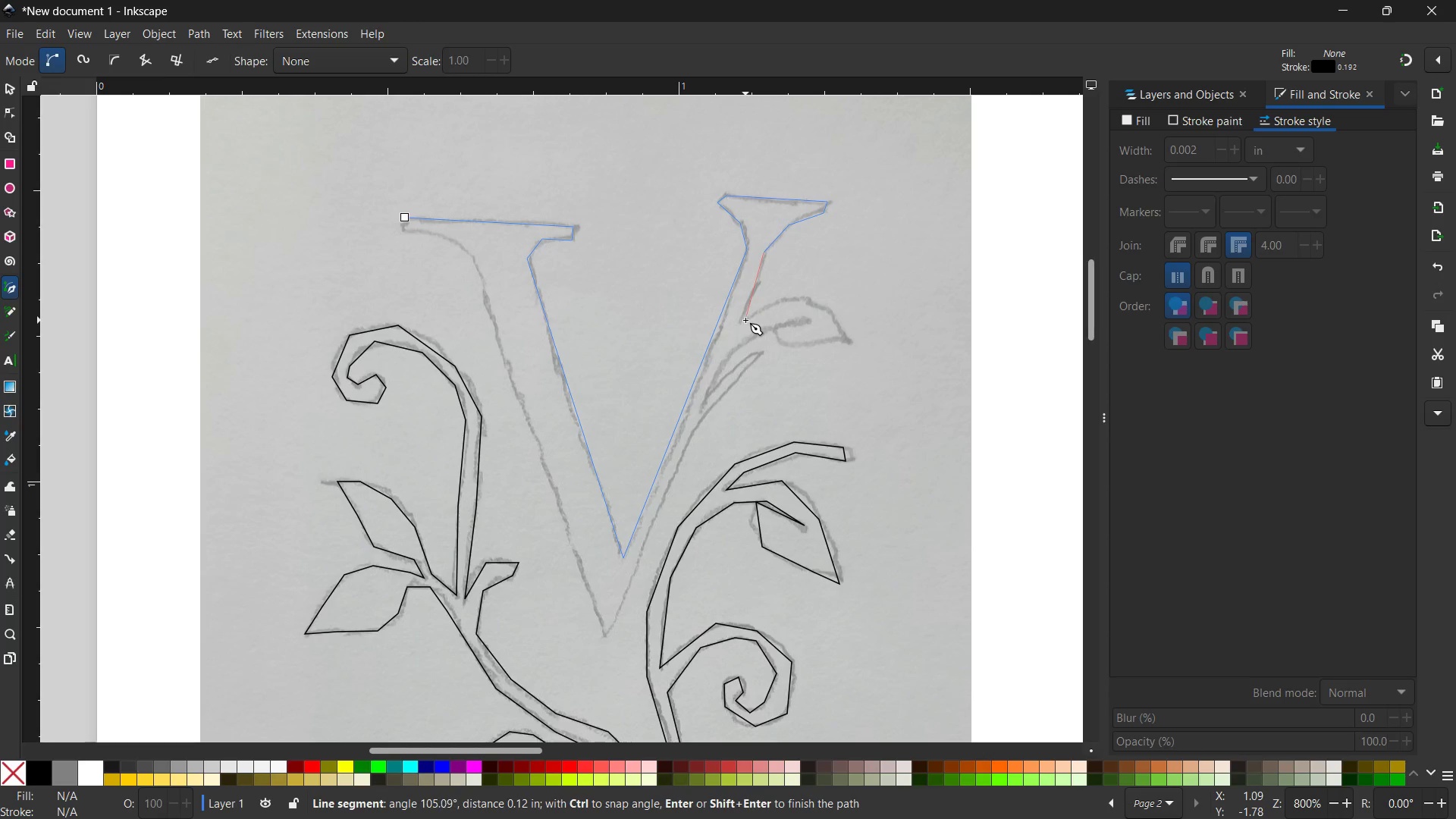 
left_click([742, 322])
 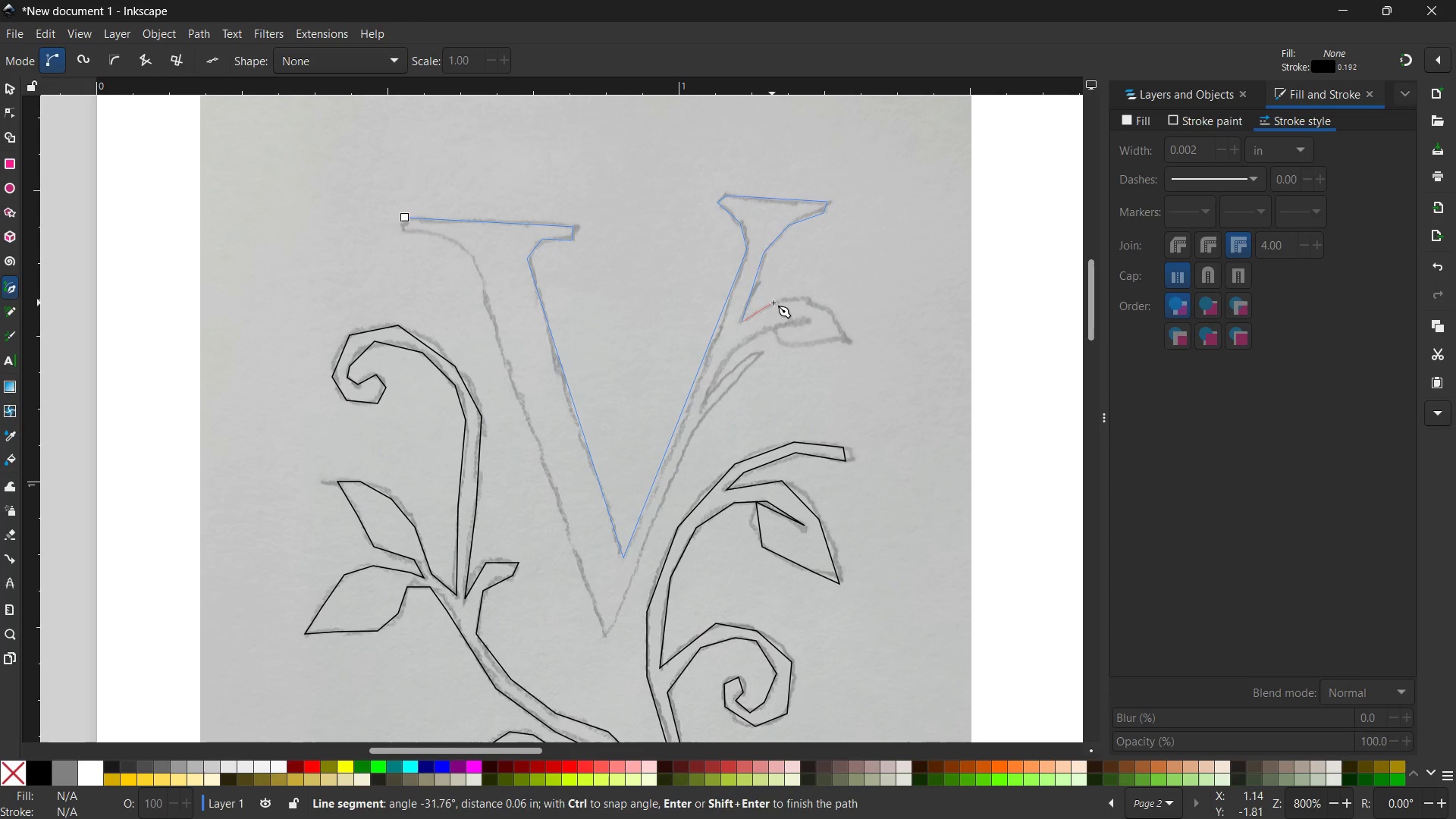 
left_click([777, 300])
 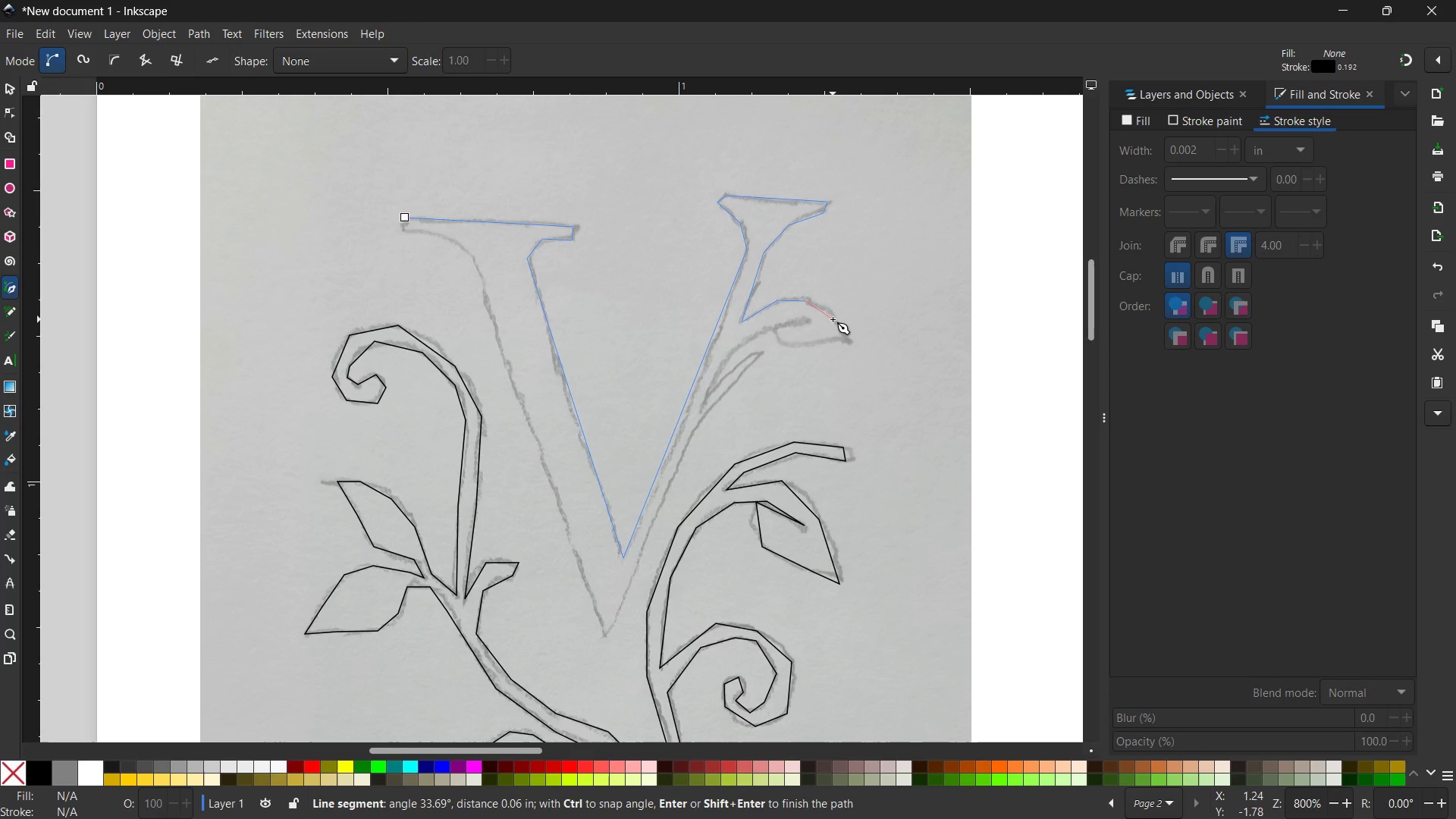 
left_click([836, 315])
 